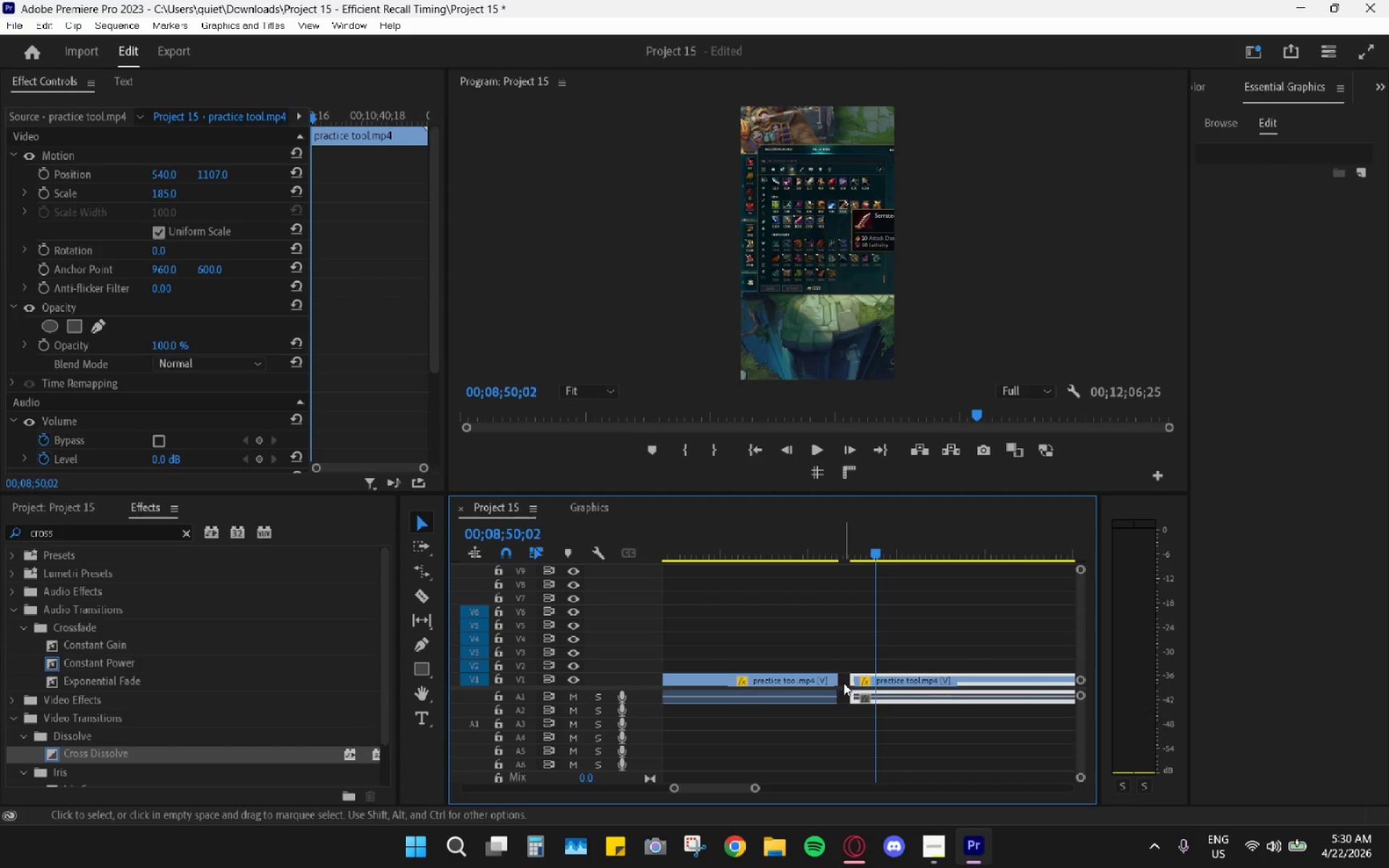 
key(ArrowRight)
 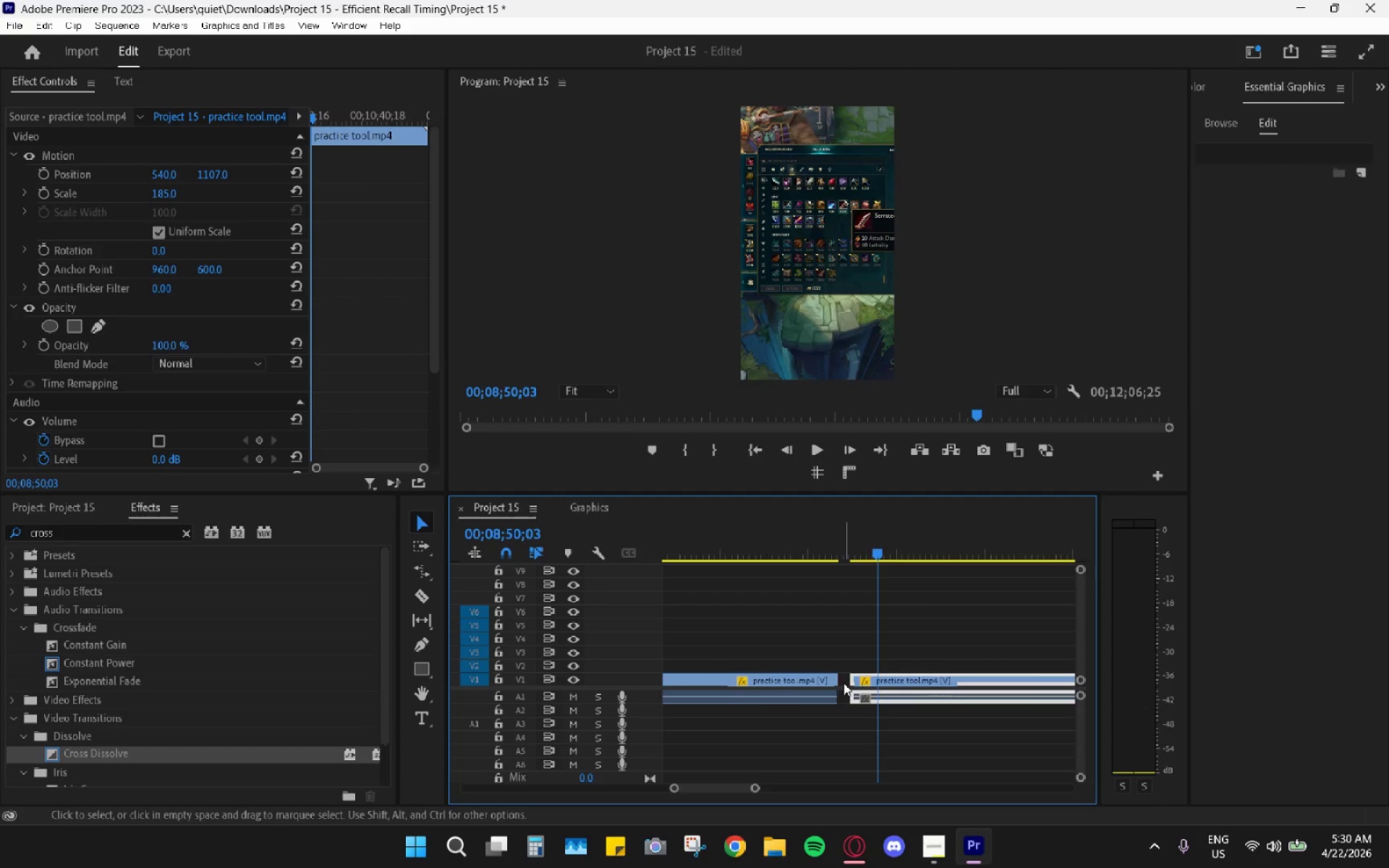 
key(ArrowRight)
 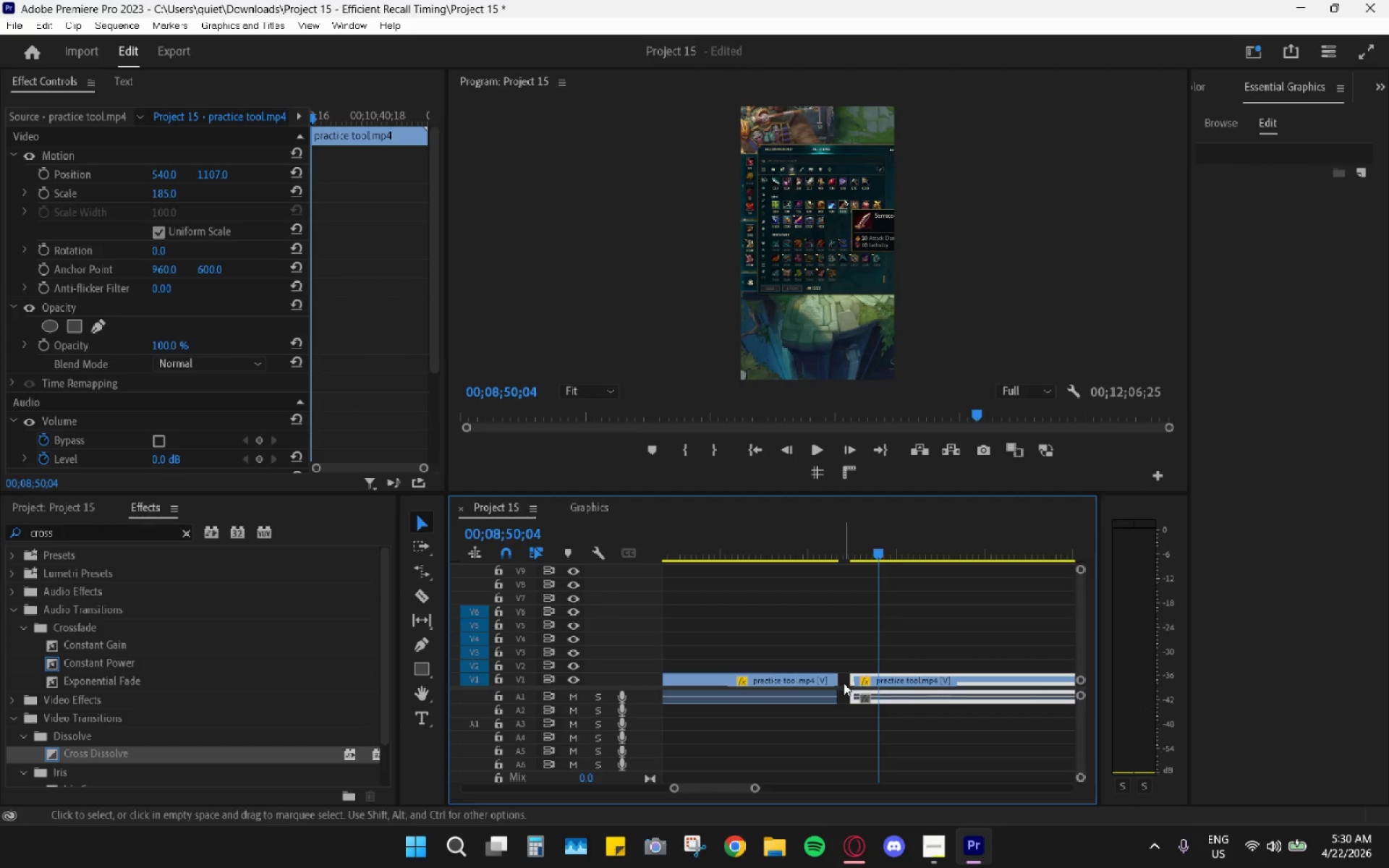 
key(ArrowRight)
 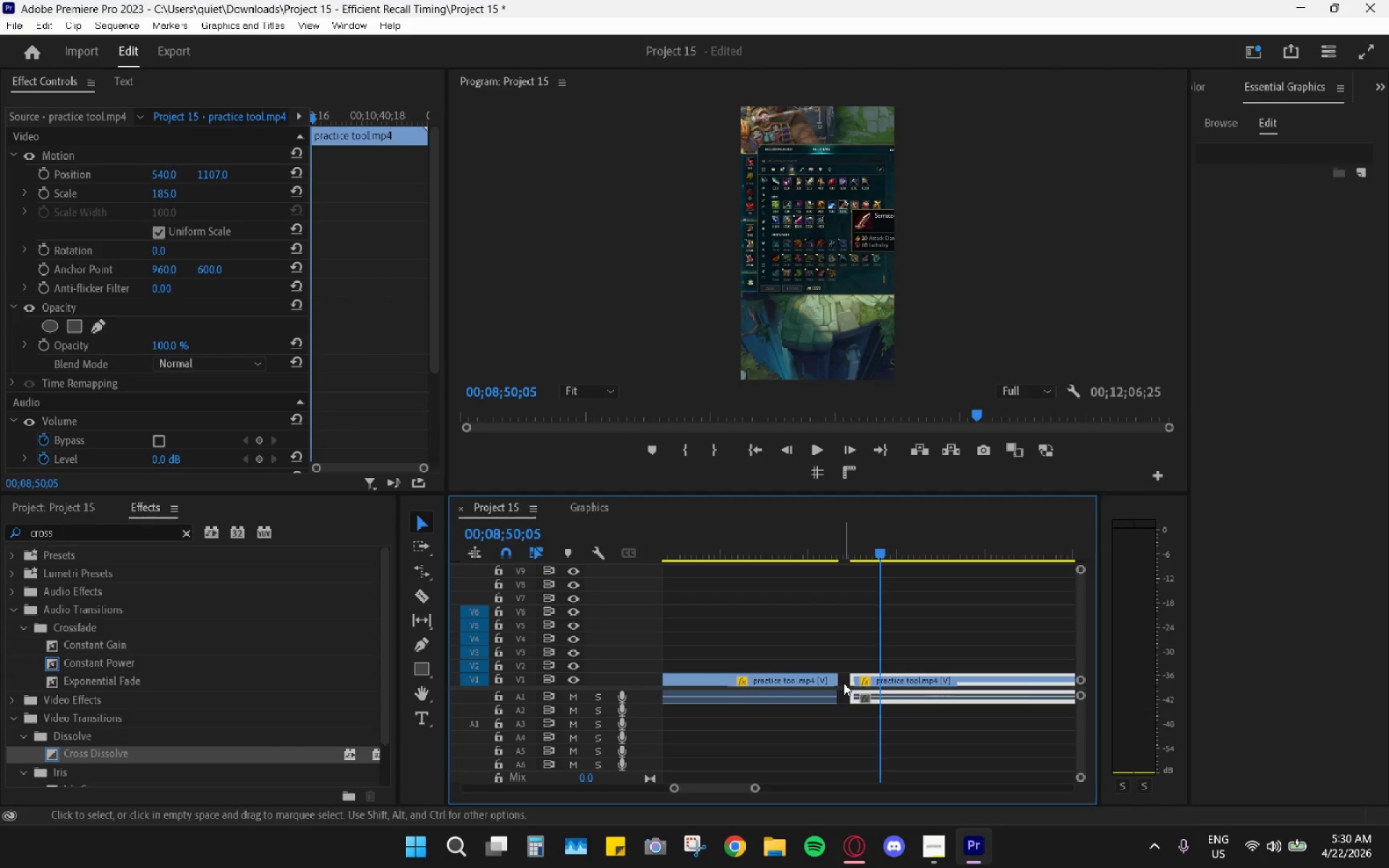 
hold_key(key=ArrowRight, duration=0.78)
 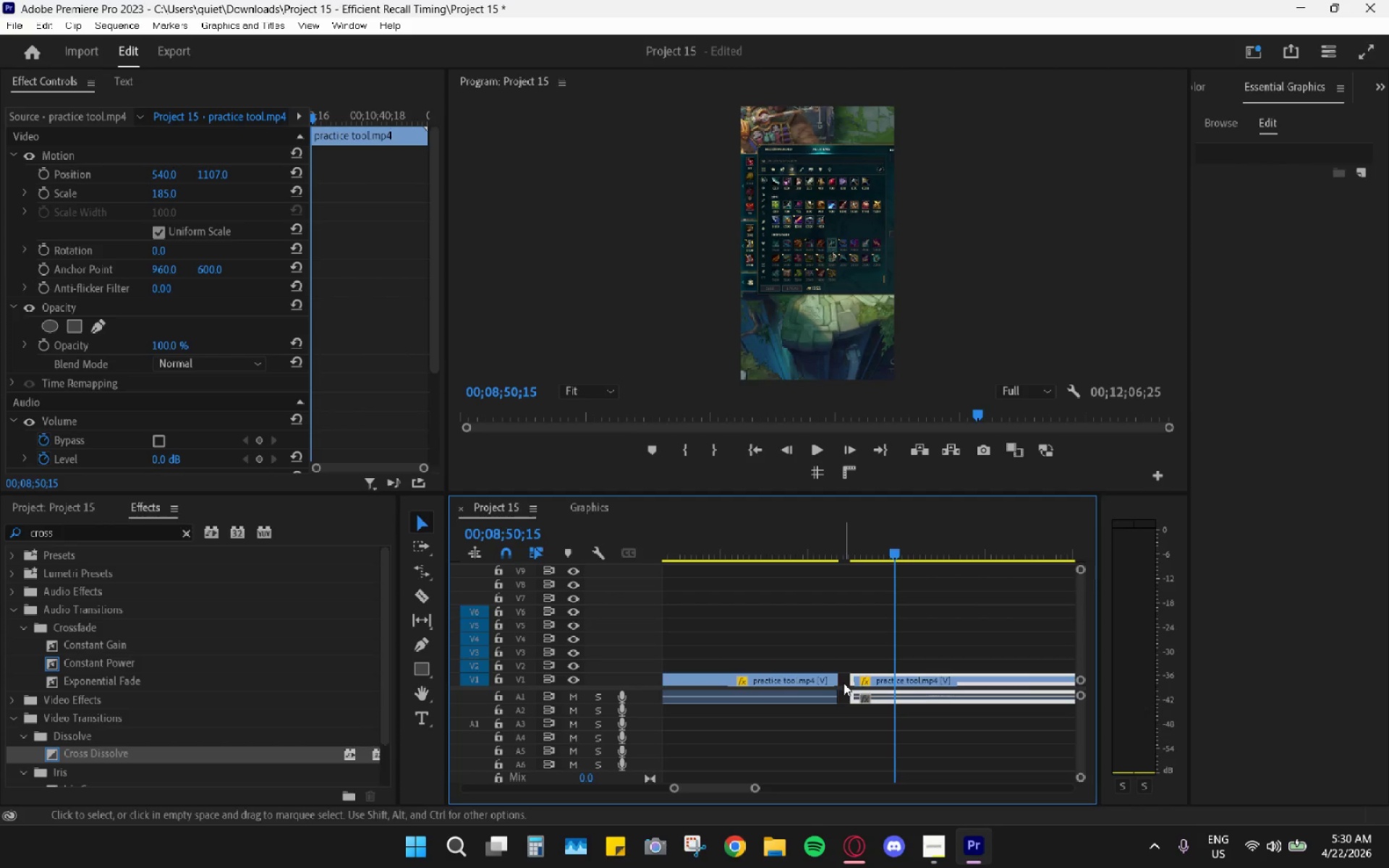 
key(ArrowRight)
 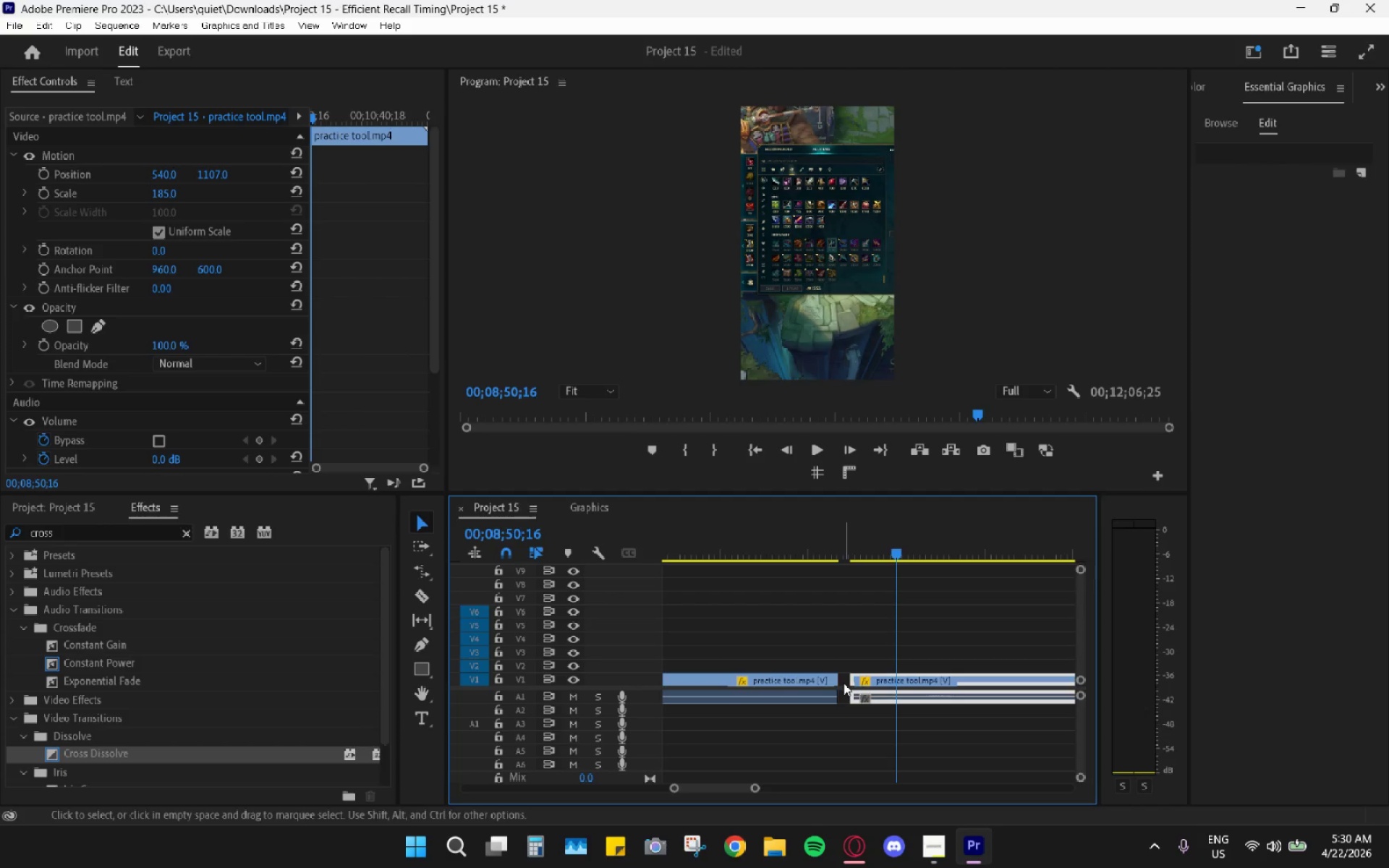 
key(ArrowRight)
 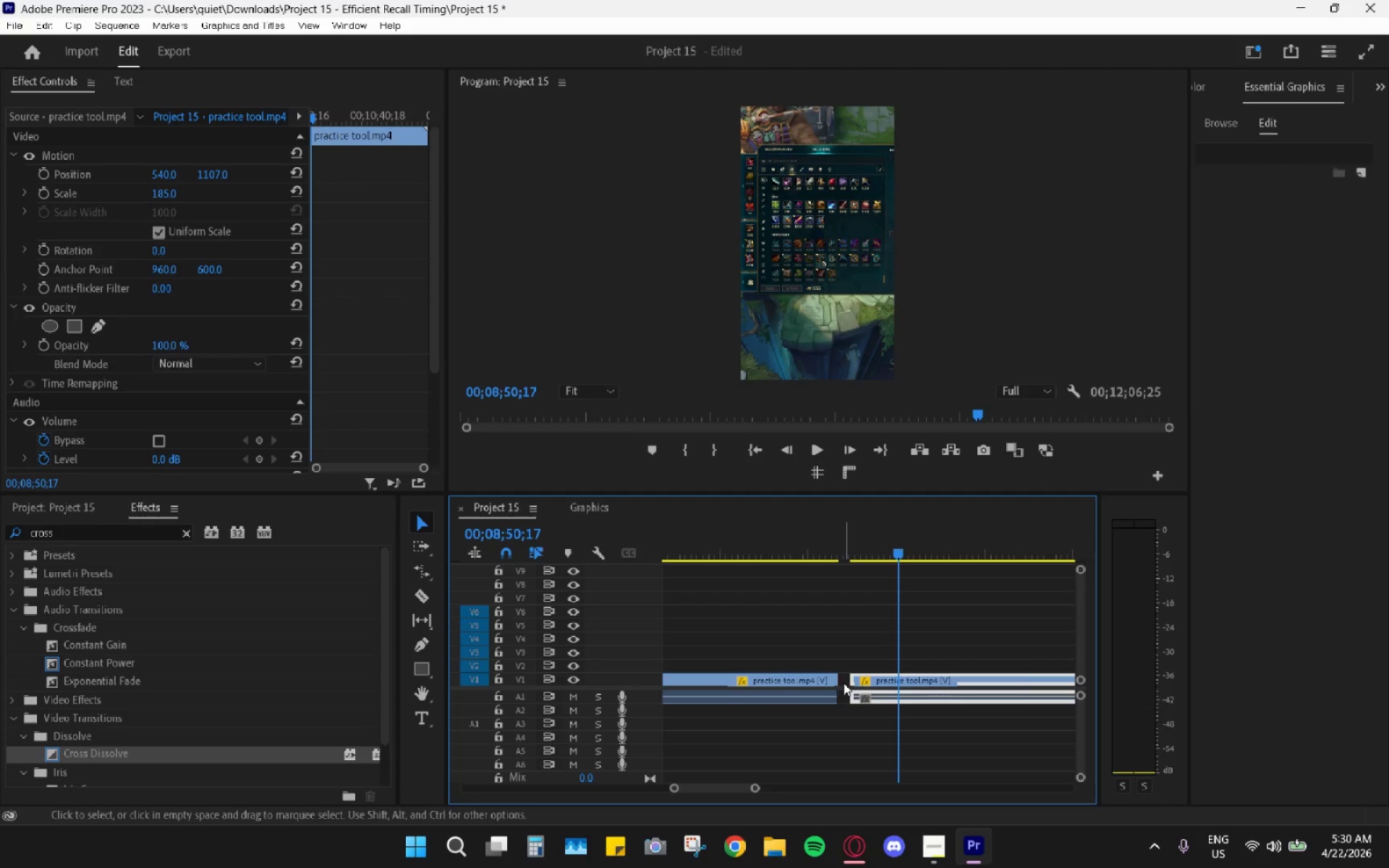 
key(ArrowRight)
 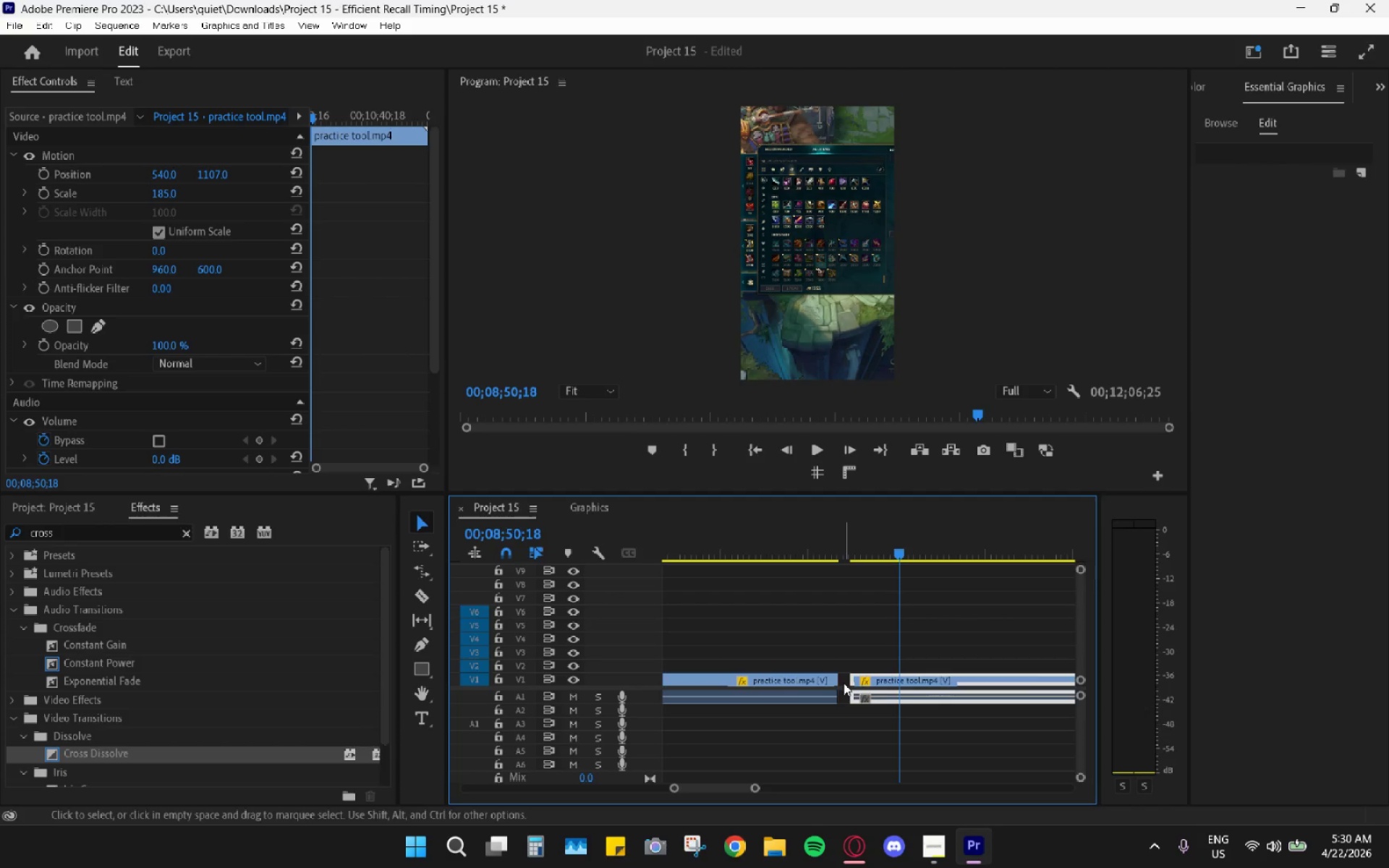 
key(ArrowRight)
 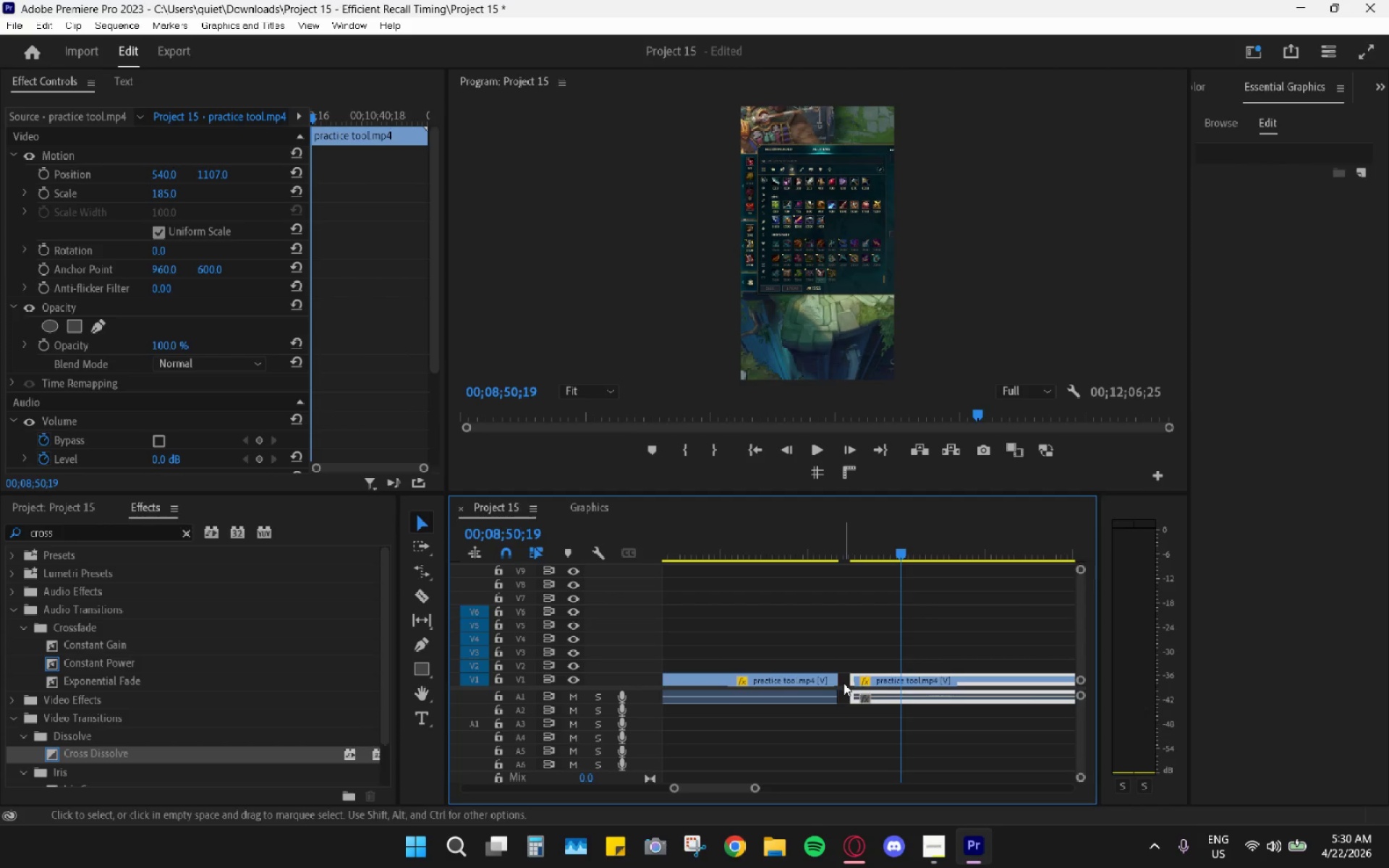 
key(ArrowRight)
 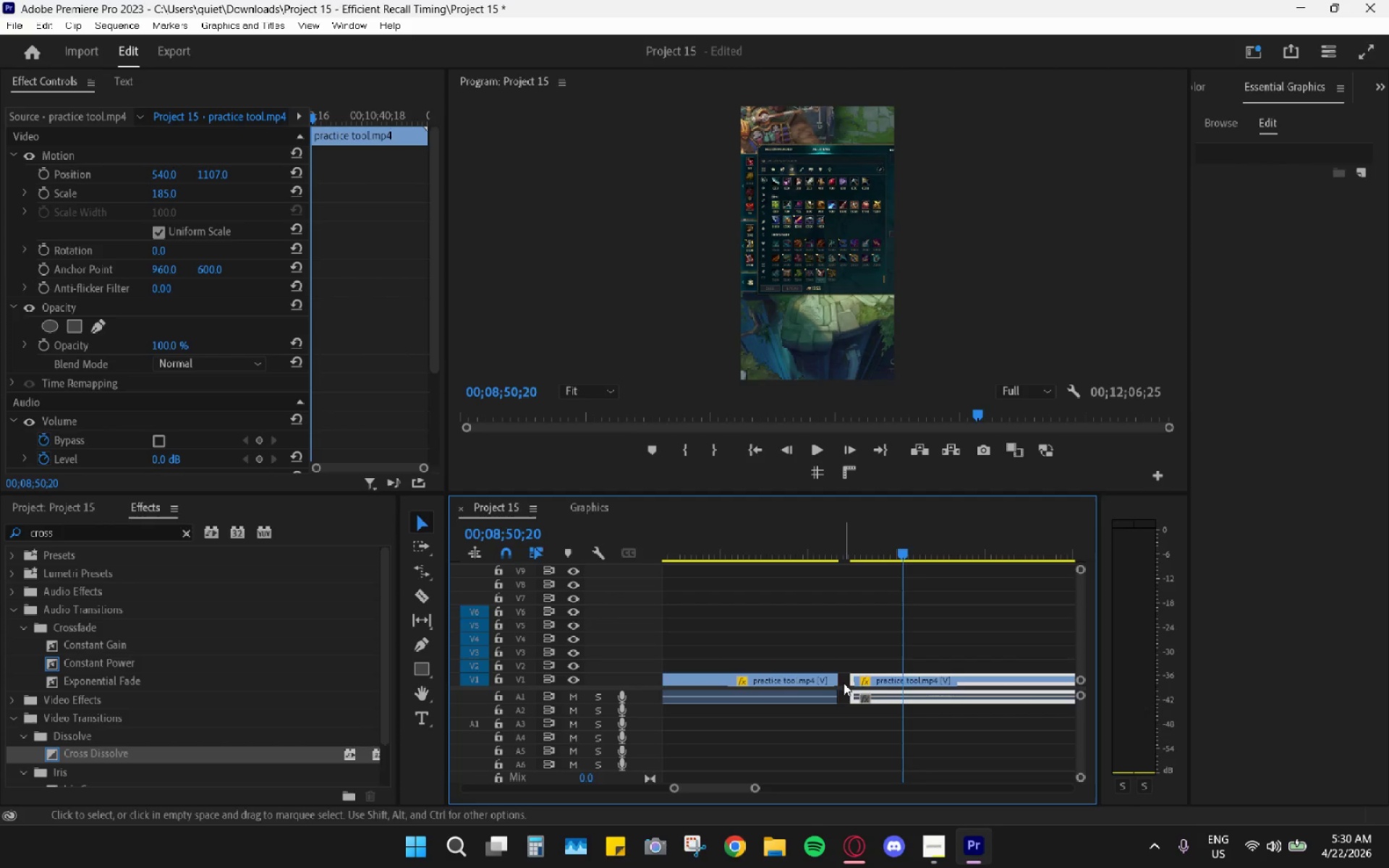 
key(ArrowRight)
 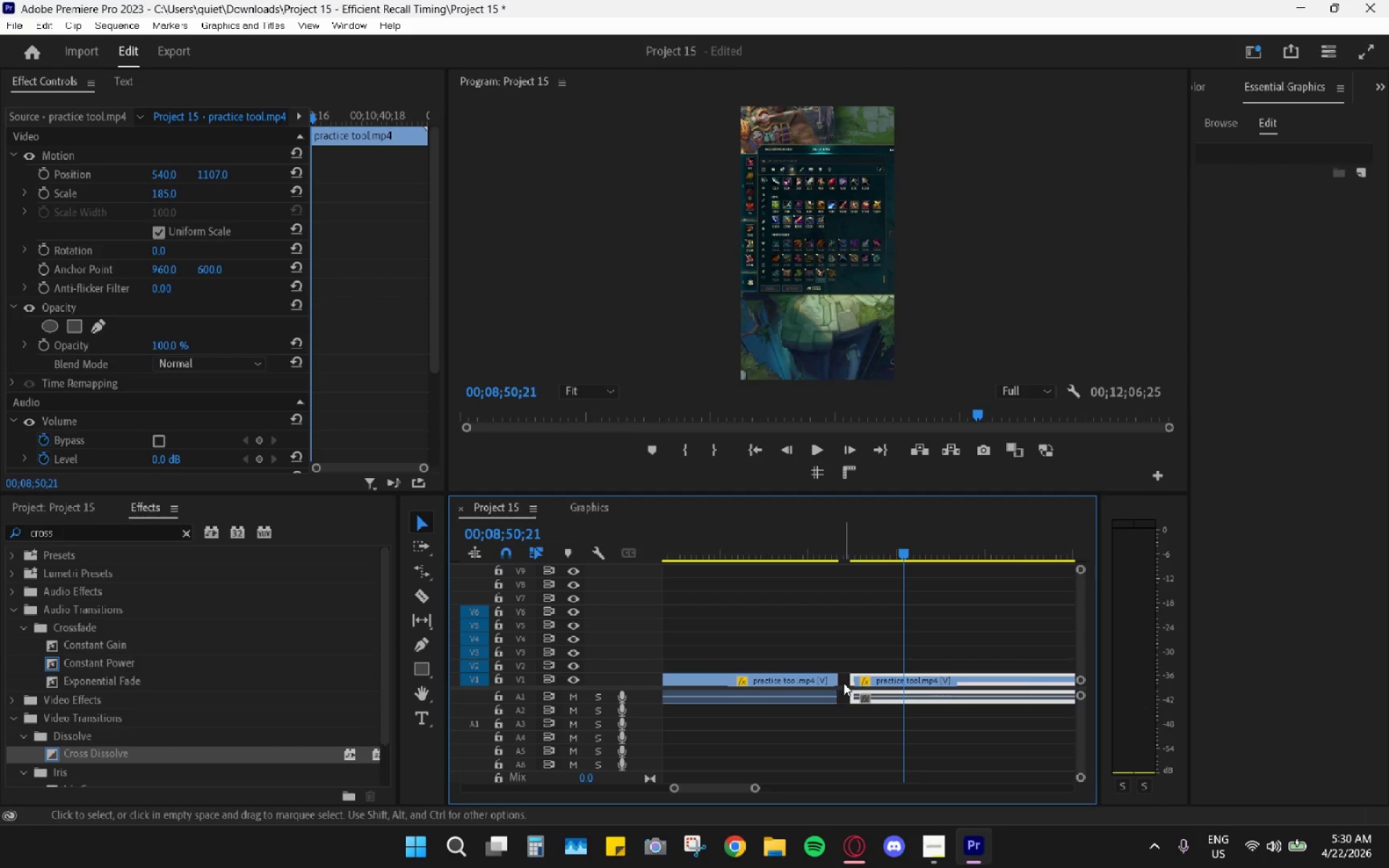 
key(C)
 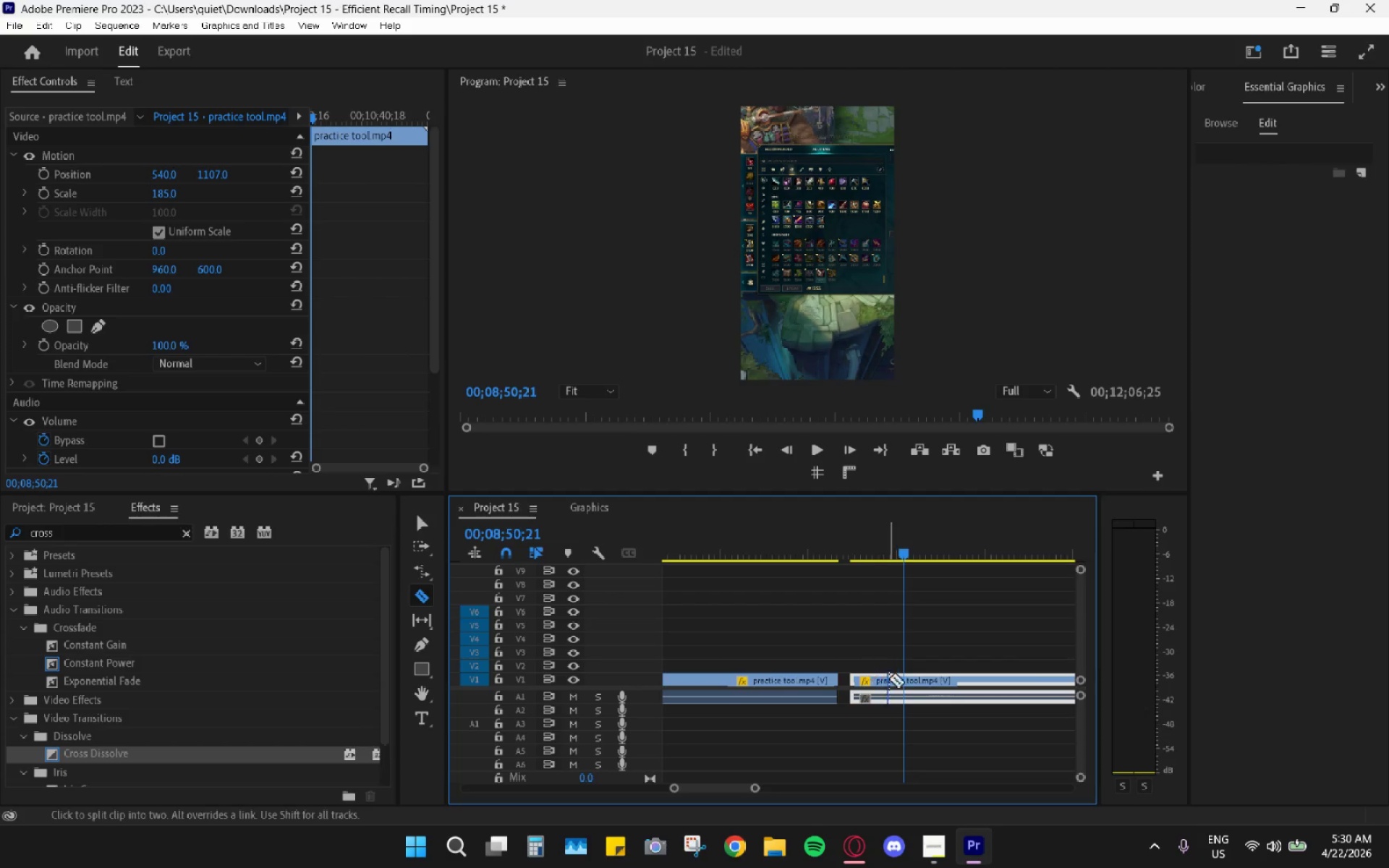 
left_click([904, 686])
 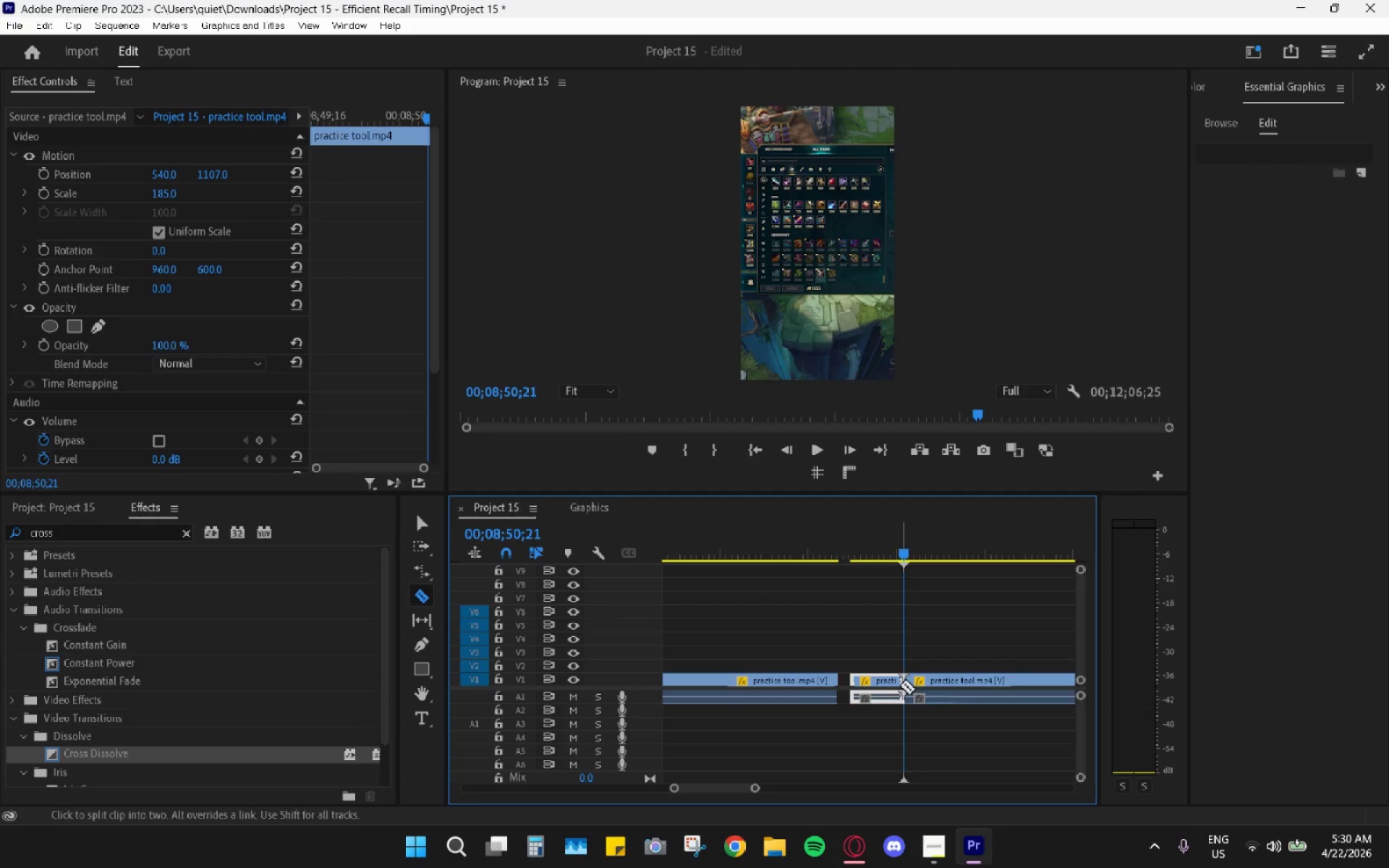 
key(V)
 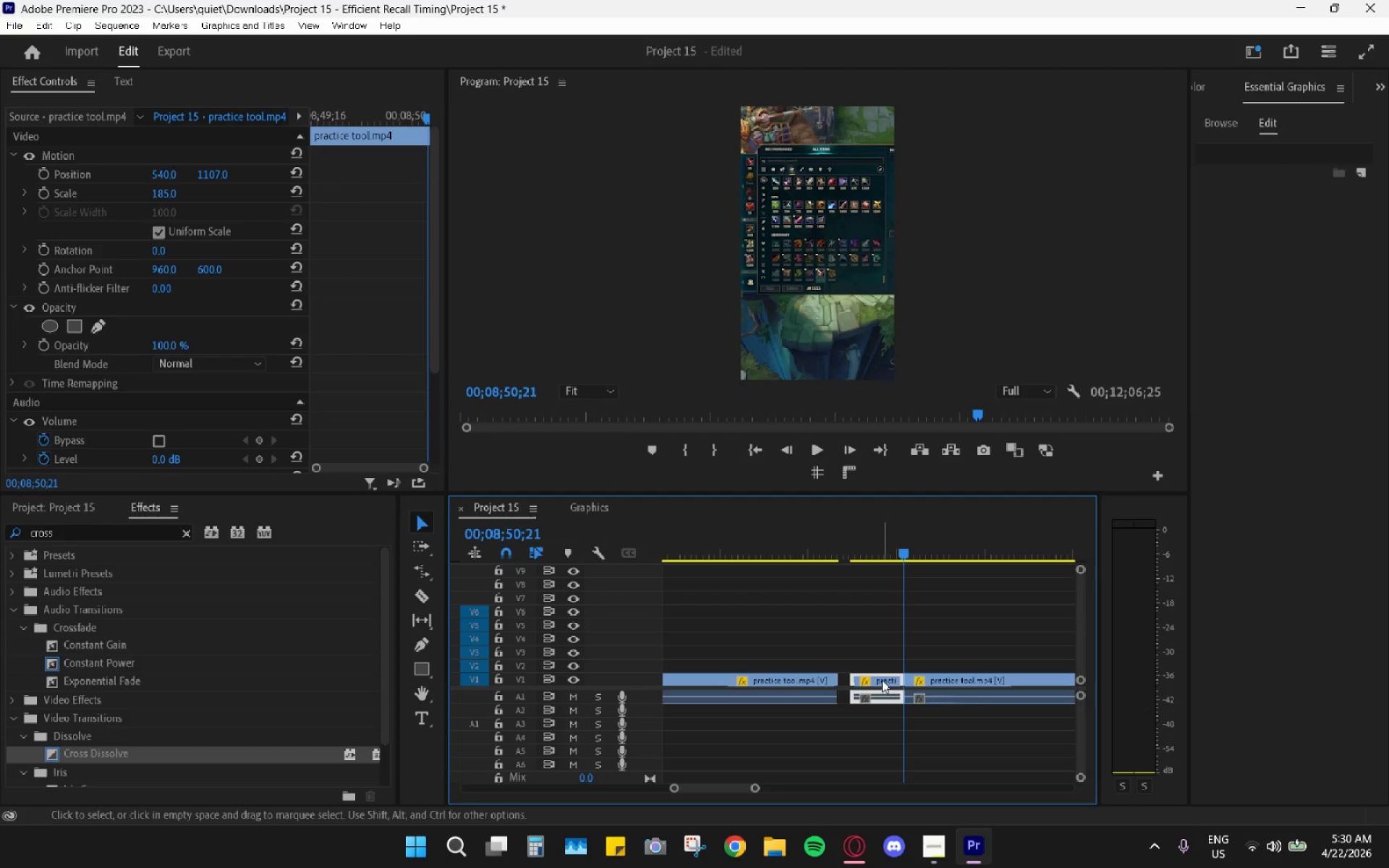 
left_click_drag(start_coordinate=[879, 680], to_coordinate=[820, 685])
 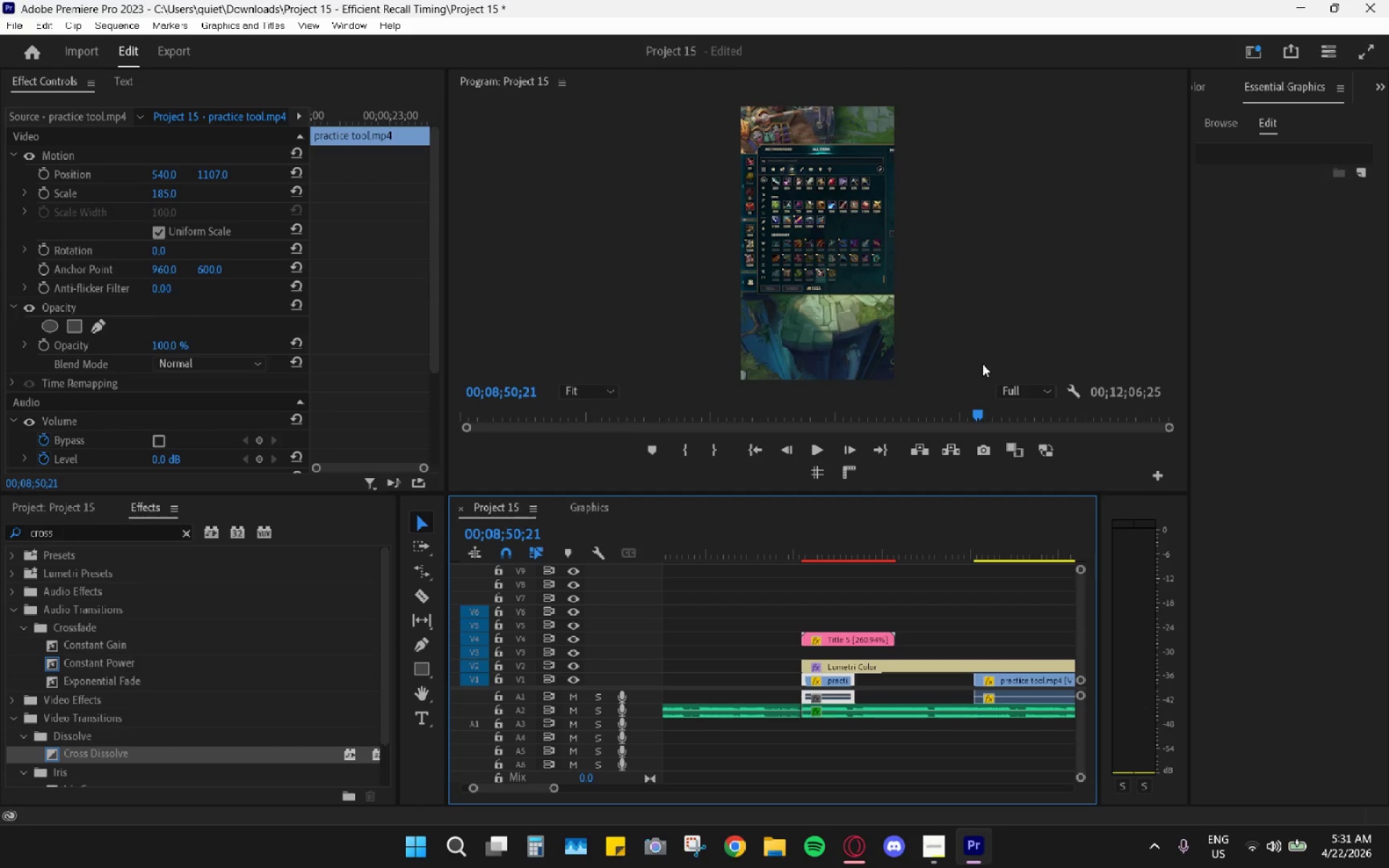 
wait(18.02)
 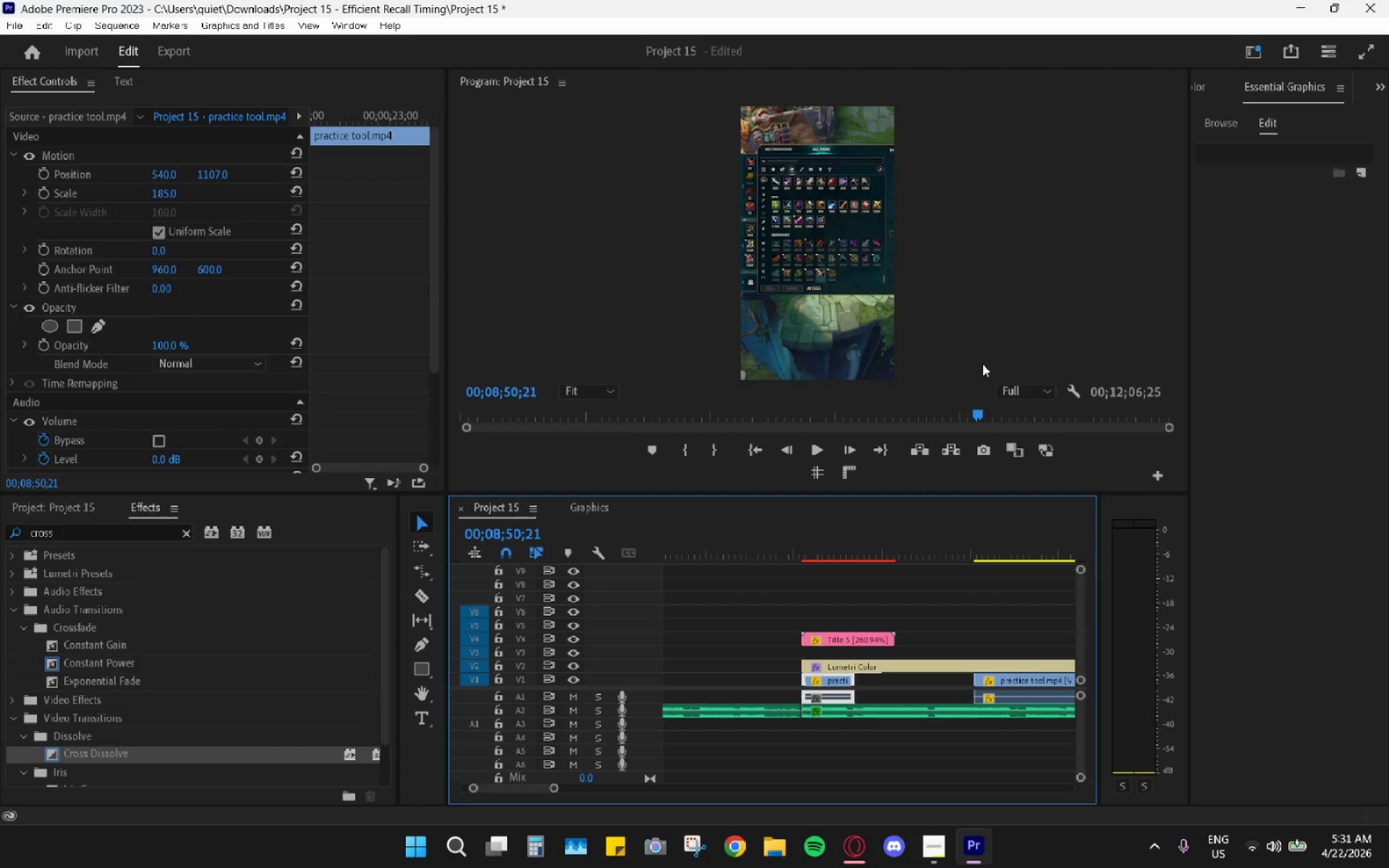 
left_click_drag(start_coordinate=[815, 540], to_coordinate=[839, 558])
 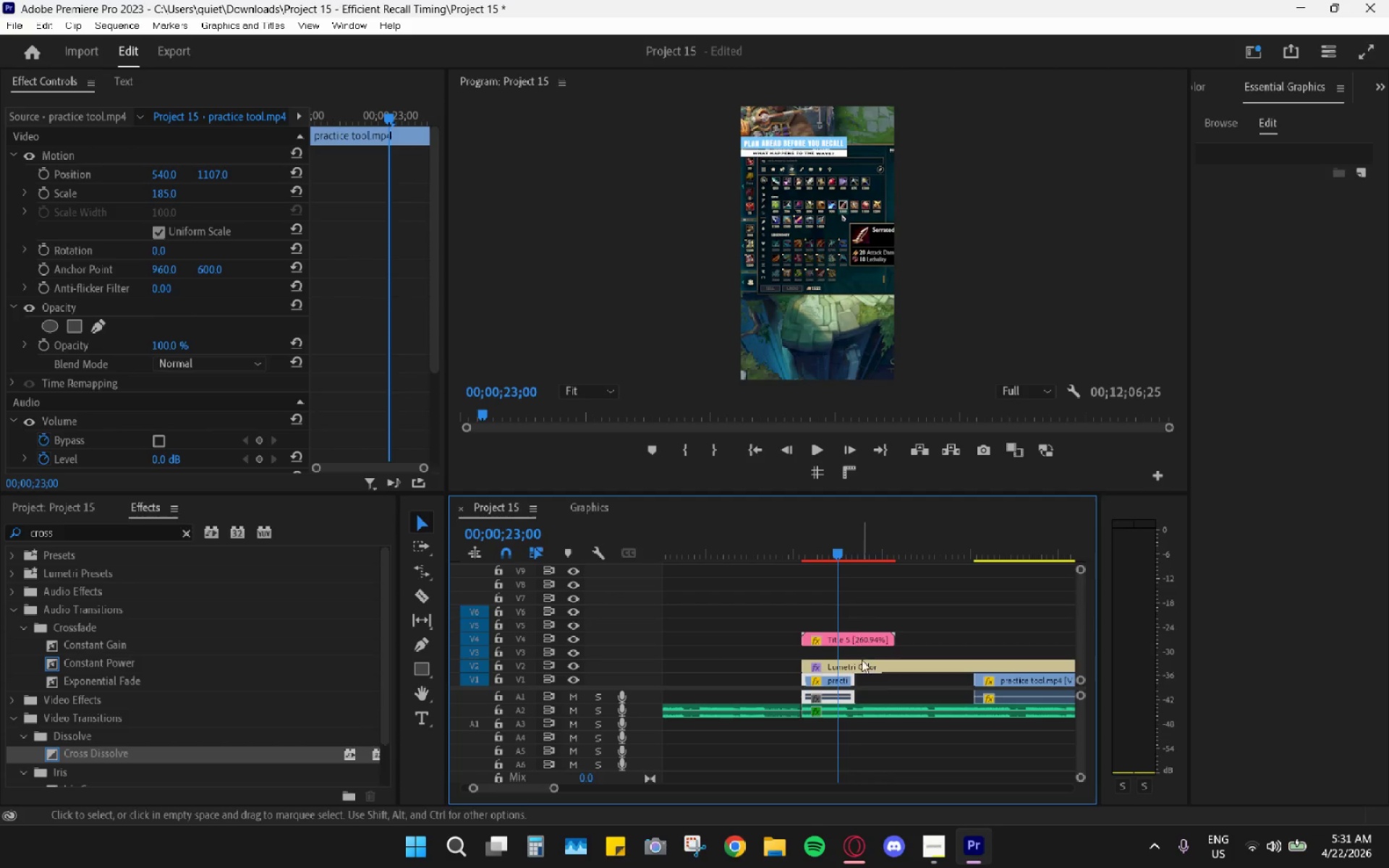 
key(R)
 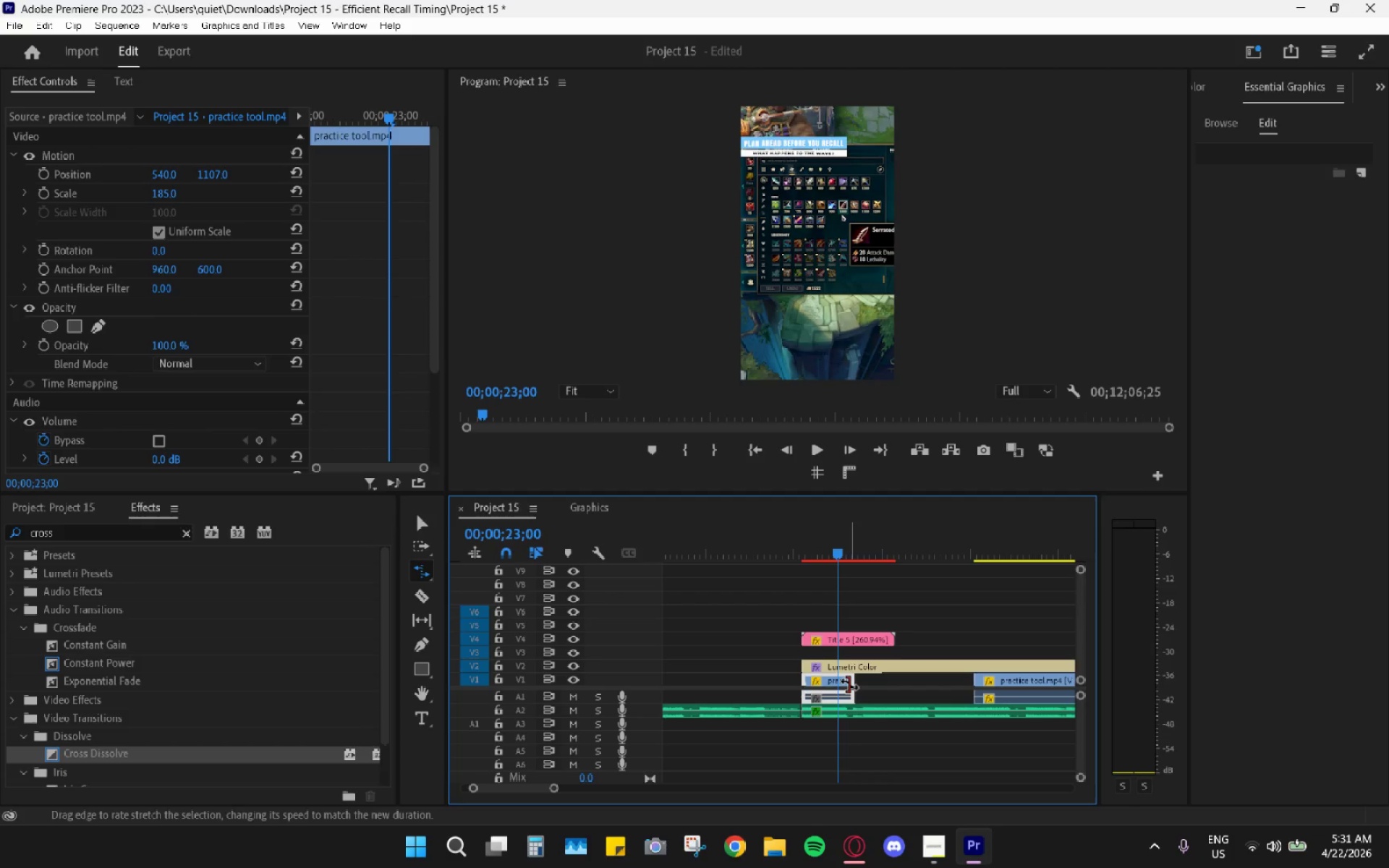 
left_click_drag(start_coordinate=[851, 684], to_coordinate=[969, 695])
 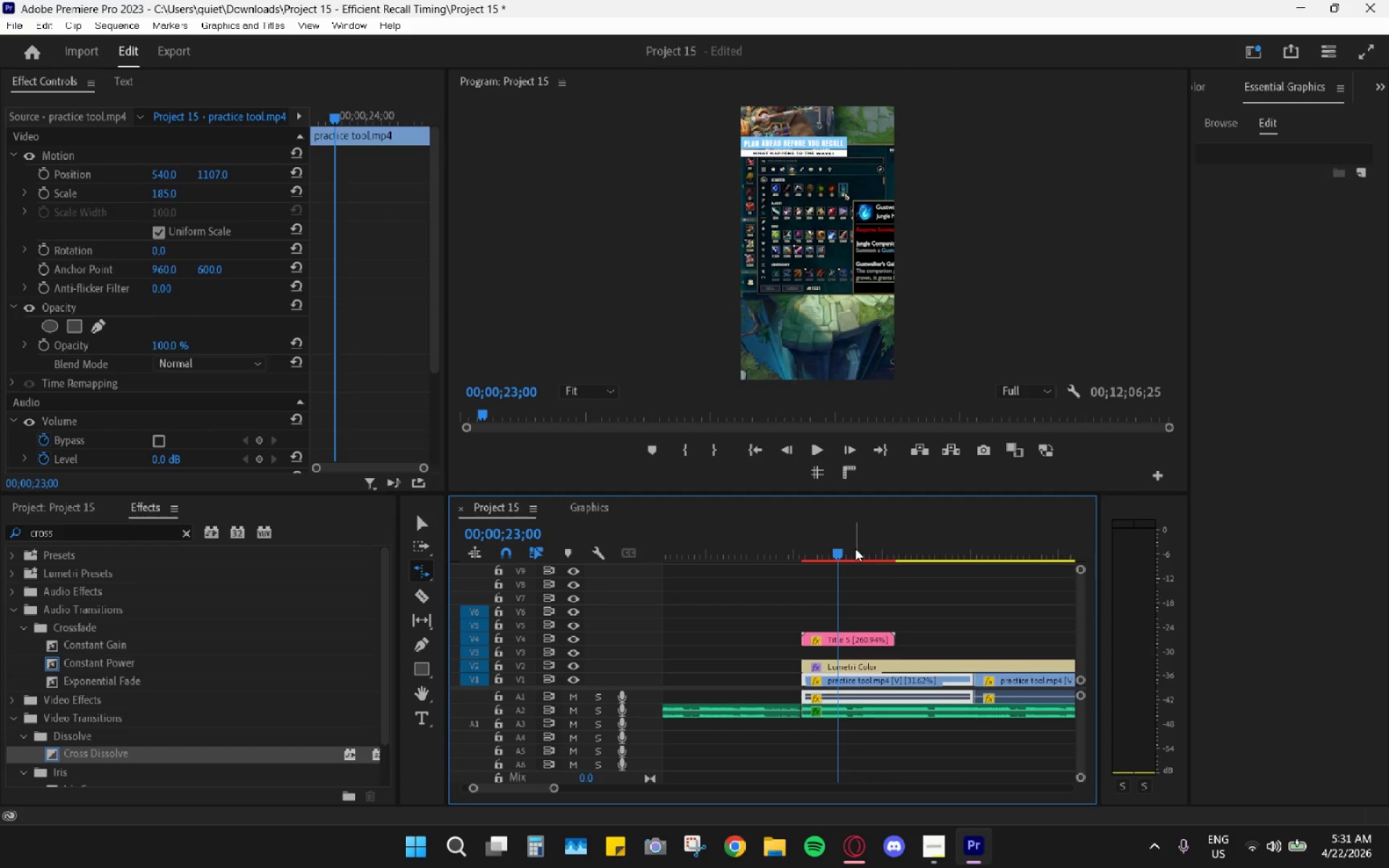 
left_click_drag(start_coordinate=[831, 537], to_coordinate=[799, 524])
 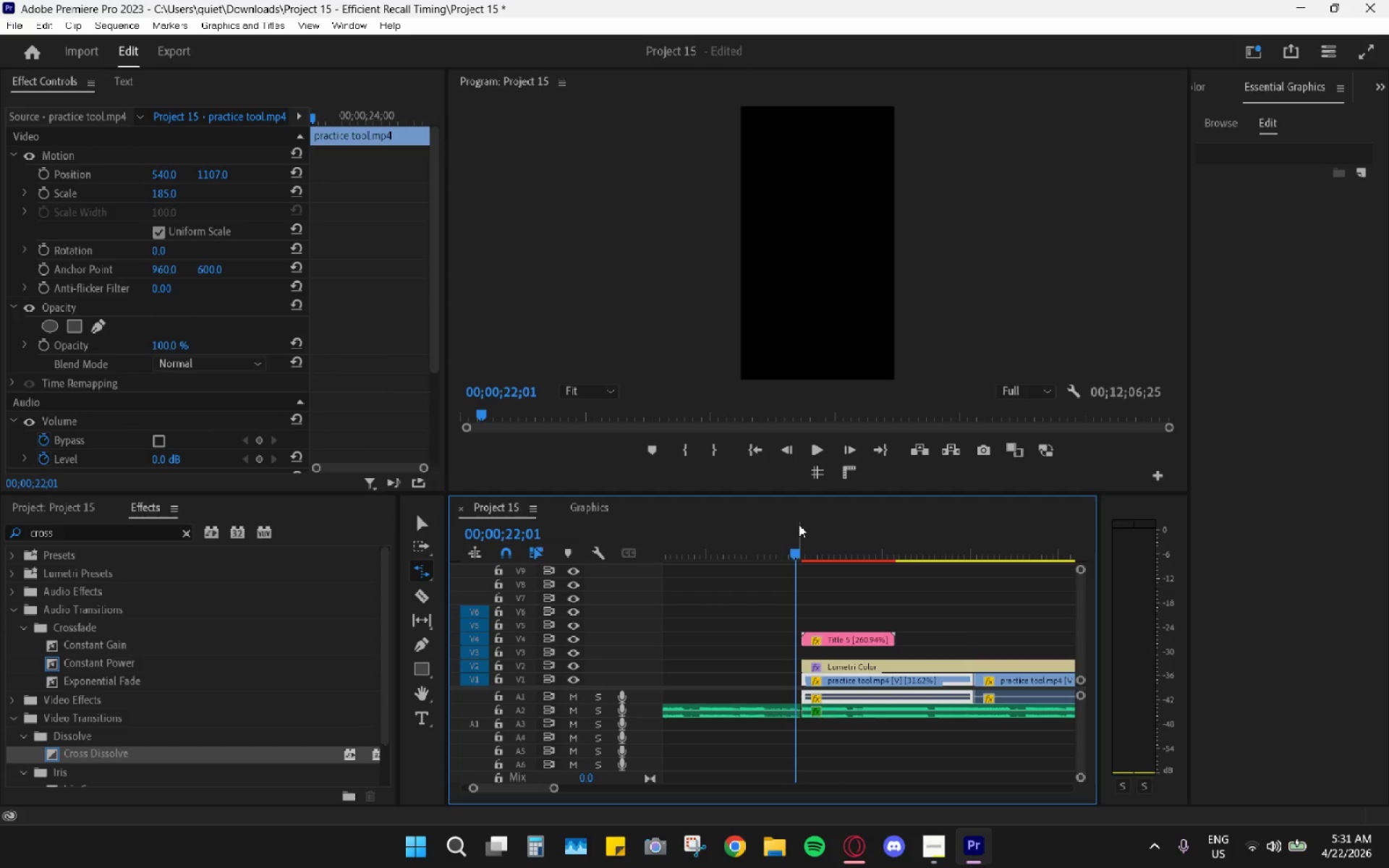 
key(Space)
 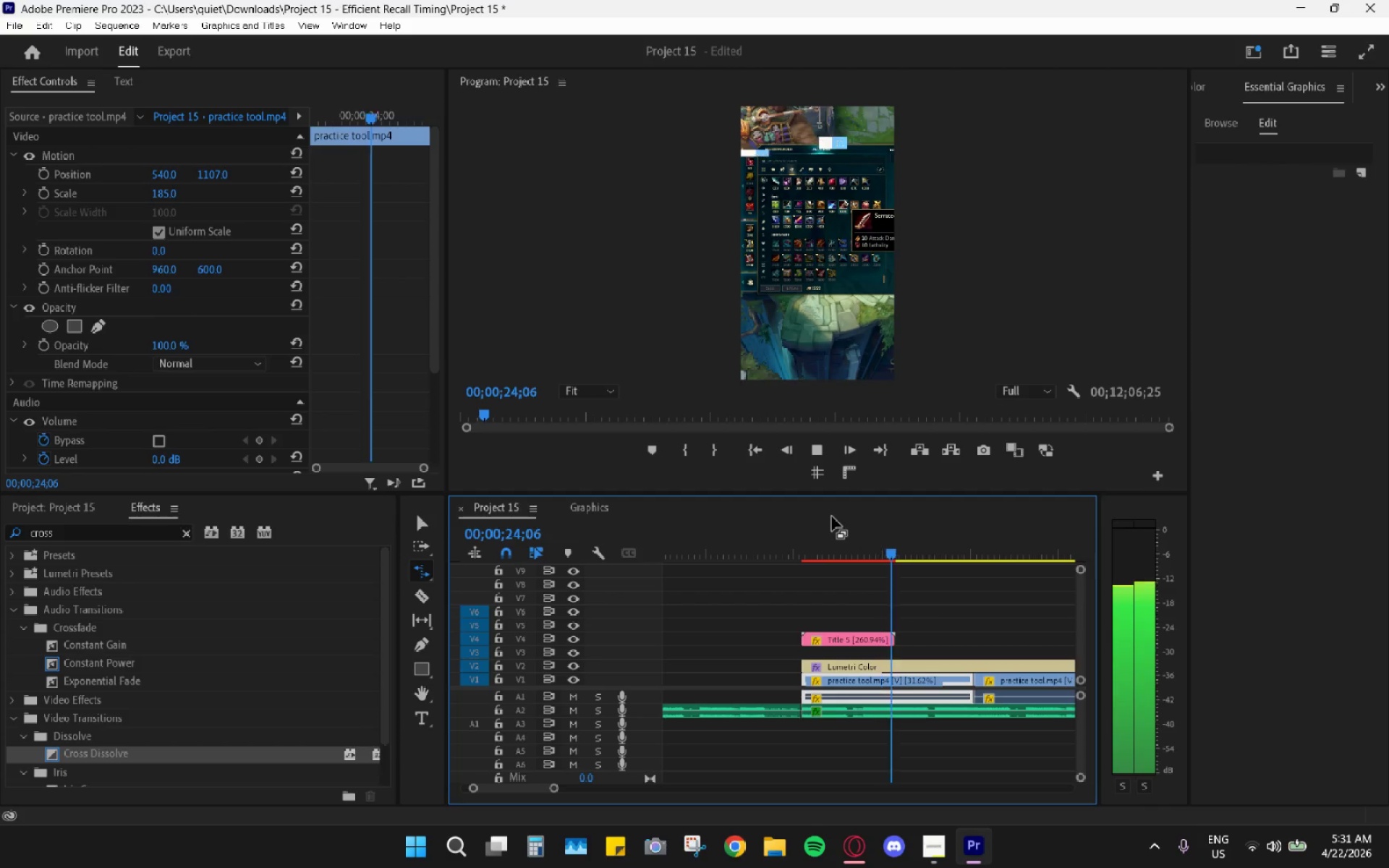 
key(Space)
 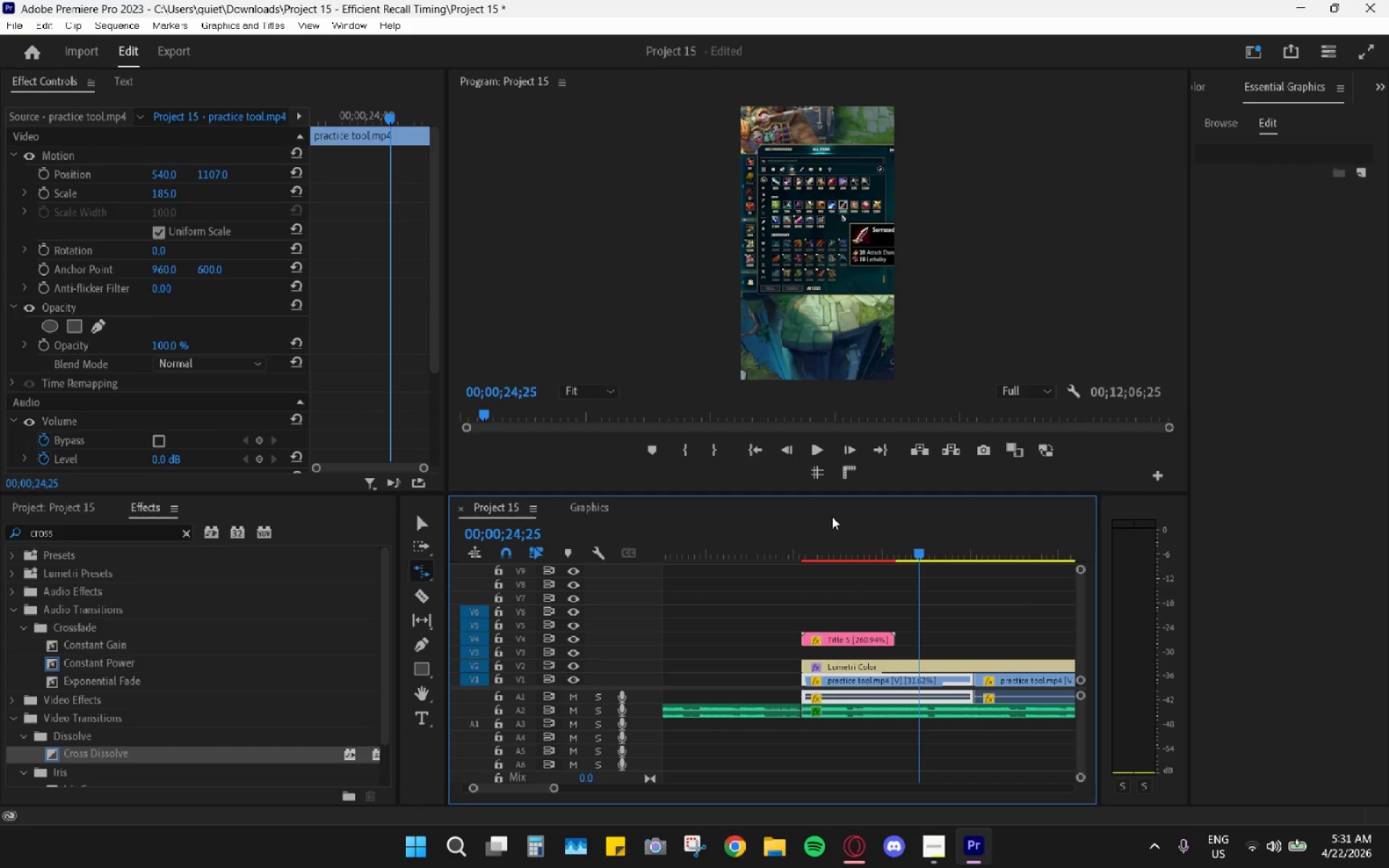 
key(Space)
 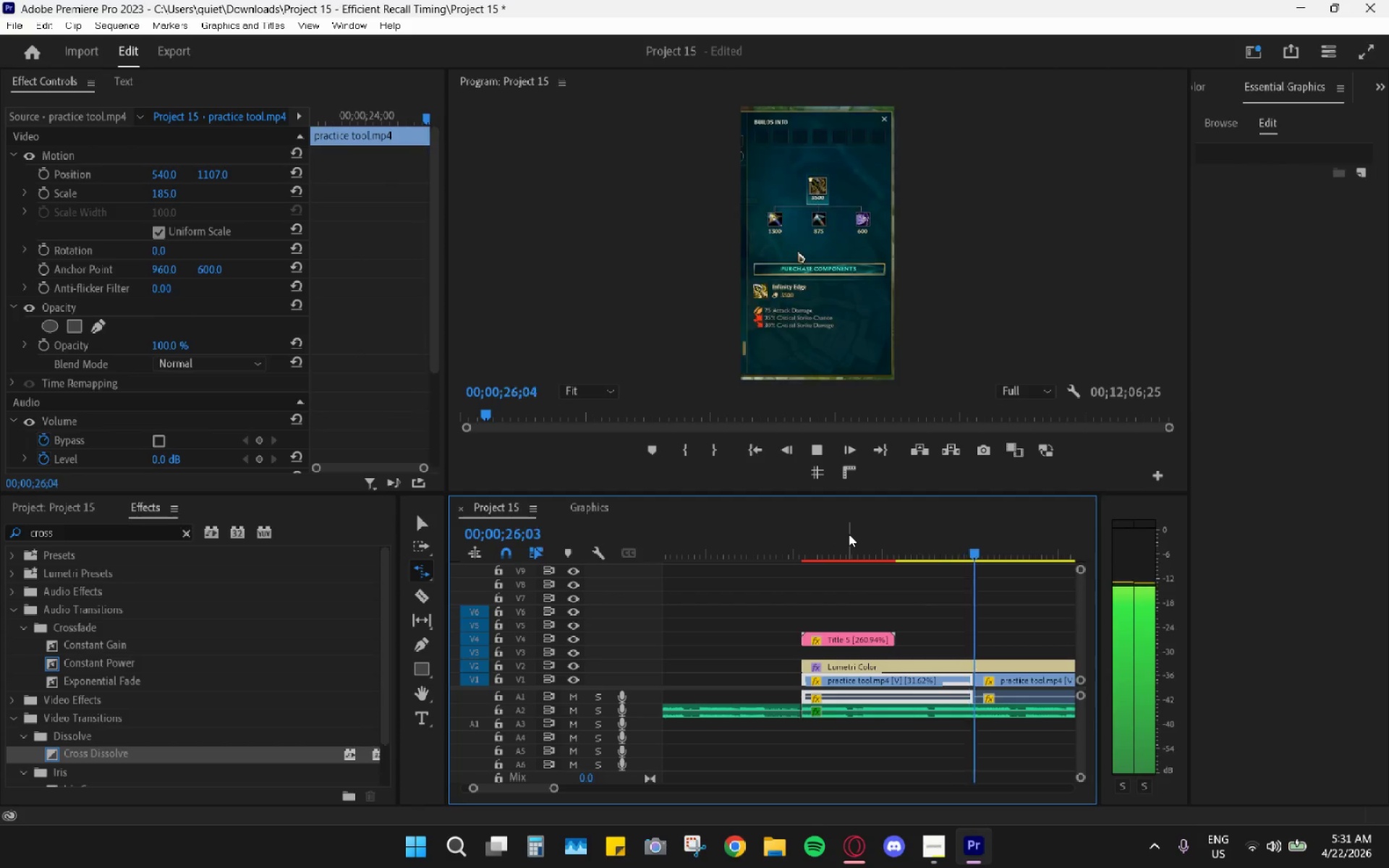 
key(Space)
 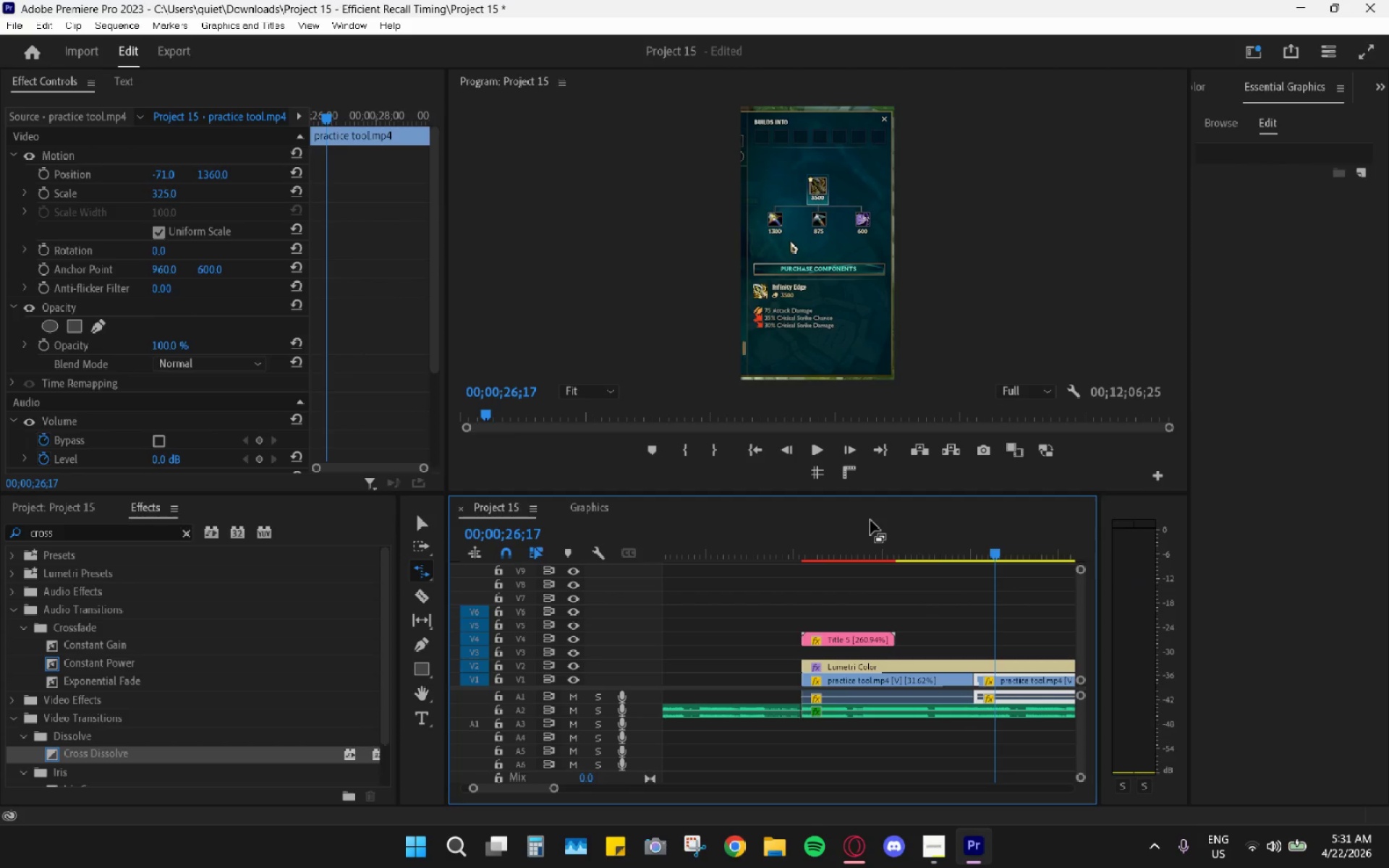 
left_click_drag(start_coordinate=[870, 519], to_coordinate=[893, 524])
 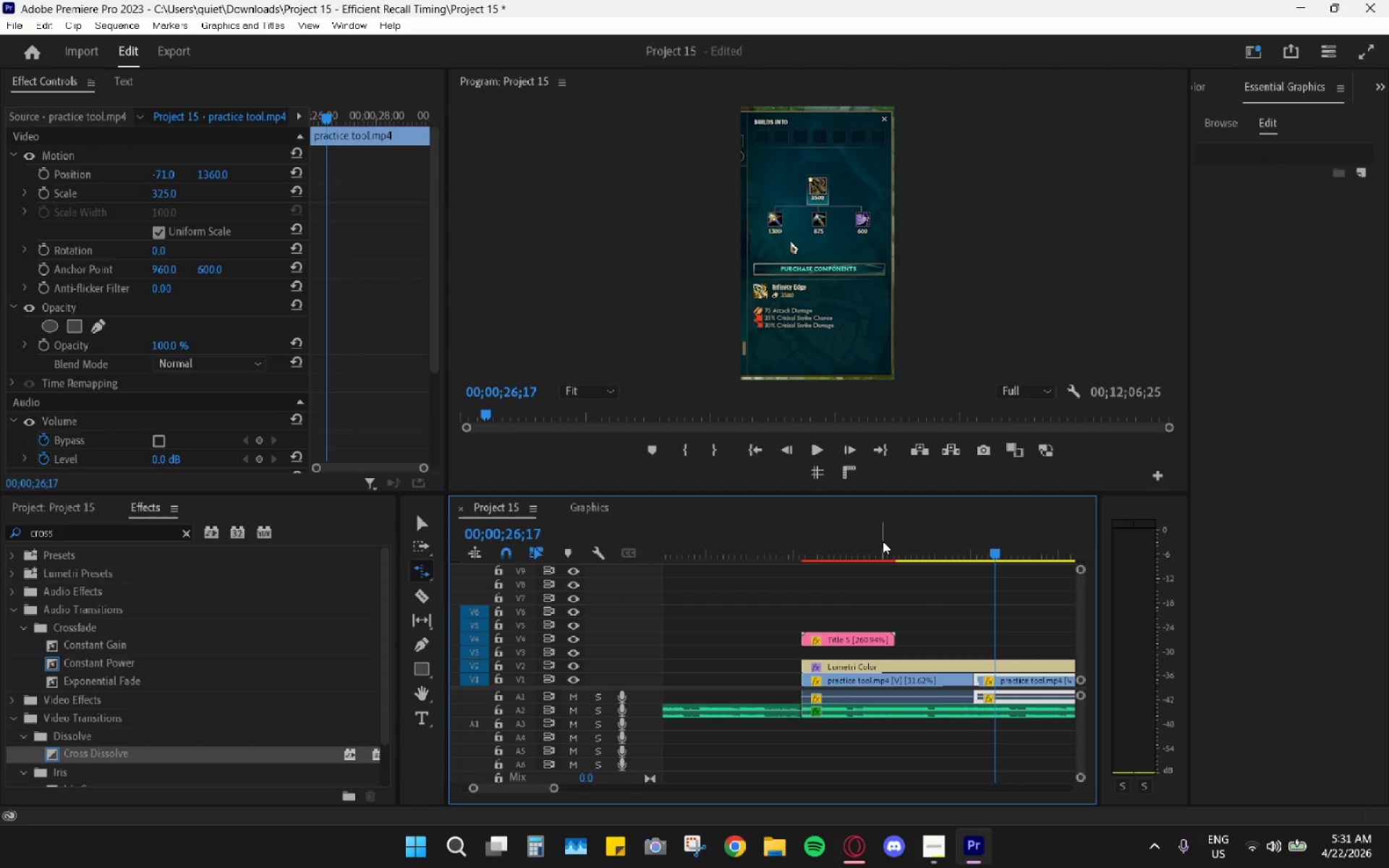 
left_click_drag(start_coordinate=[881, 541], to_coordinate=[884, 554])
 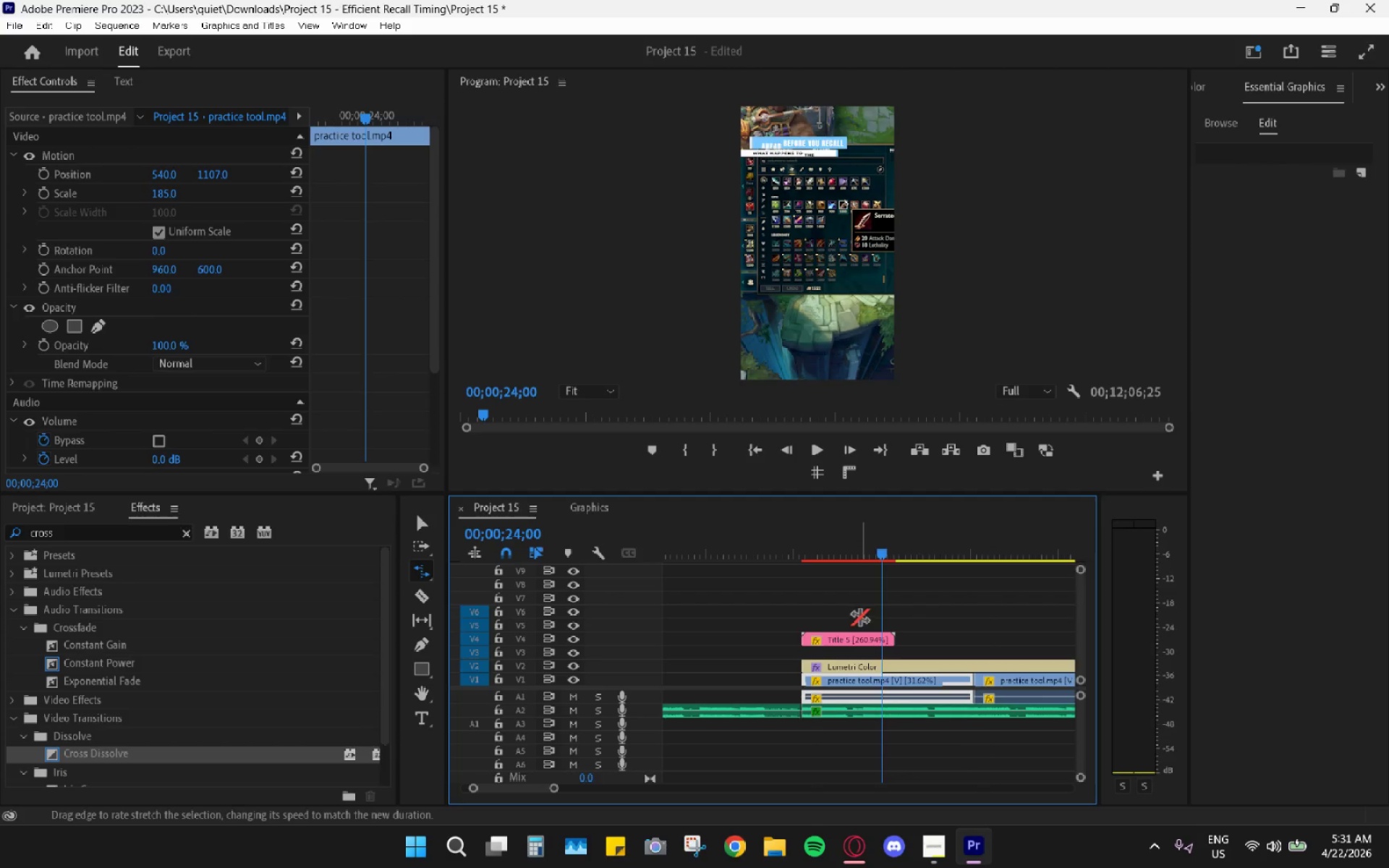 
key(V)
 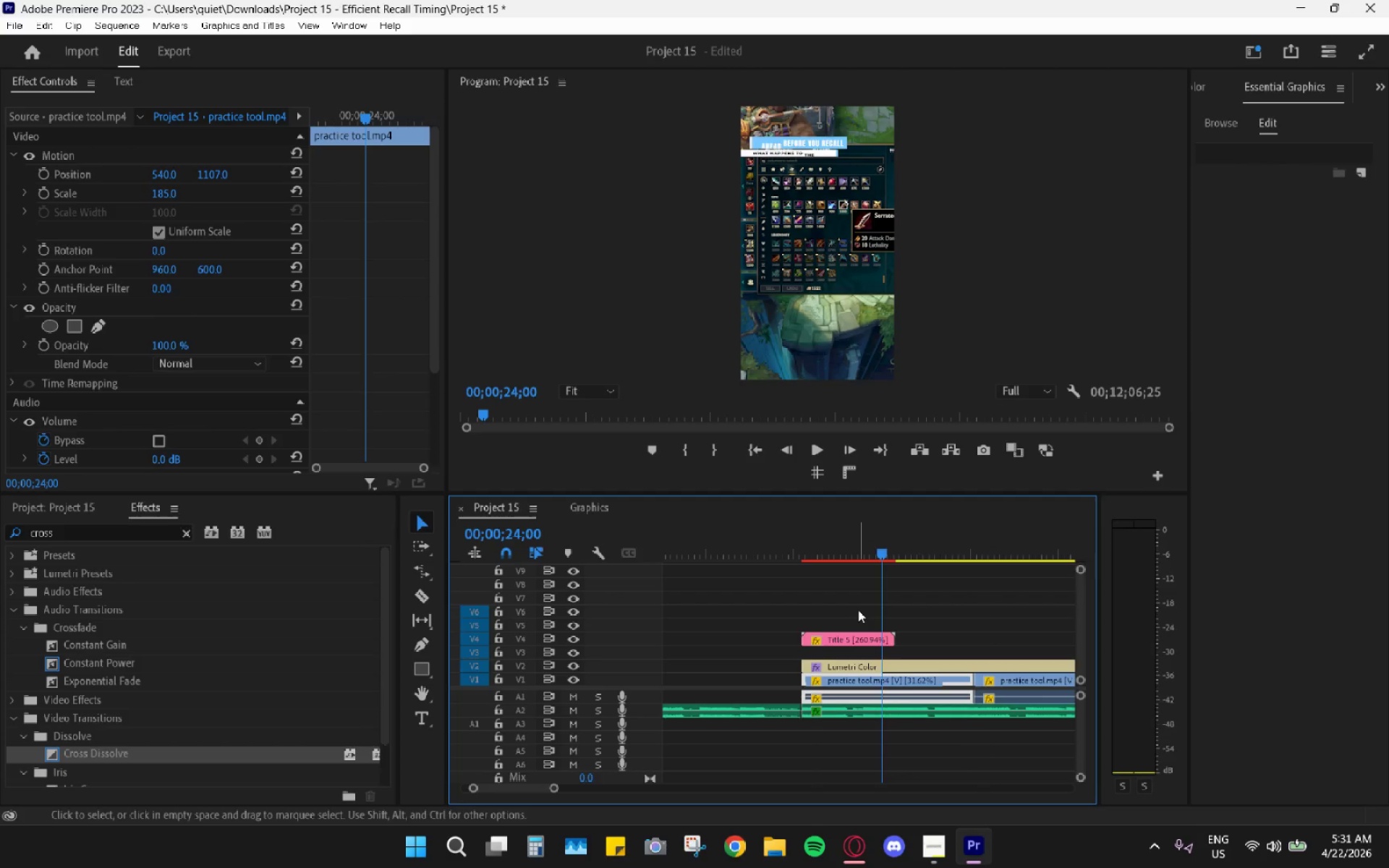 
hold_key(key=AltLeft, duration=0.61)
scroll: coordinate [858, 610], scroll_direction: down, amount: 12.0
 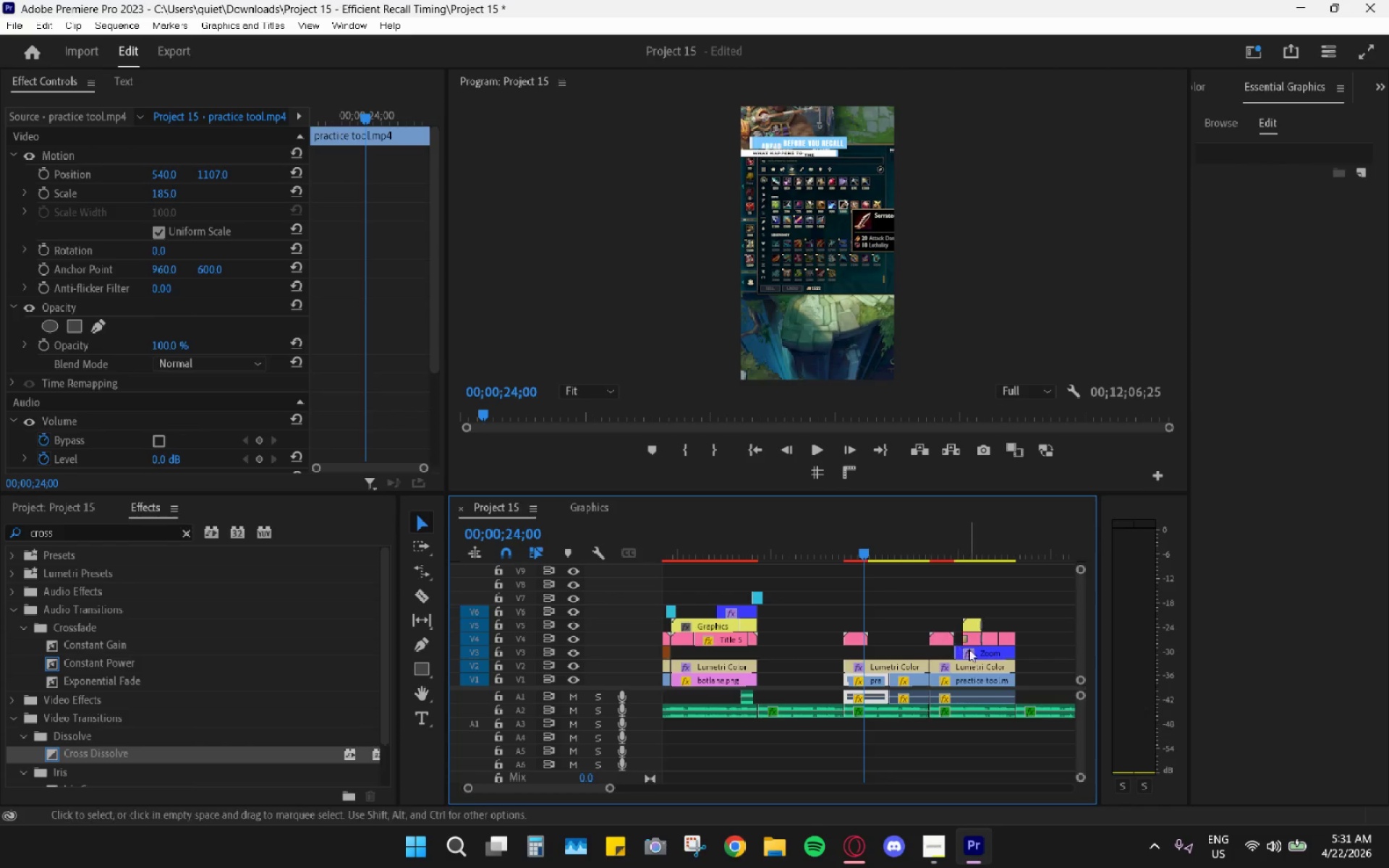 
left_click([974, 652])
 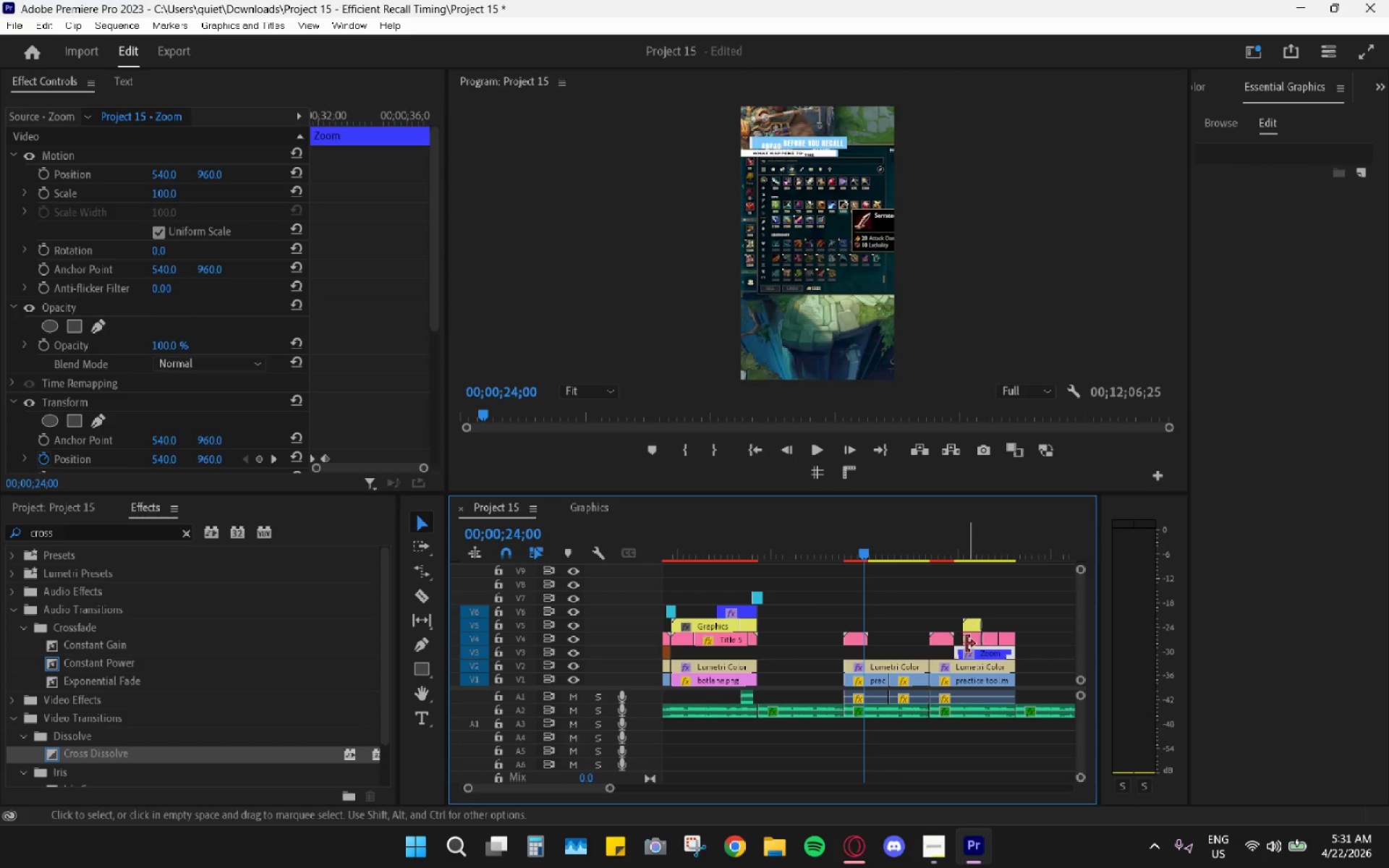 
key(Control+C)
 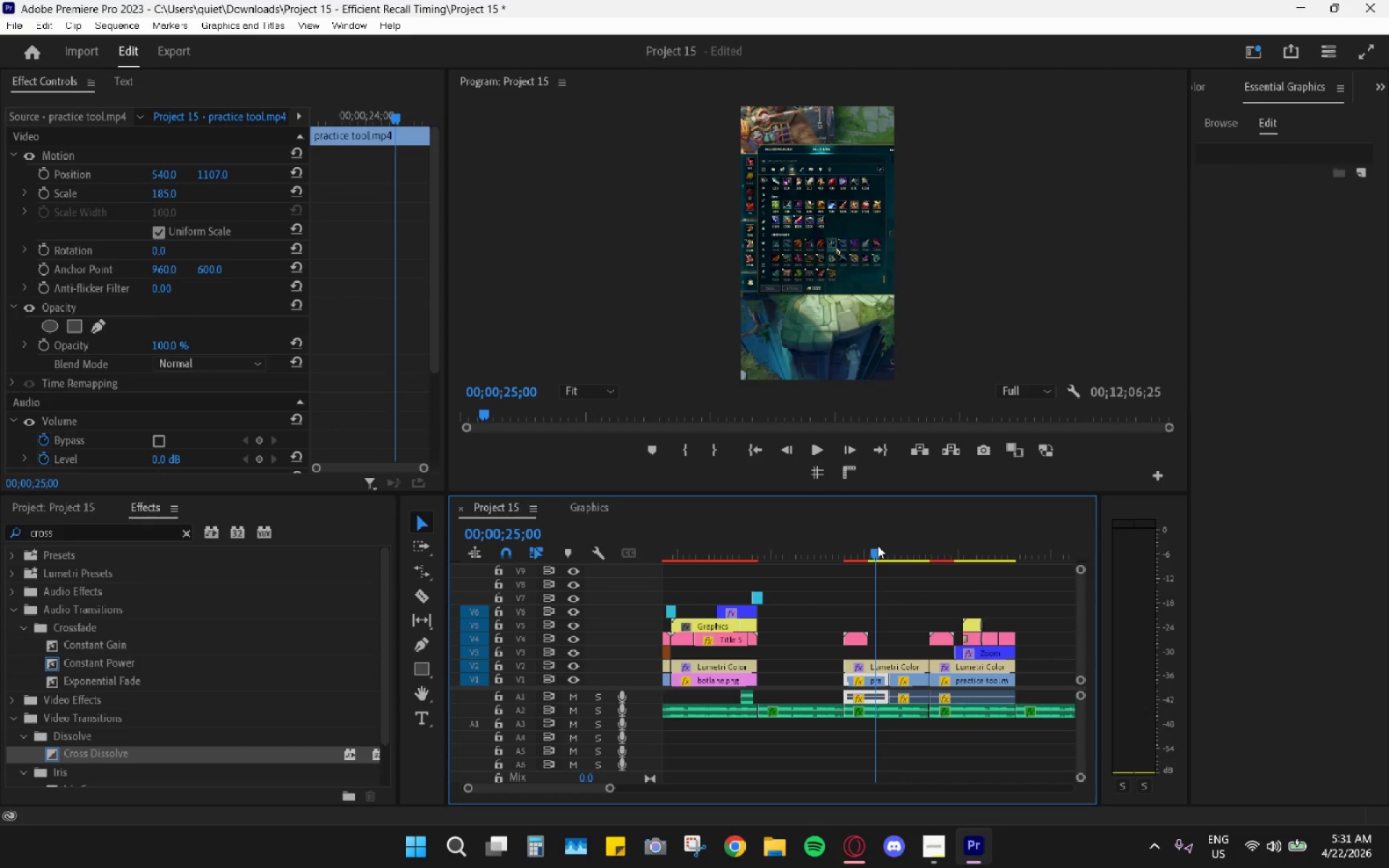 
key(Control+ControlLeft)
 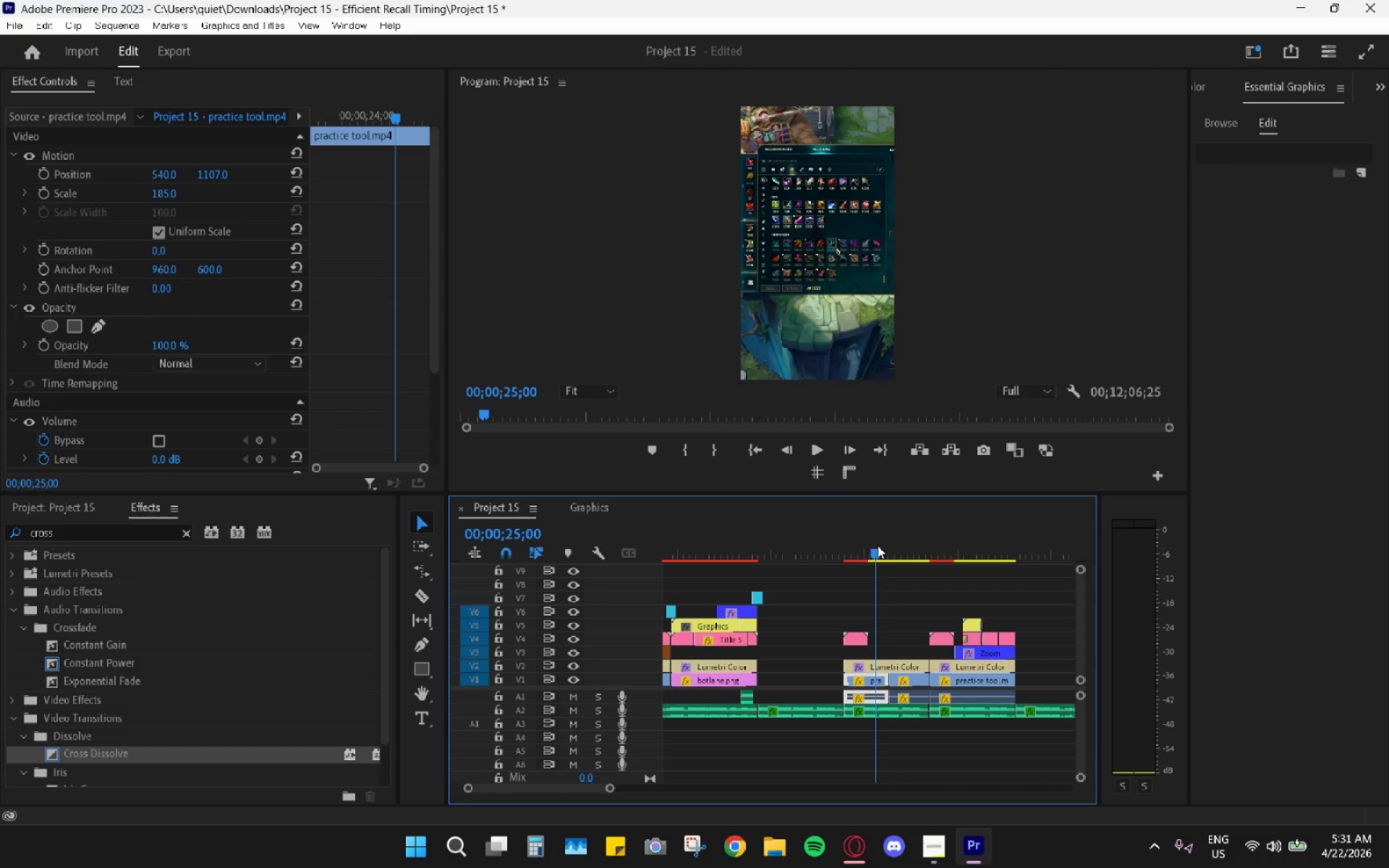 
left_click([878, 545])
 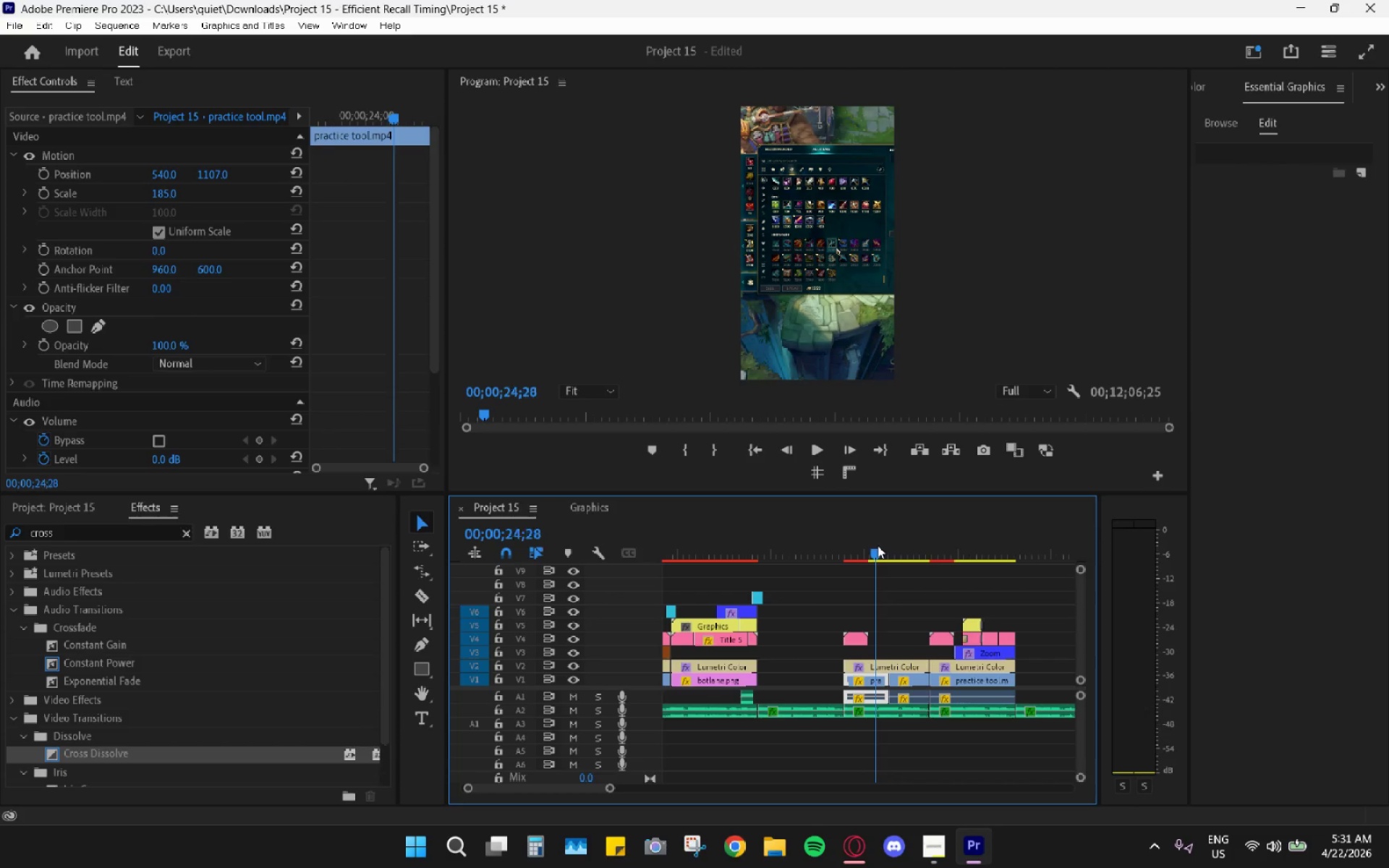 
key(Control+V)
 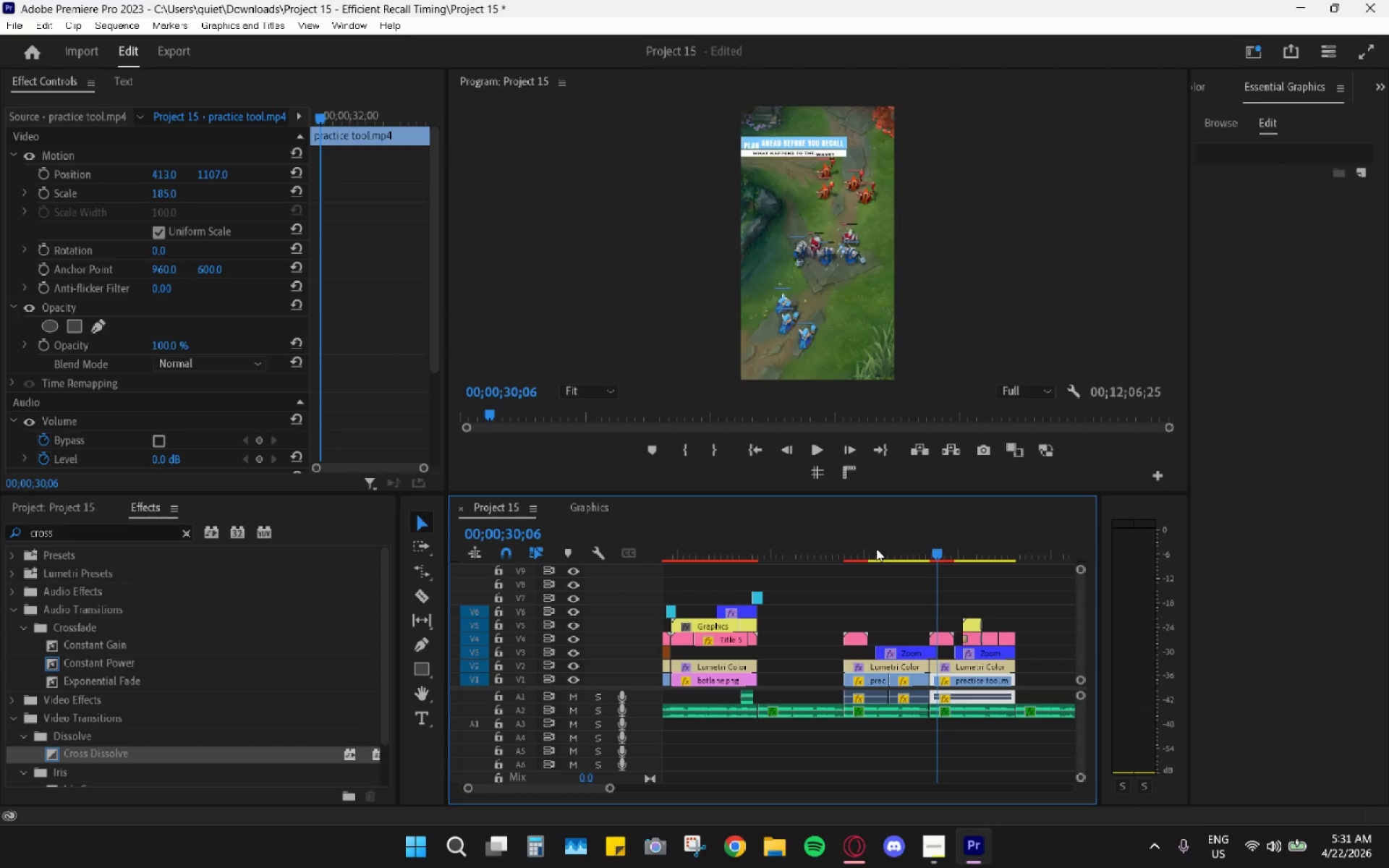 
hold_key(key=AltLeft, duration=0.88)
scroll: coordinate [871, 554], scroll_direction: up, amount: 8.0
 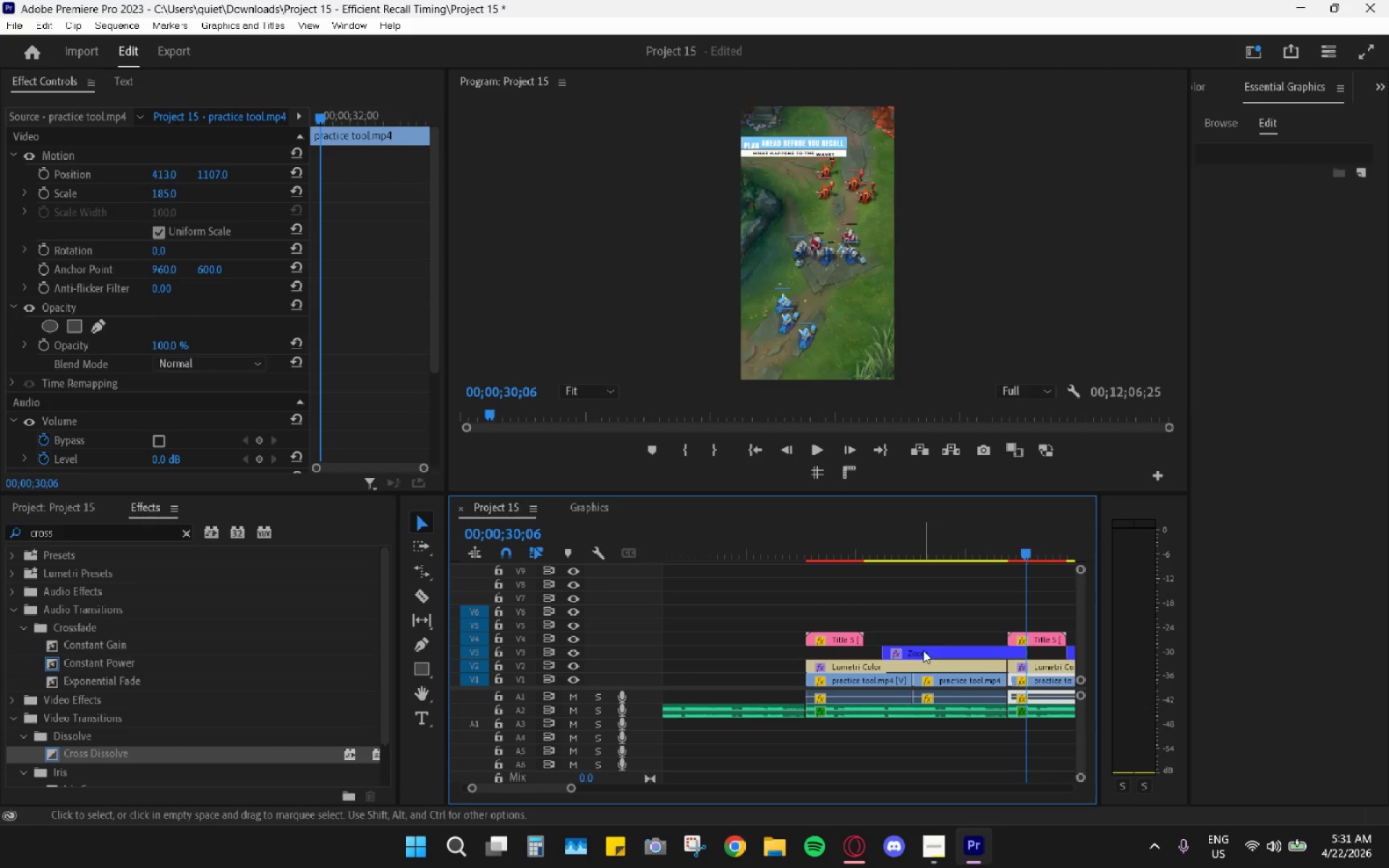 
left_click_drag(start_coordinate=[924, 657], to_coordinate=[857, 655])
 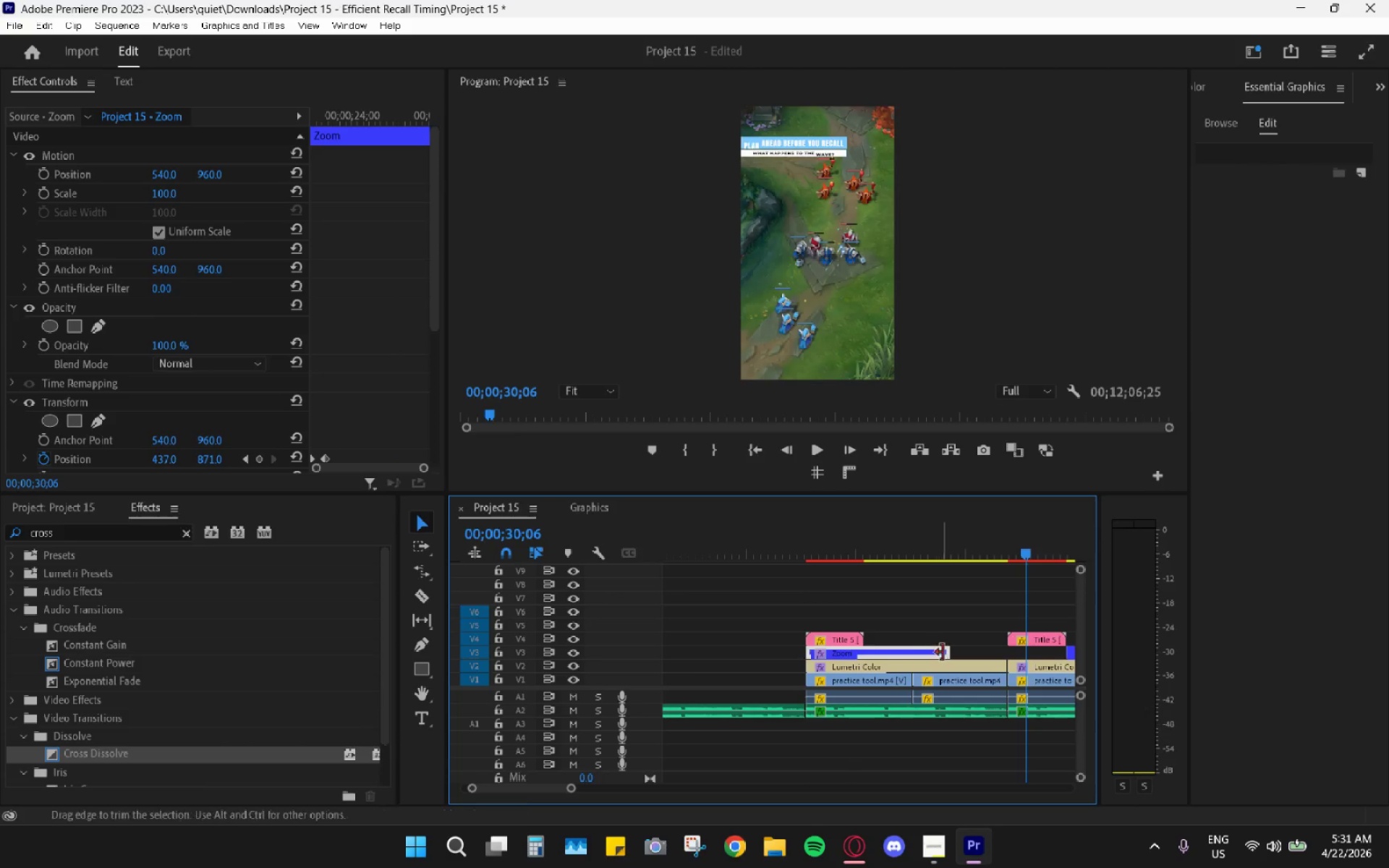 
left_click_drag(start_coordinate=[946, 652], to_coordinate=[908, 650])
 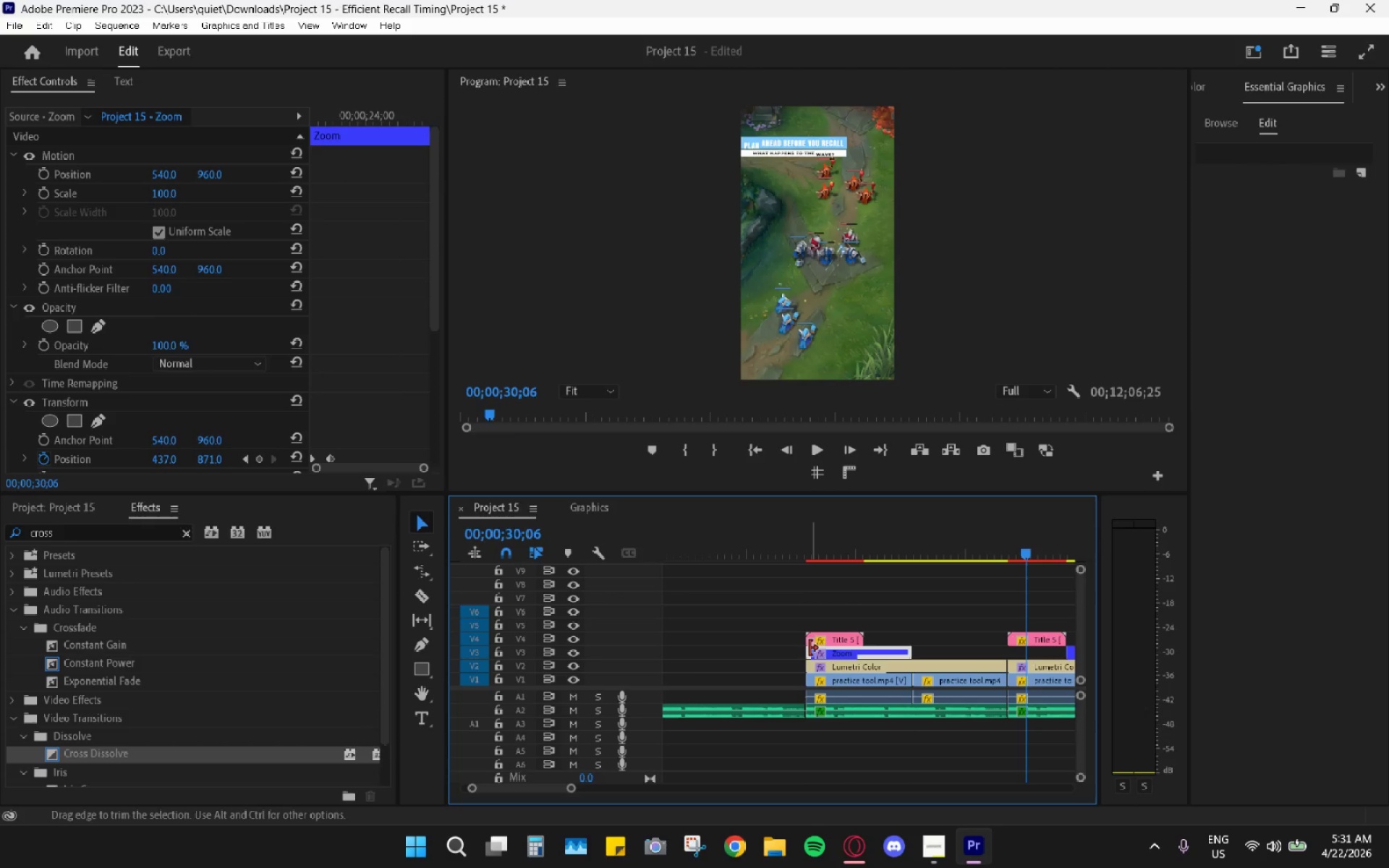 
left_click_drag(start_coordinate=[809, 648], to_coordinate=[841, 655])
 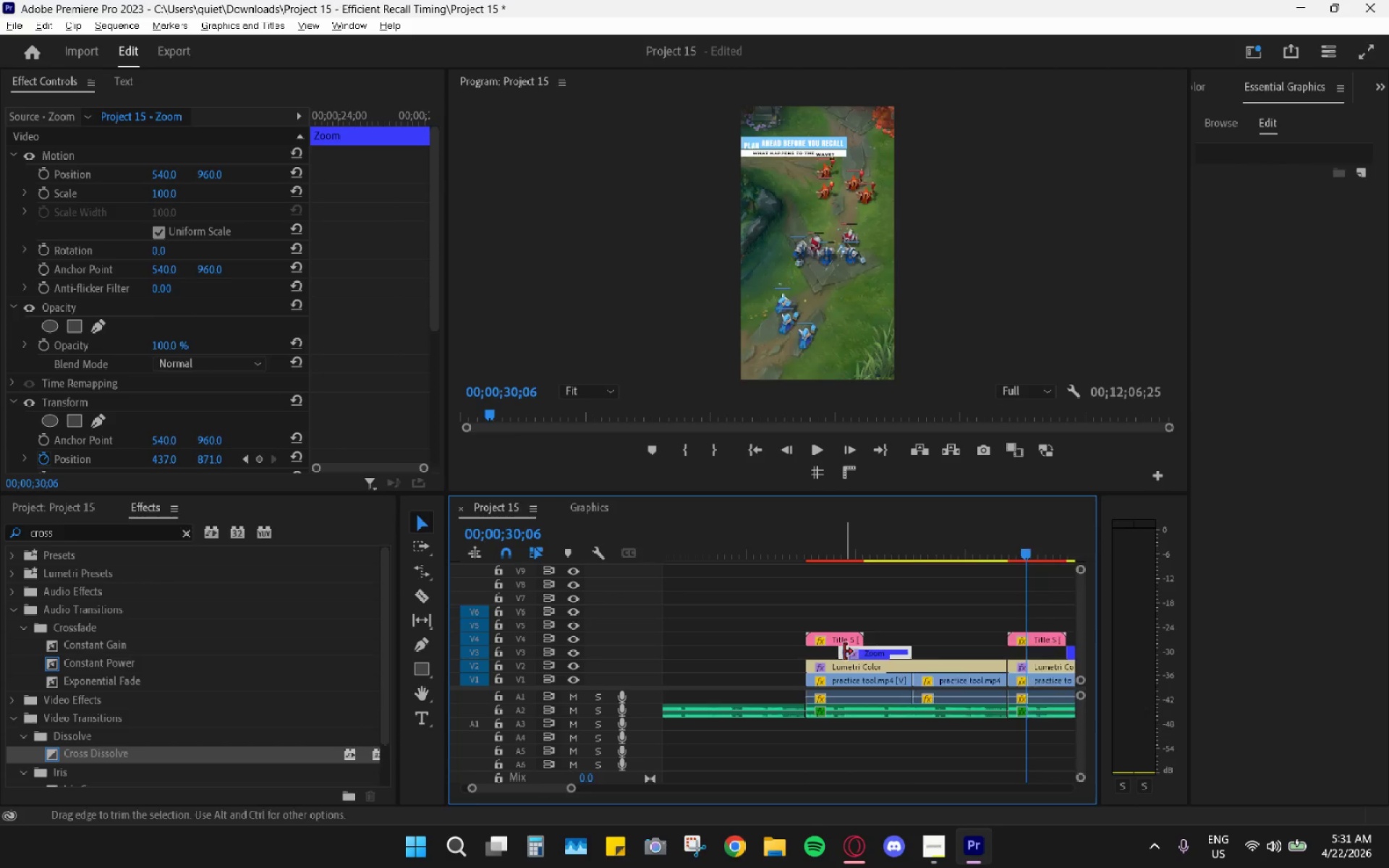 
hold_key(key=AltLeft, duration=0.64)
scroll: coordinate [845, 648], scroll_direction: up, amount: 9.0
 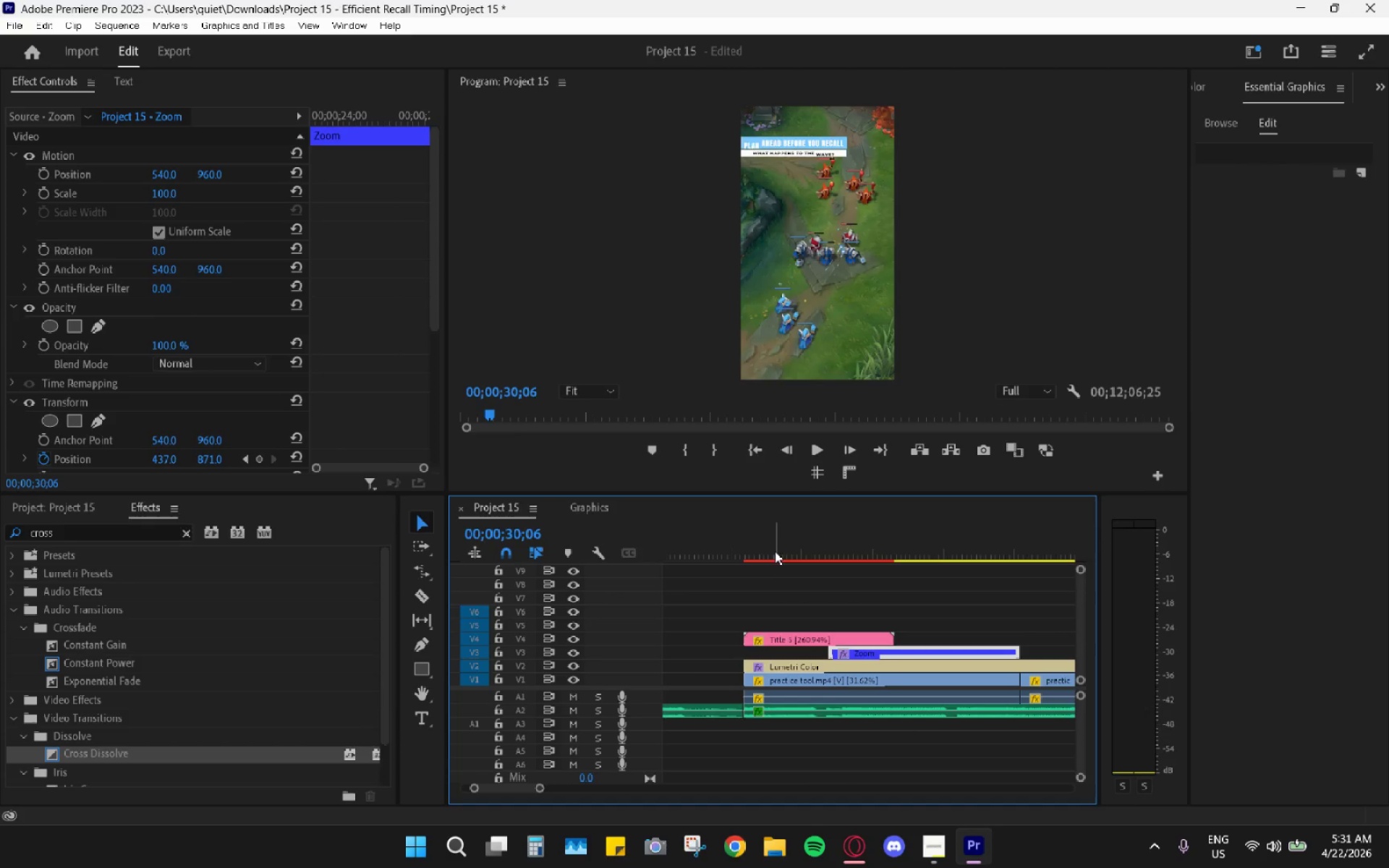 
left_click_drag(start_coordinate=[765, 528], to_coordinate=[840, 546])
 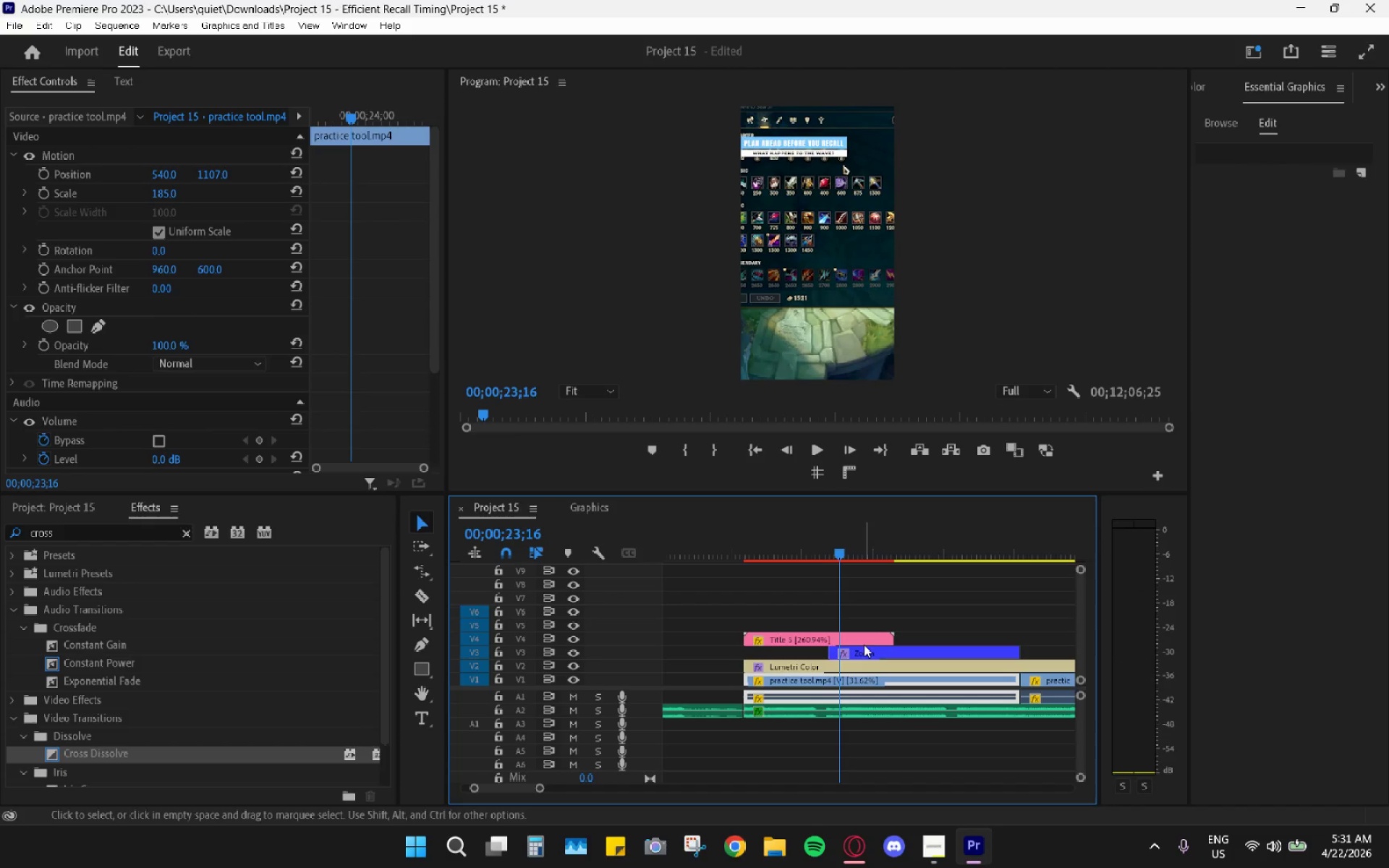 
left_click([872, 653])
 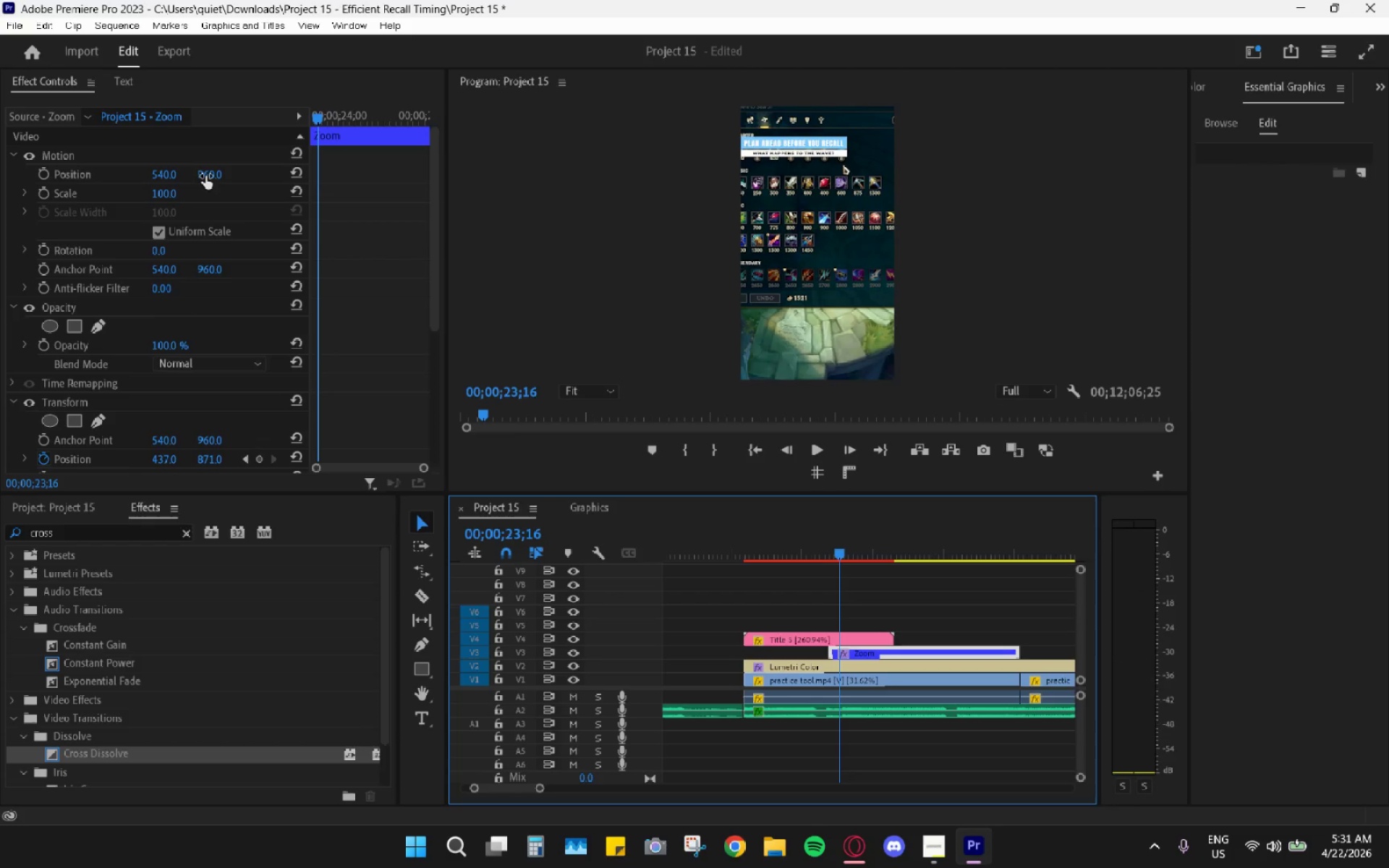 
scroll: coordinate [295, 391], scroll_direction: down, amount: 9.0
 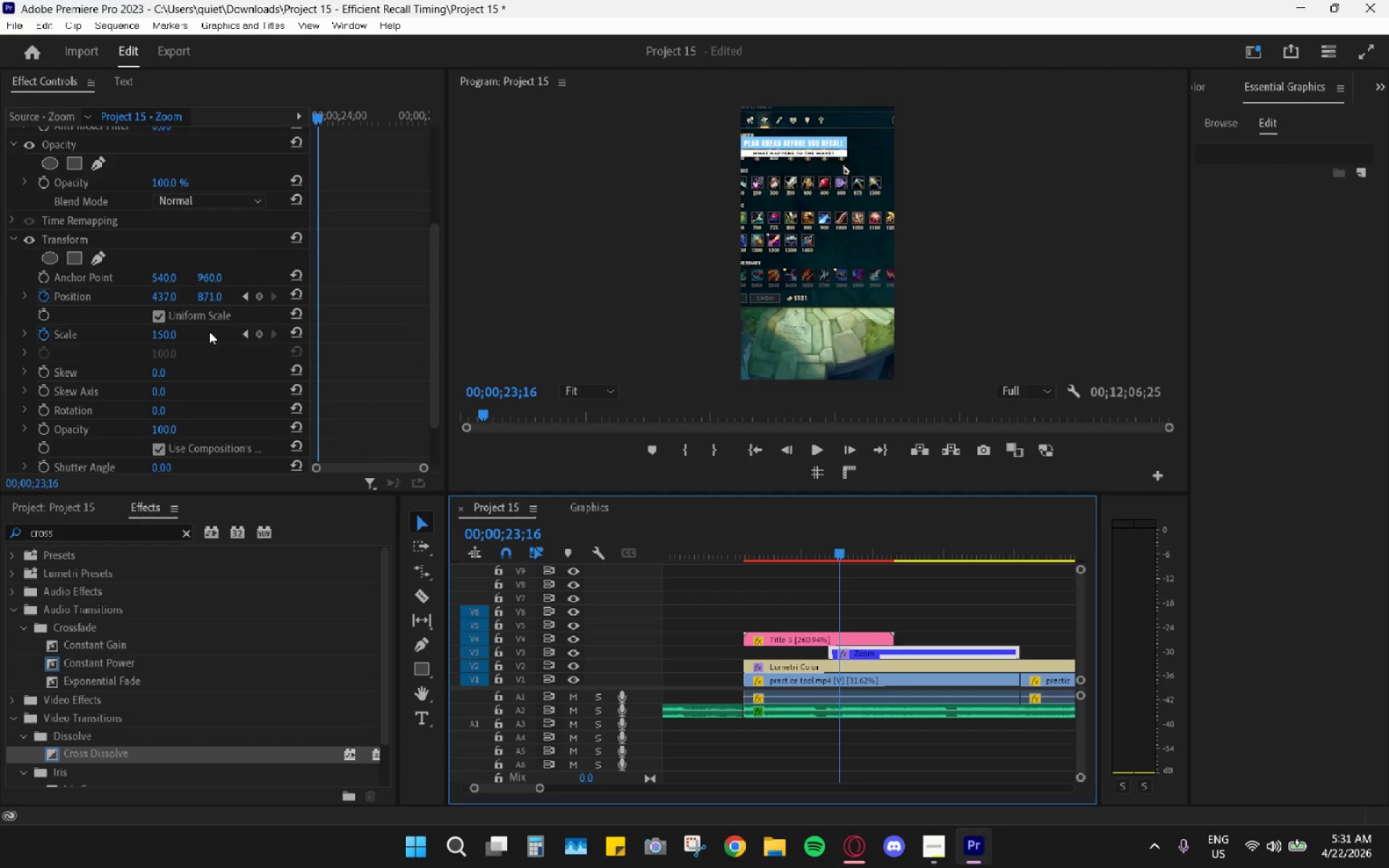 
left_click_drag(start_coordinate=[424, 464], to_coordinate=[390, 464])
 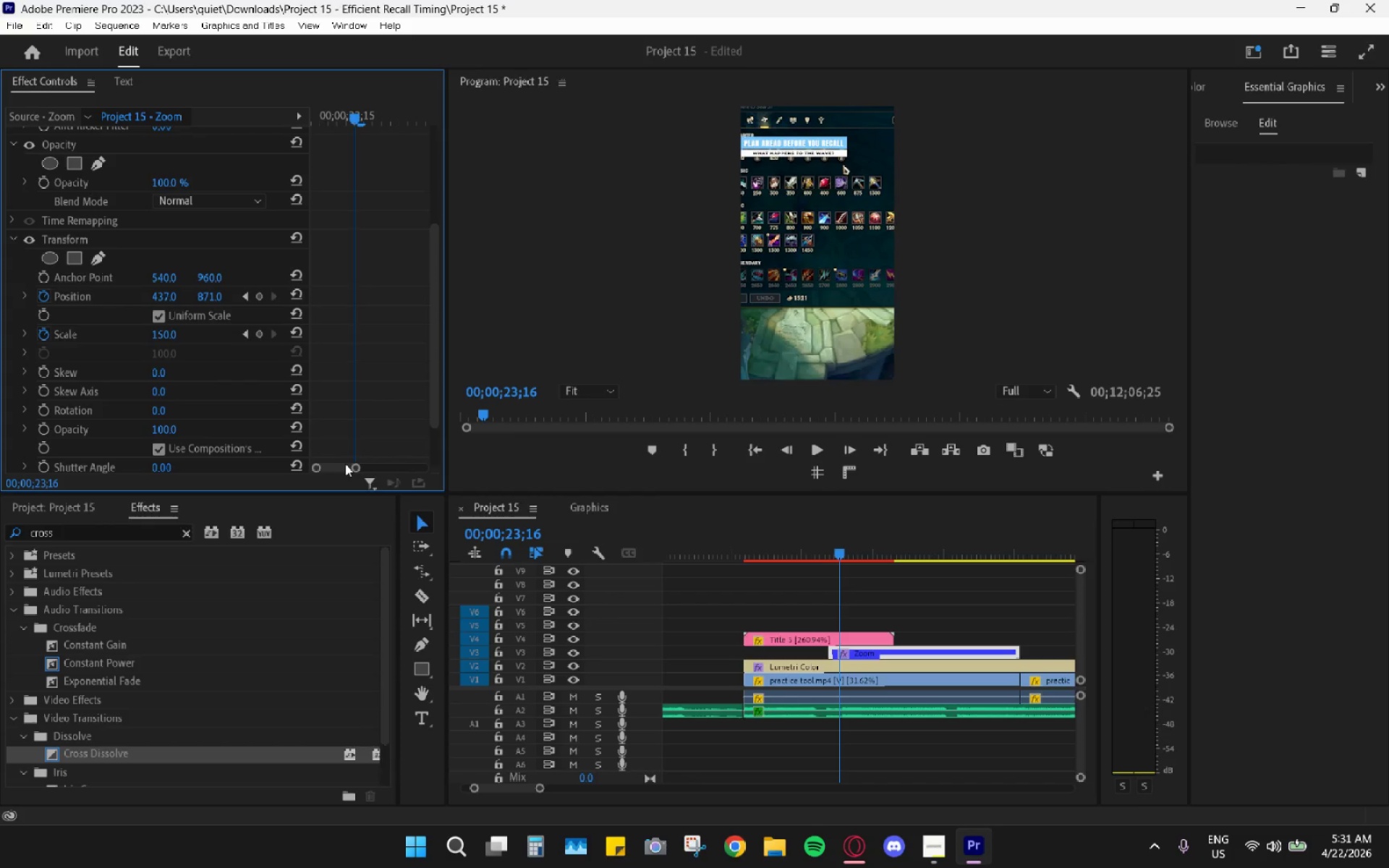 
left_click_drag(start_coordinate=[344, 464], to_coordinate=[318, 466])
 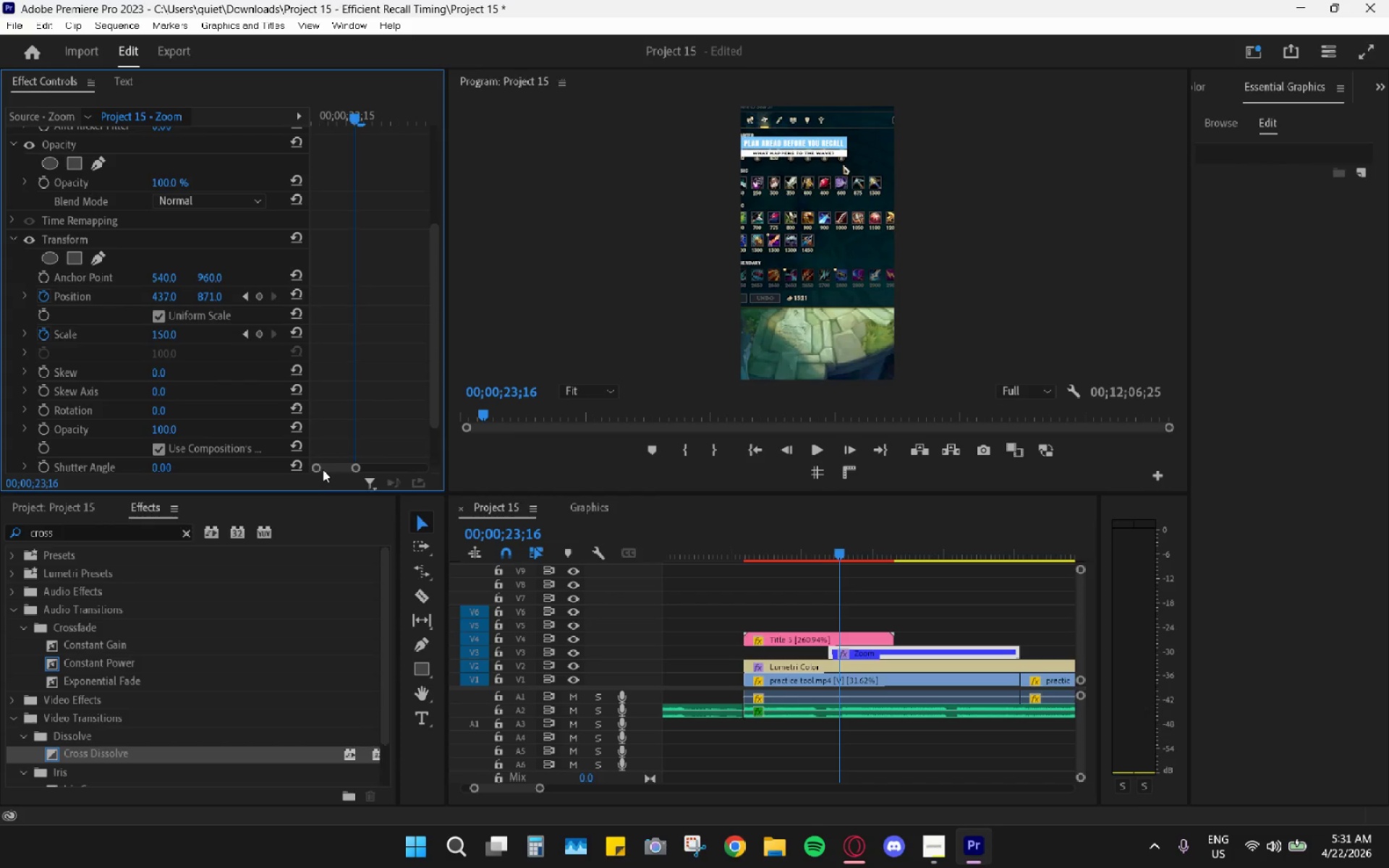 
left_click_drag(start_coordinate=[323, 469], to_coordinate=[285, 467])
 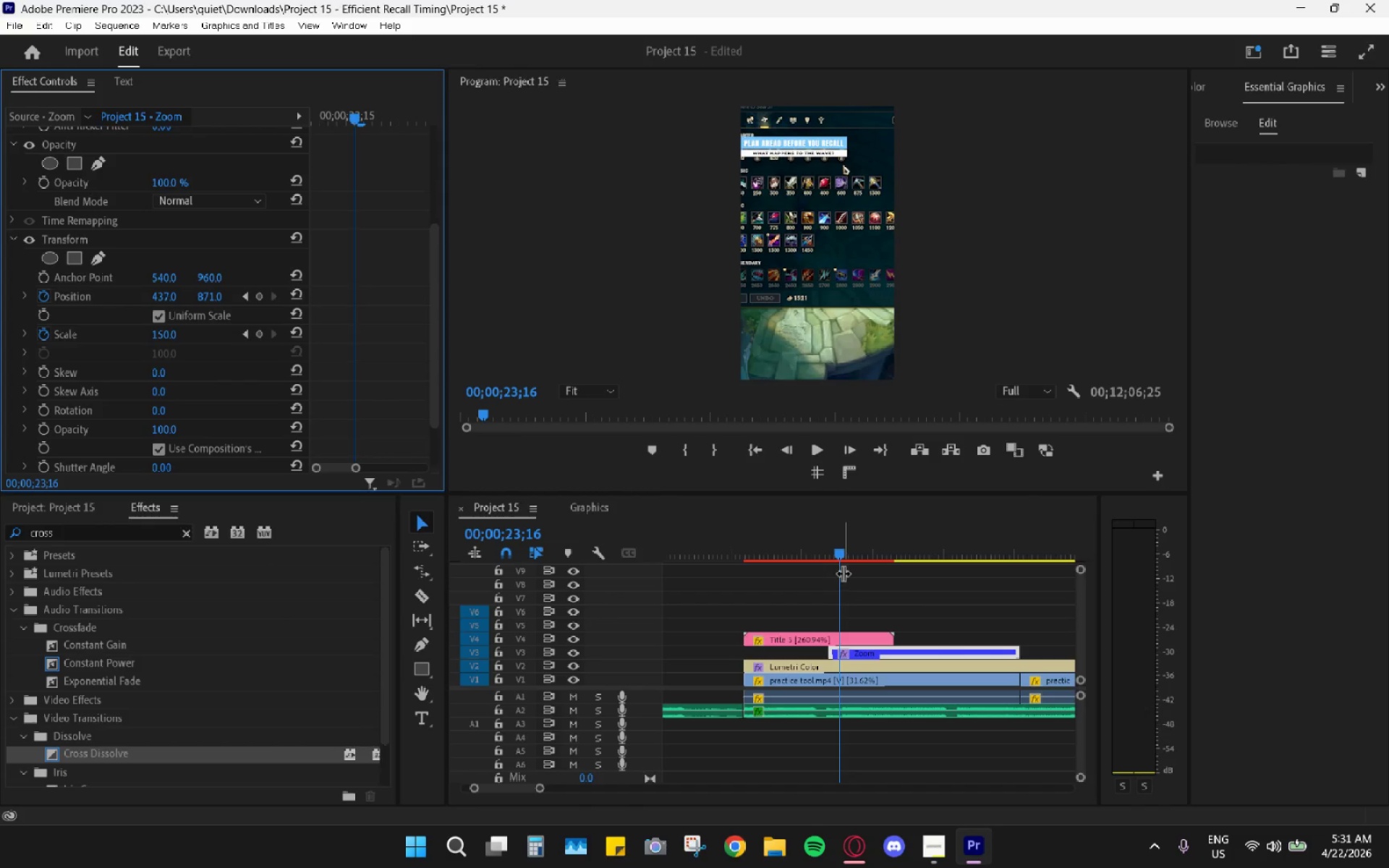 
left_click_drag(start_coordinate=[831, 561], to_coordinate=[840, 561])
 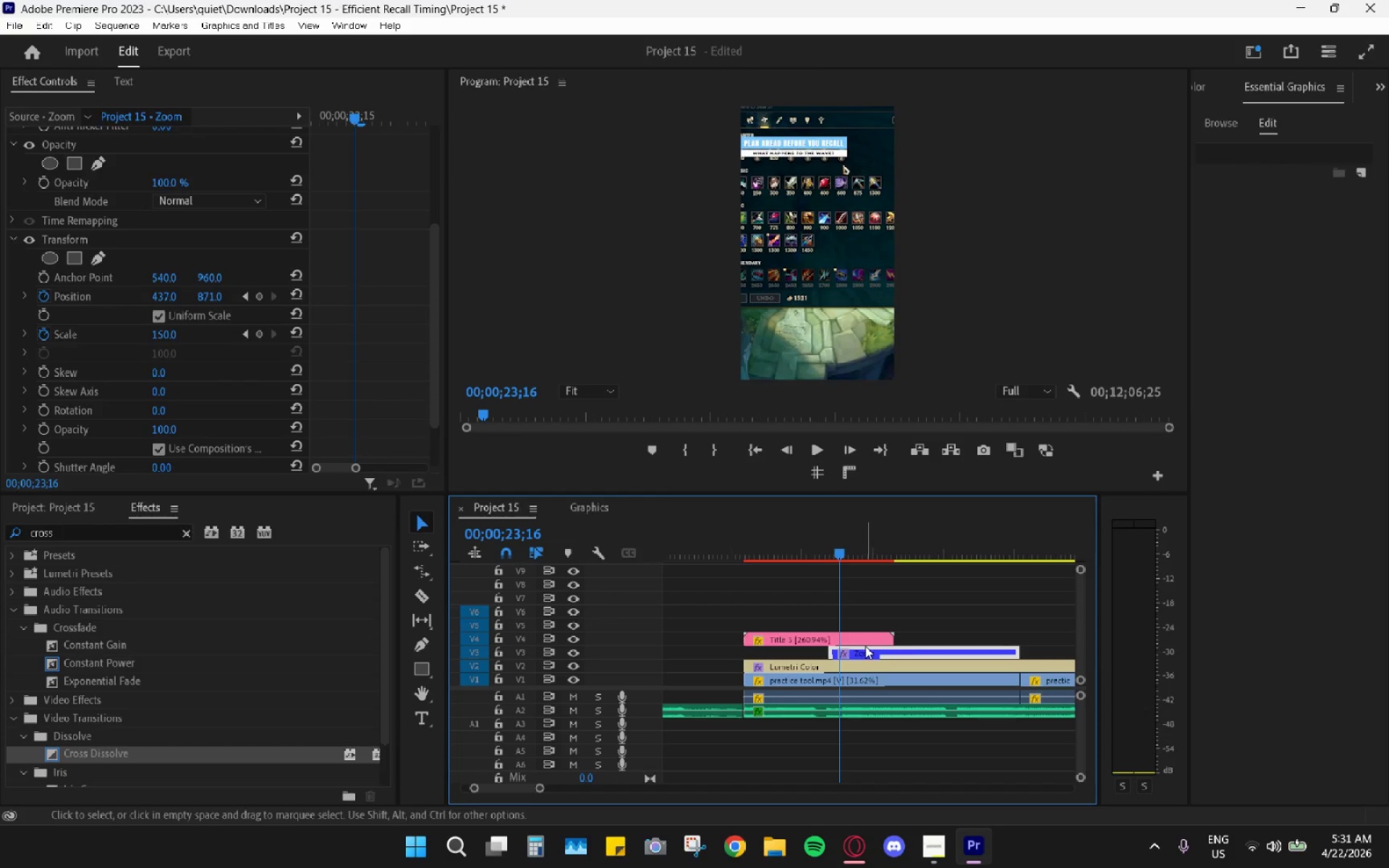 
left_click_drag(start_coordinate=[866, 646], to_coordinate=[870, 647])
 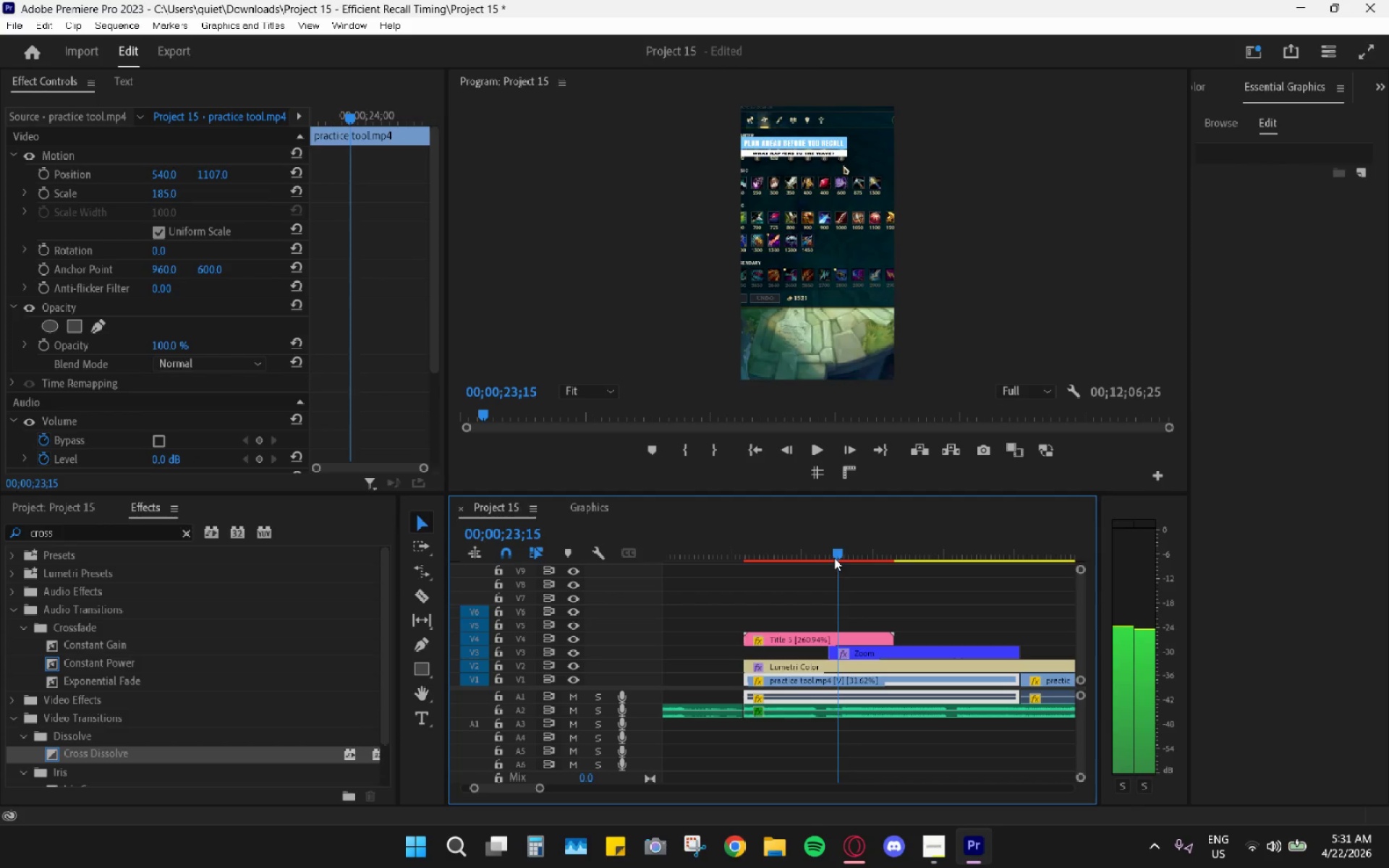 
left_click([872, 648])
 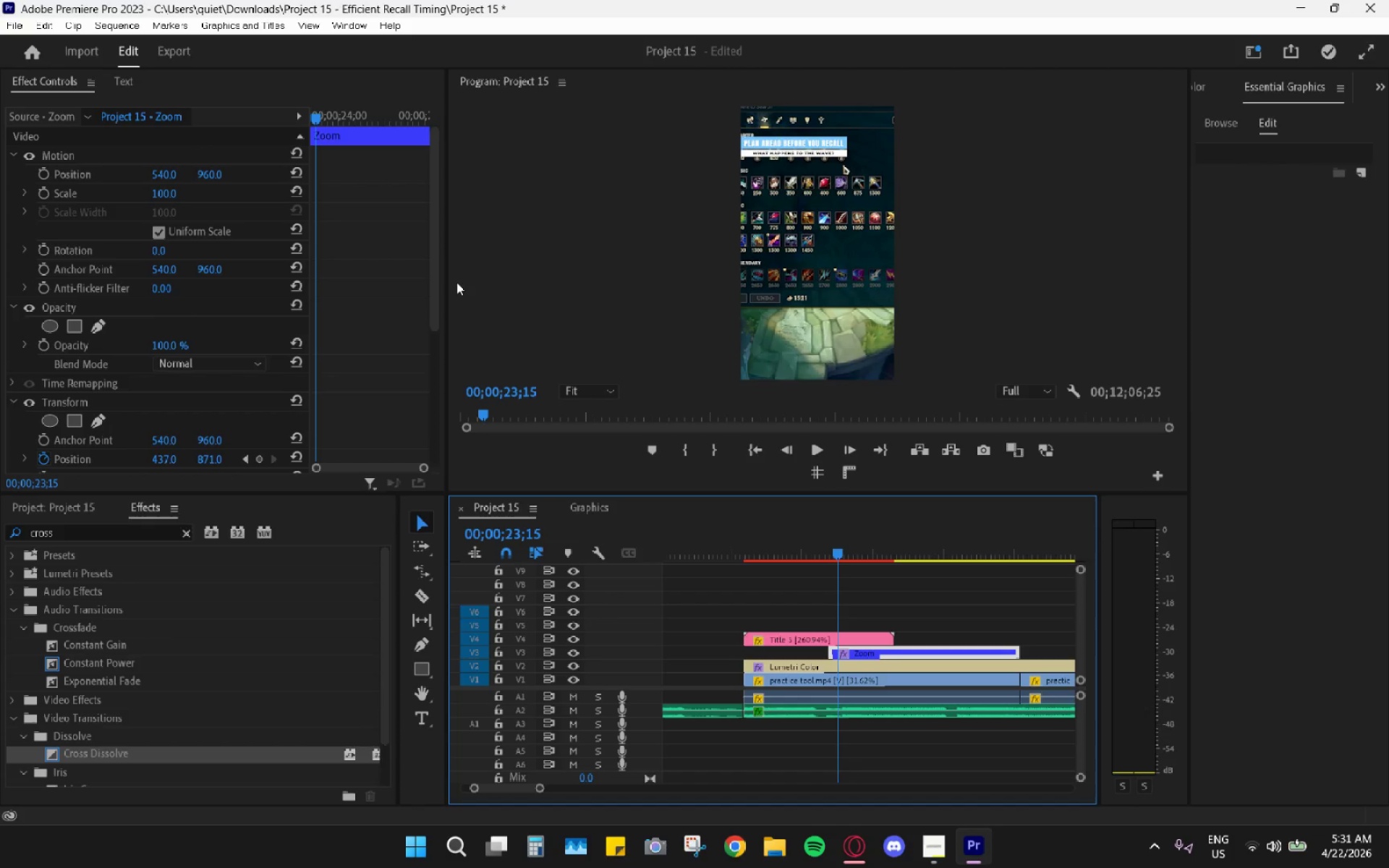 
wait(9.36)
 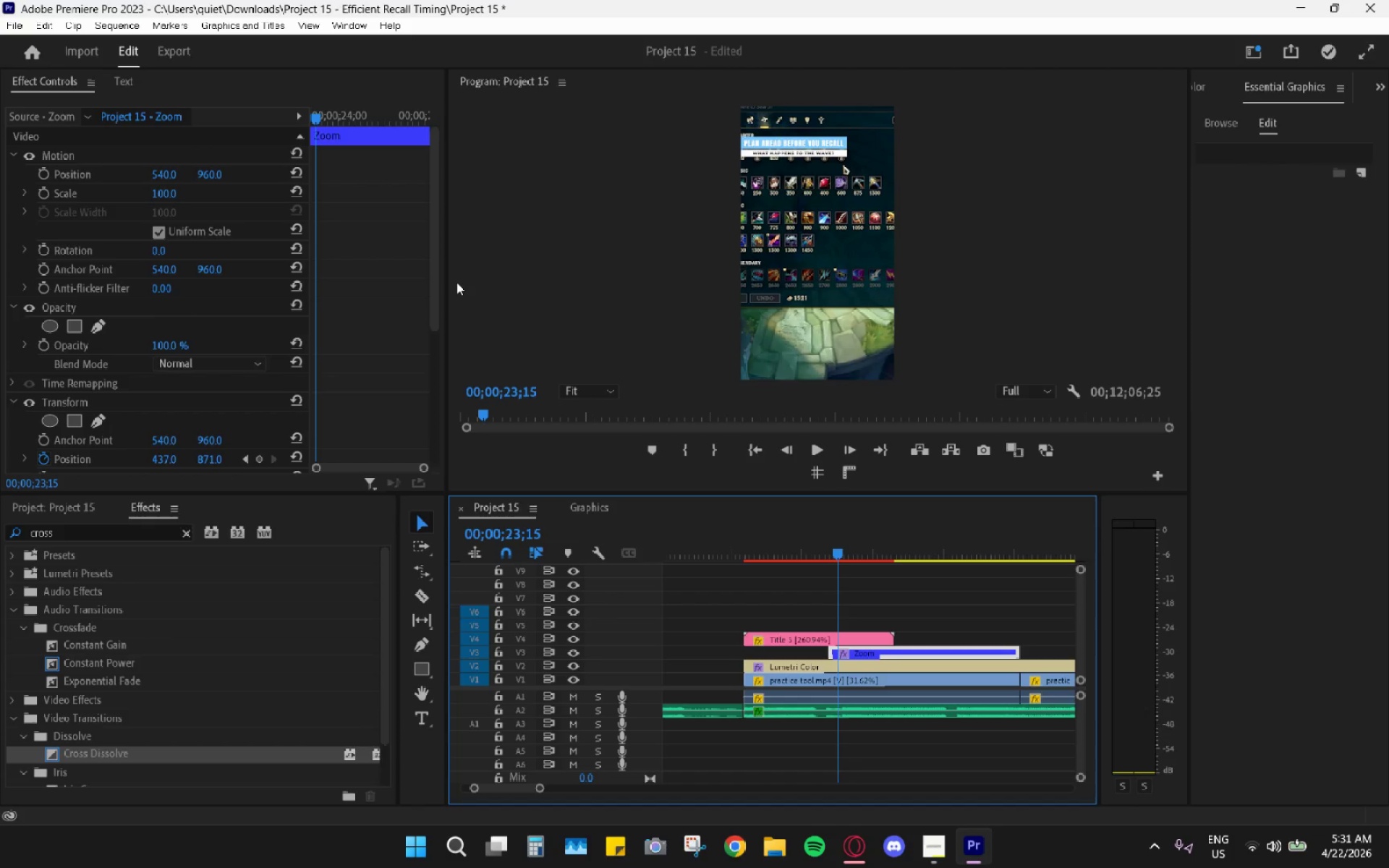 
scroll: coordinate [420, 371], scroll_direction: down, amount: 14.0
 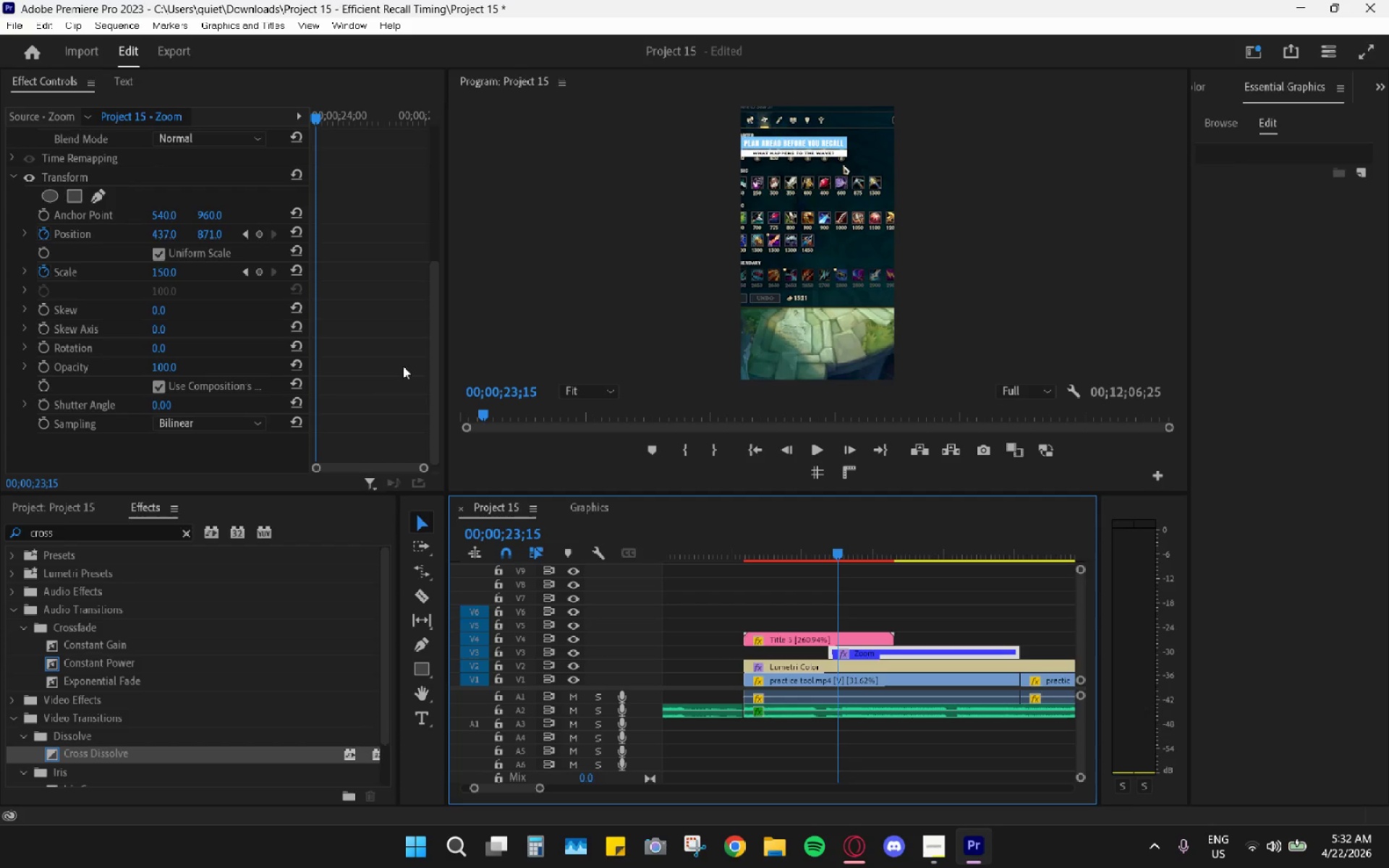 
wait(9.38)
 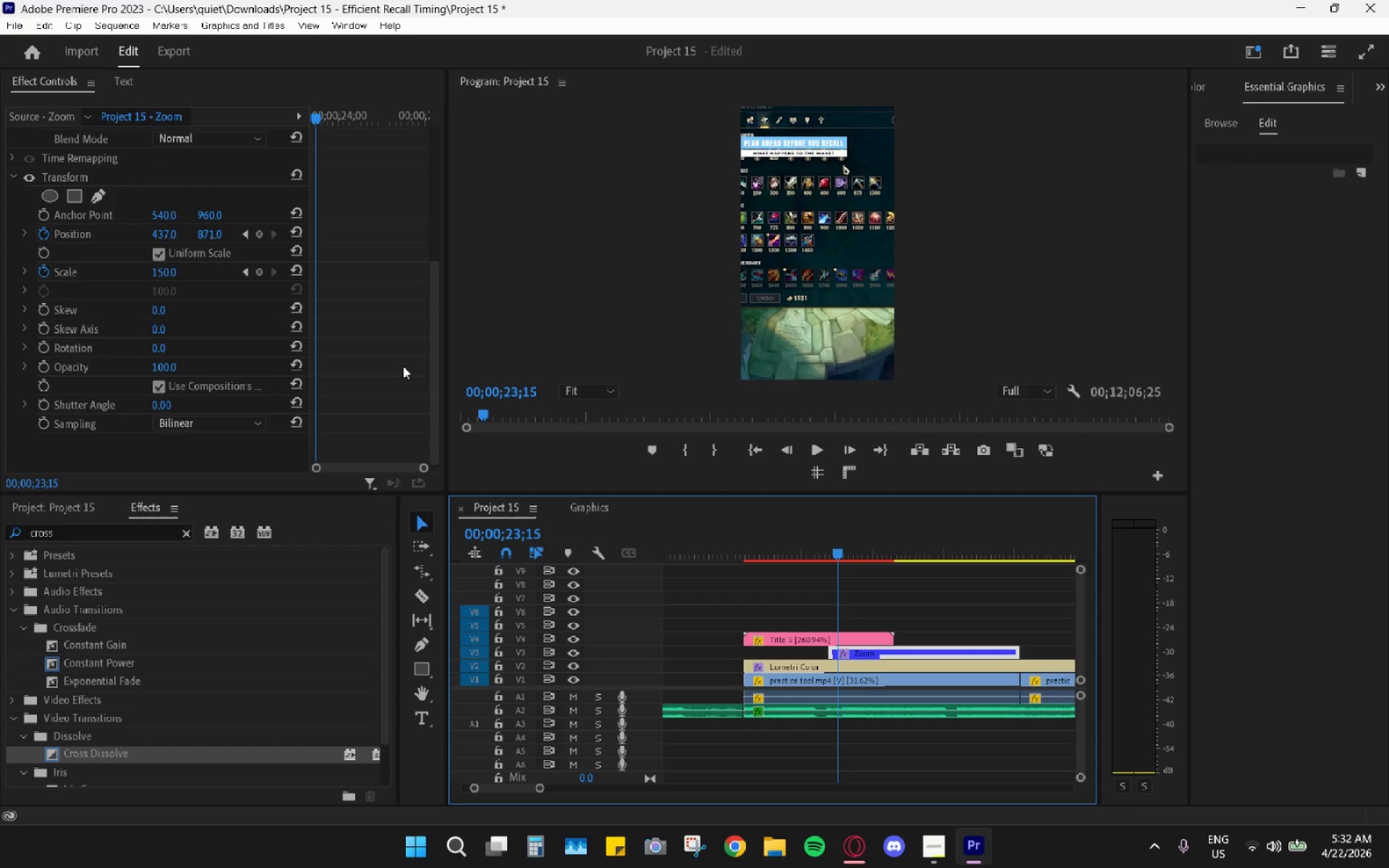 
left_click([861, 656])
 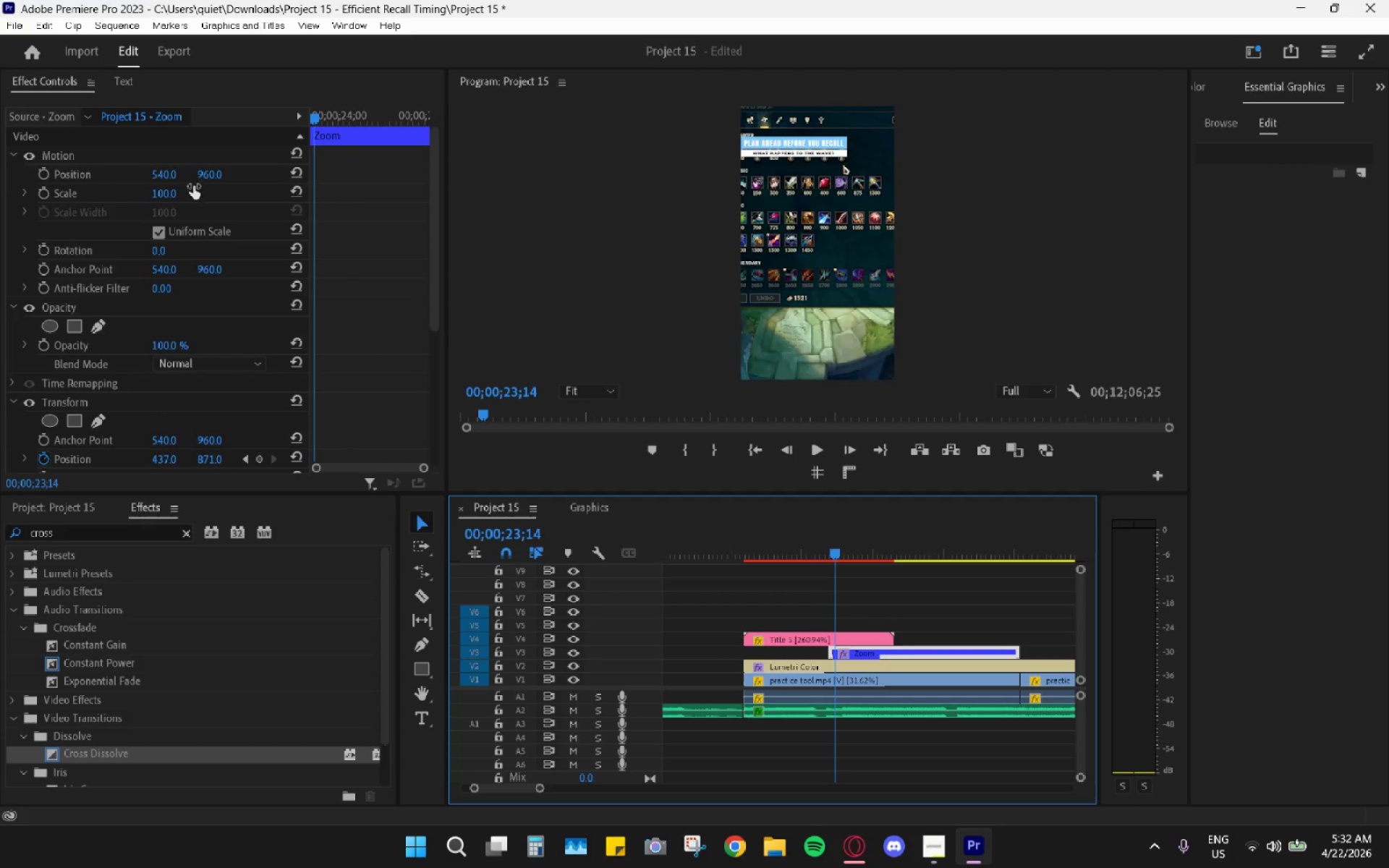 
left_click_drag(start_coordinate=[205, 172], to_coordinate=[192, 180])
 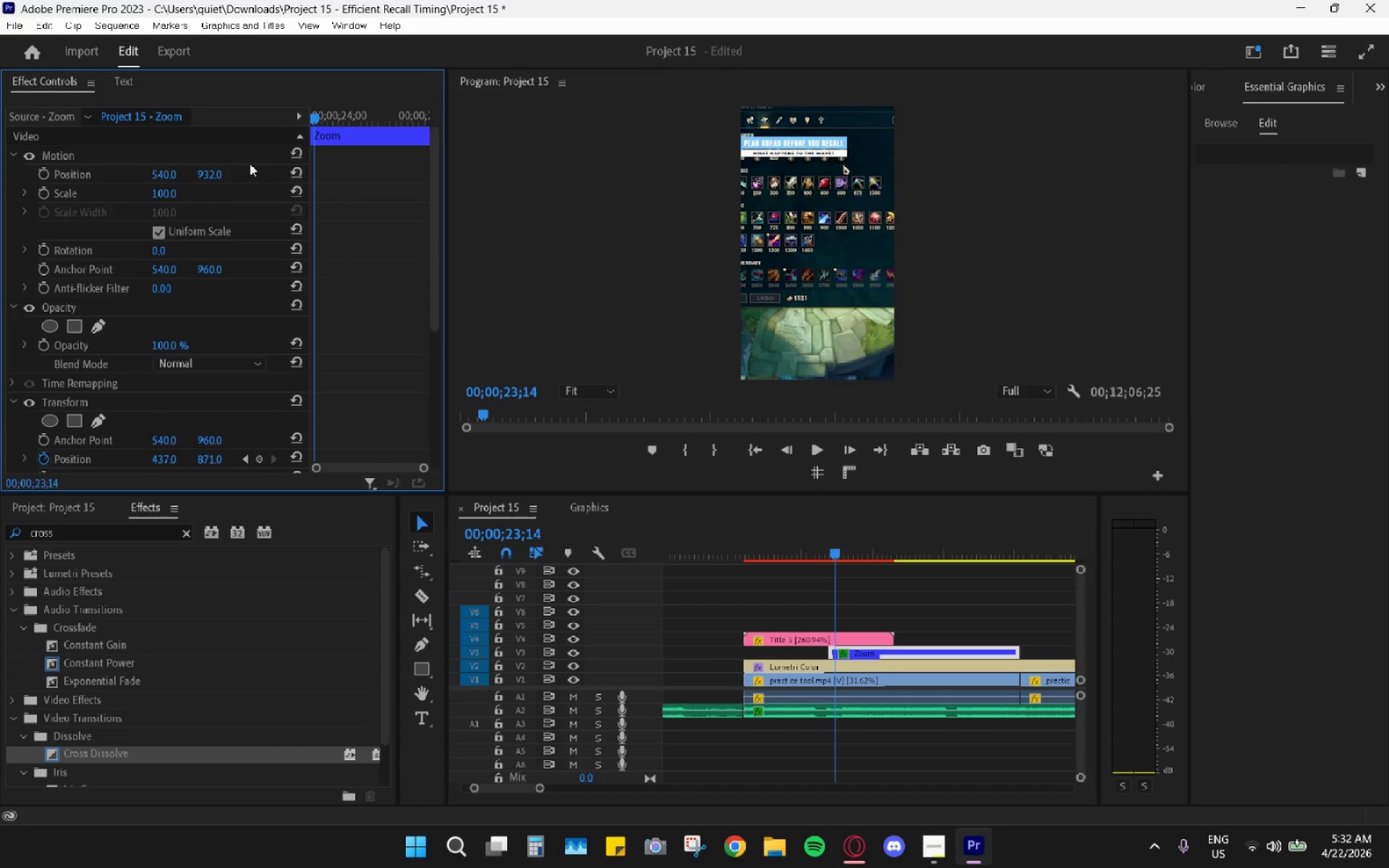 
key(Control+Z)
 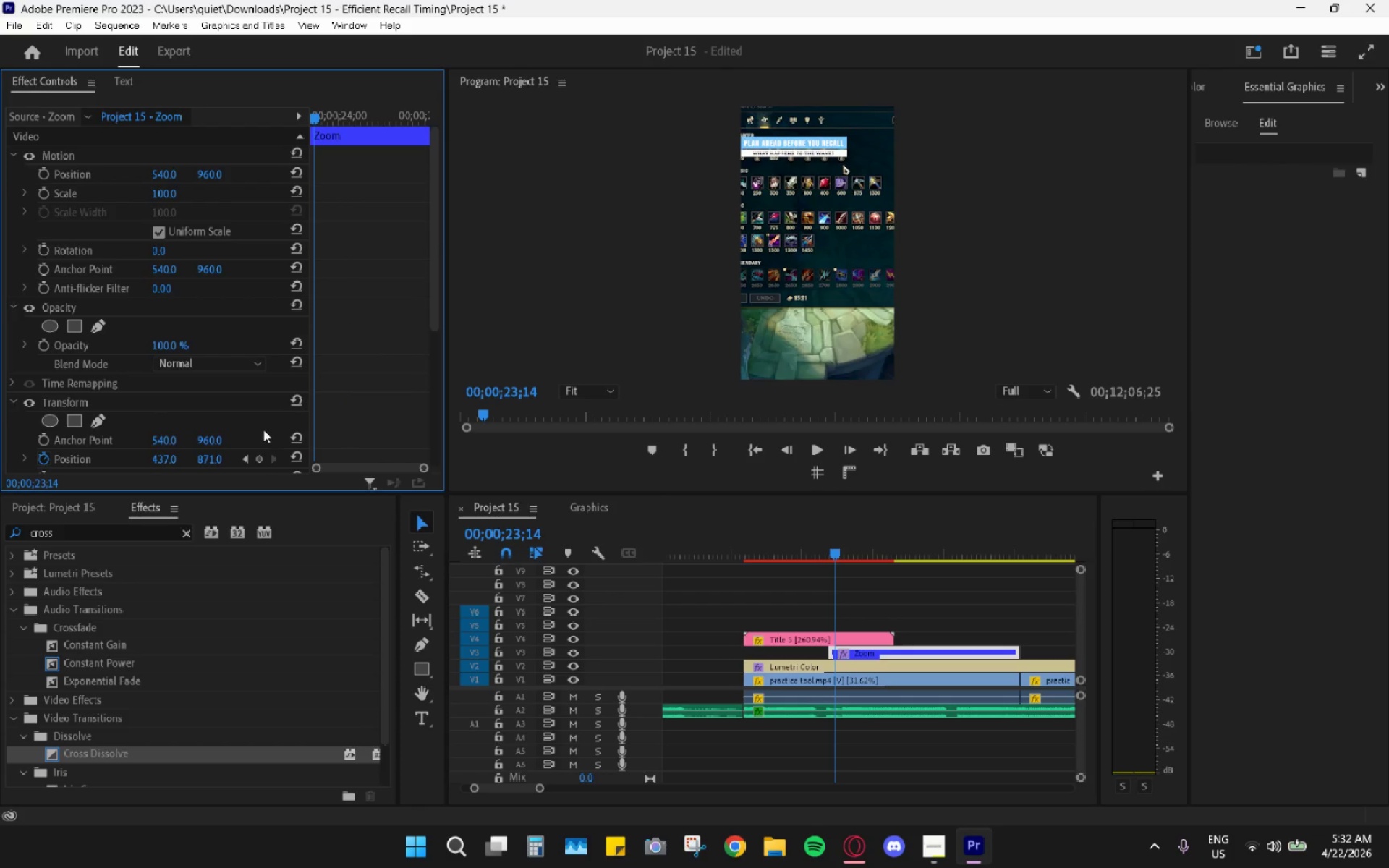 
scroll: coordinate [305, 395], scroll_direction: down, amount: 8.0
 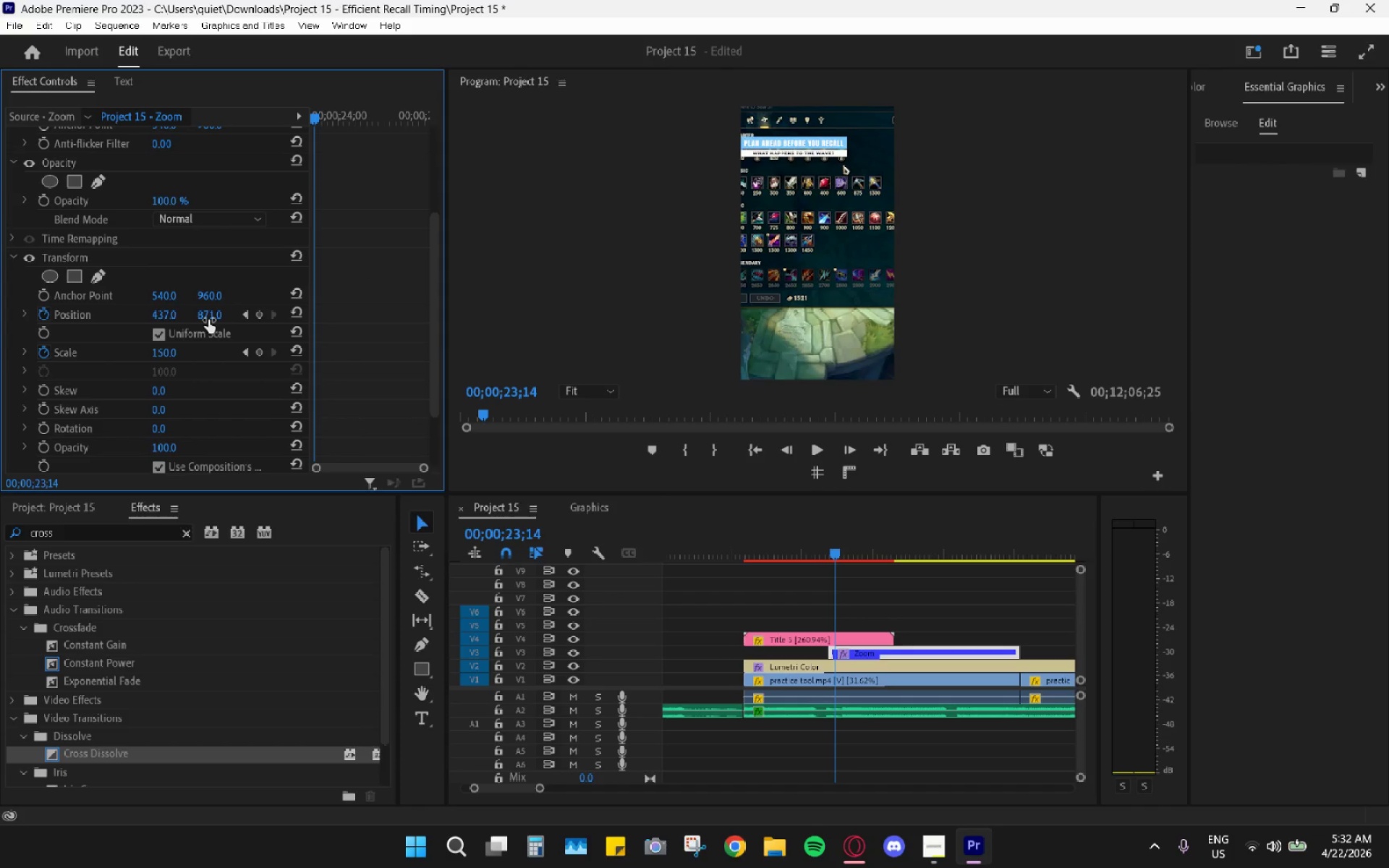 
left_click_drag(start_coordinate=[208, 319], to_coordinate=[104, 348])
 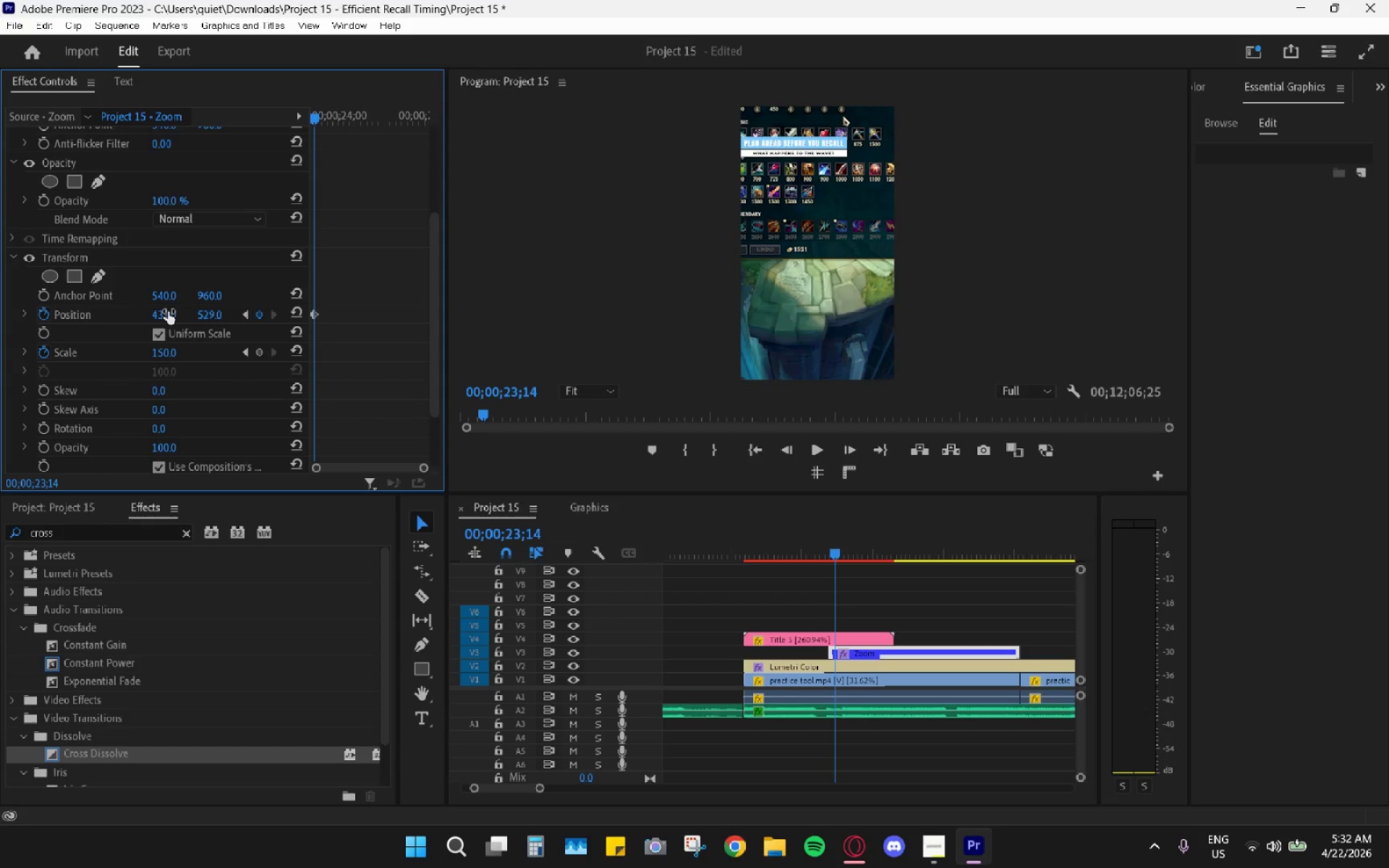 
left_click_drag(start_coordinate=[167, 312], to_coordinate=[330, 305])
 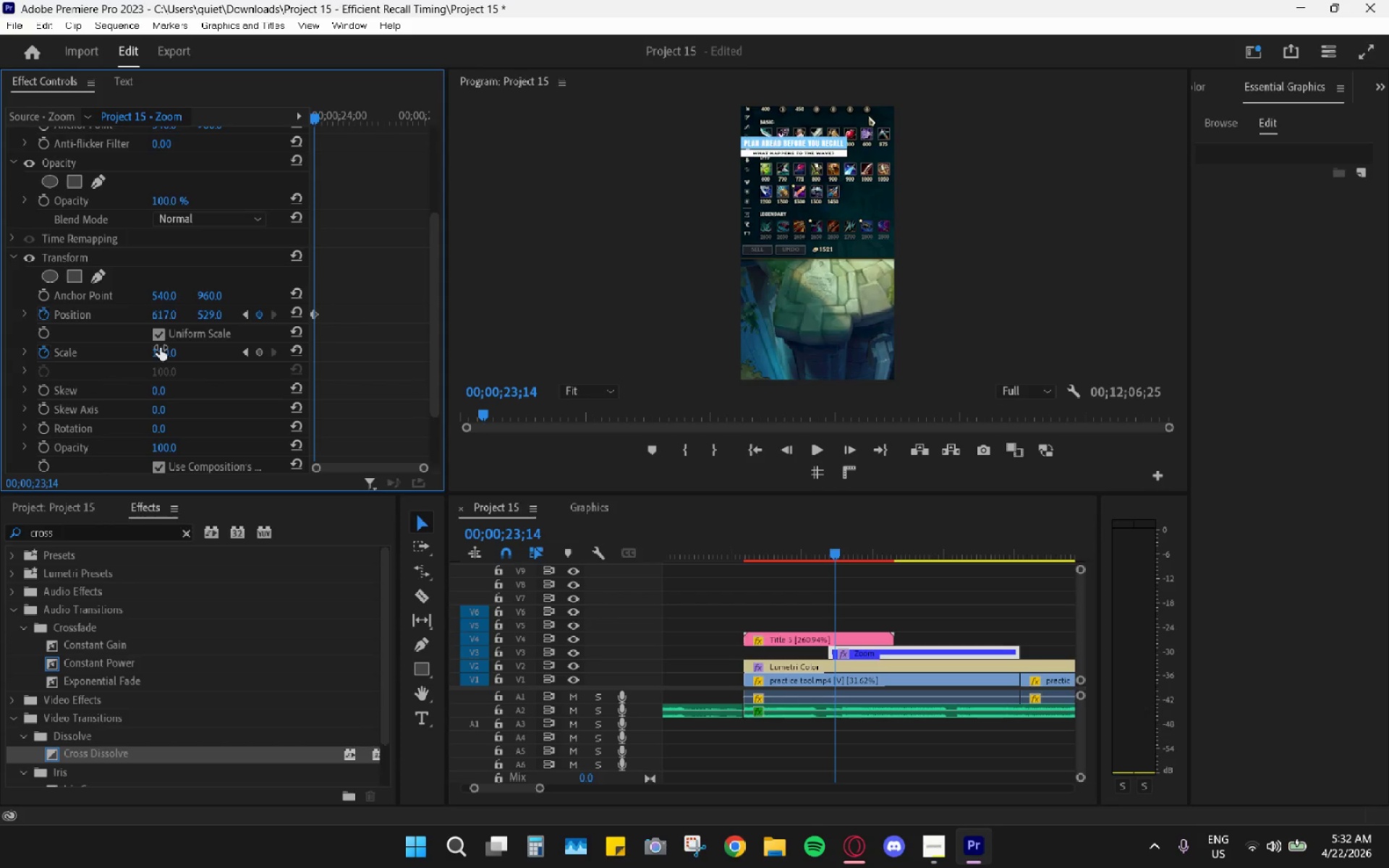 
left_click_drag(start_coordinate=[162, 352], to_coordinate=[364, 330])
 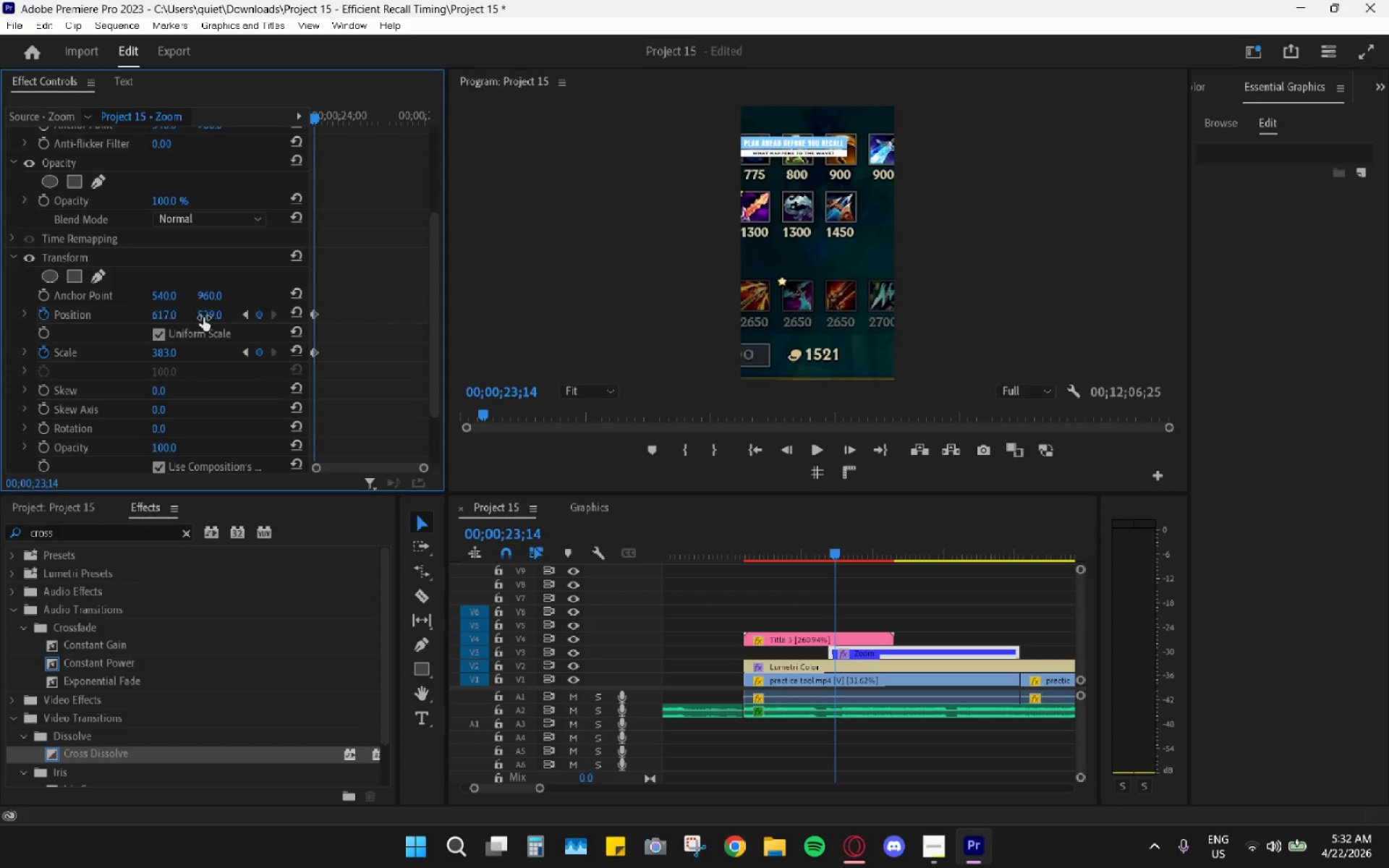 
left_click_drag(start_coordinate=[209, 315], to_coordinate=[203, 315])
 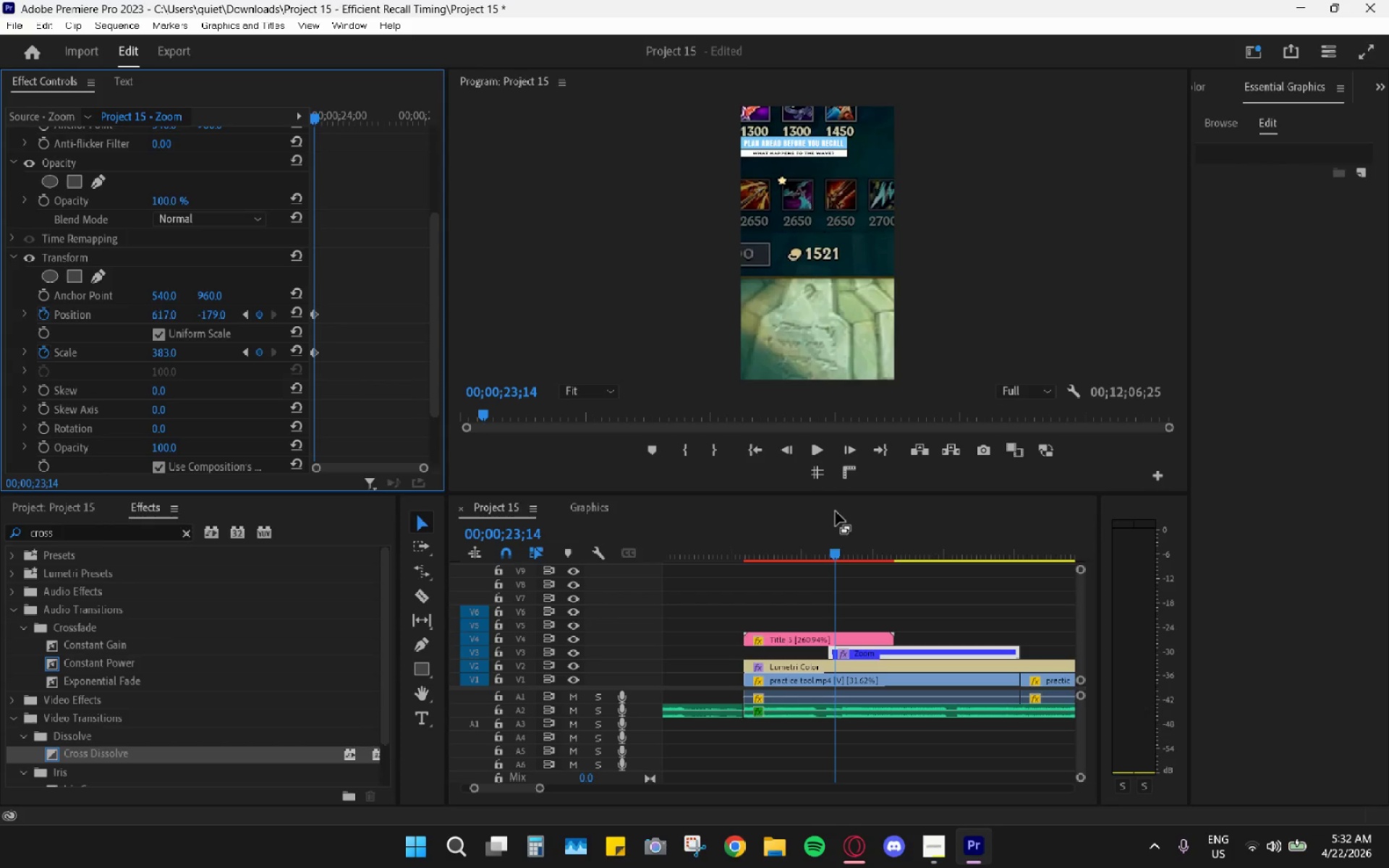 
left_click_drag(start_coordinate=[793, 553], to_coordinate=[769, 560])
 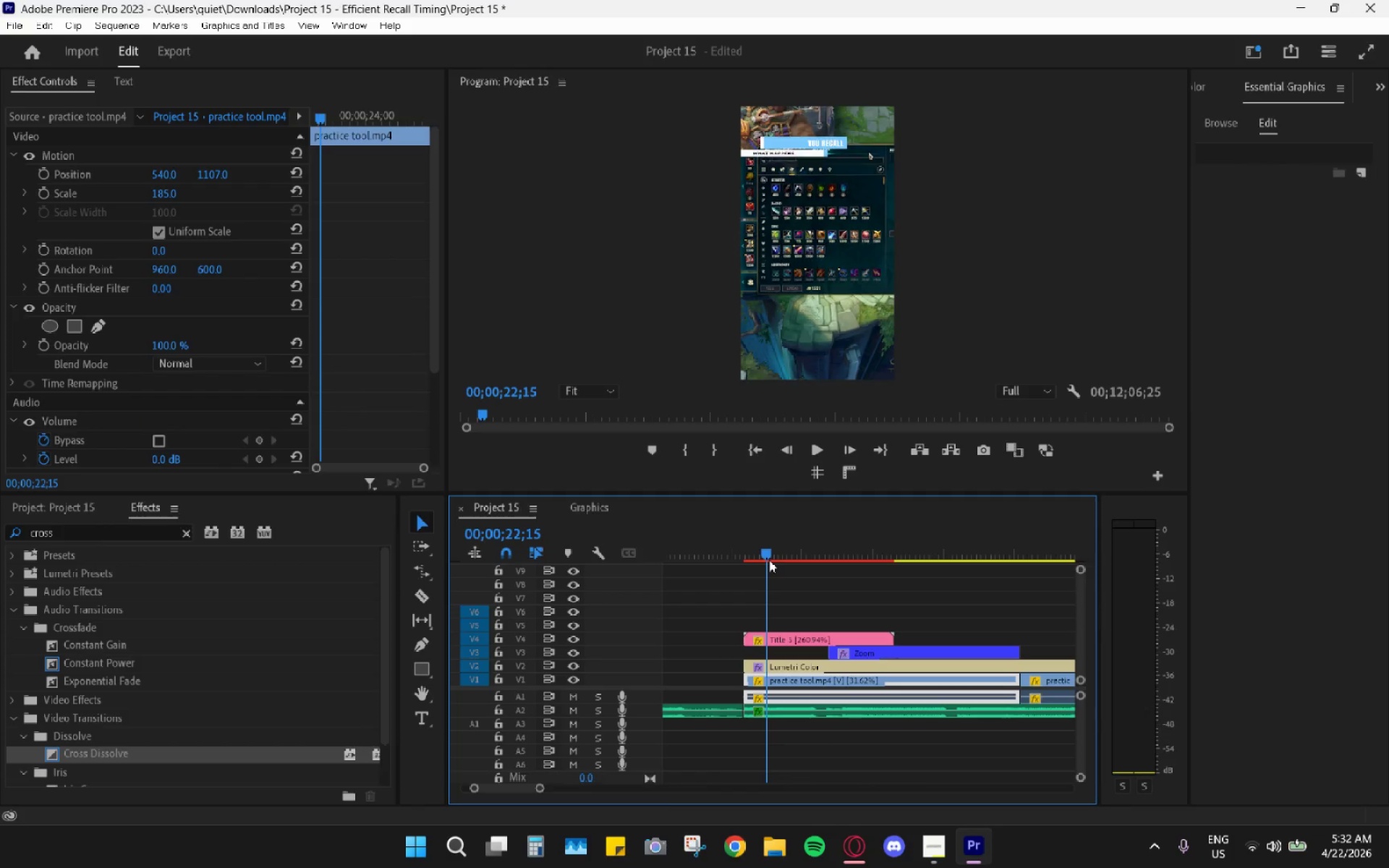 
key(Space)
 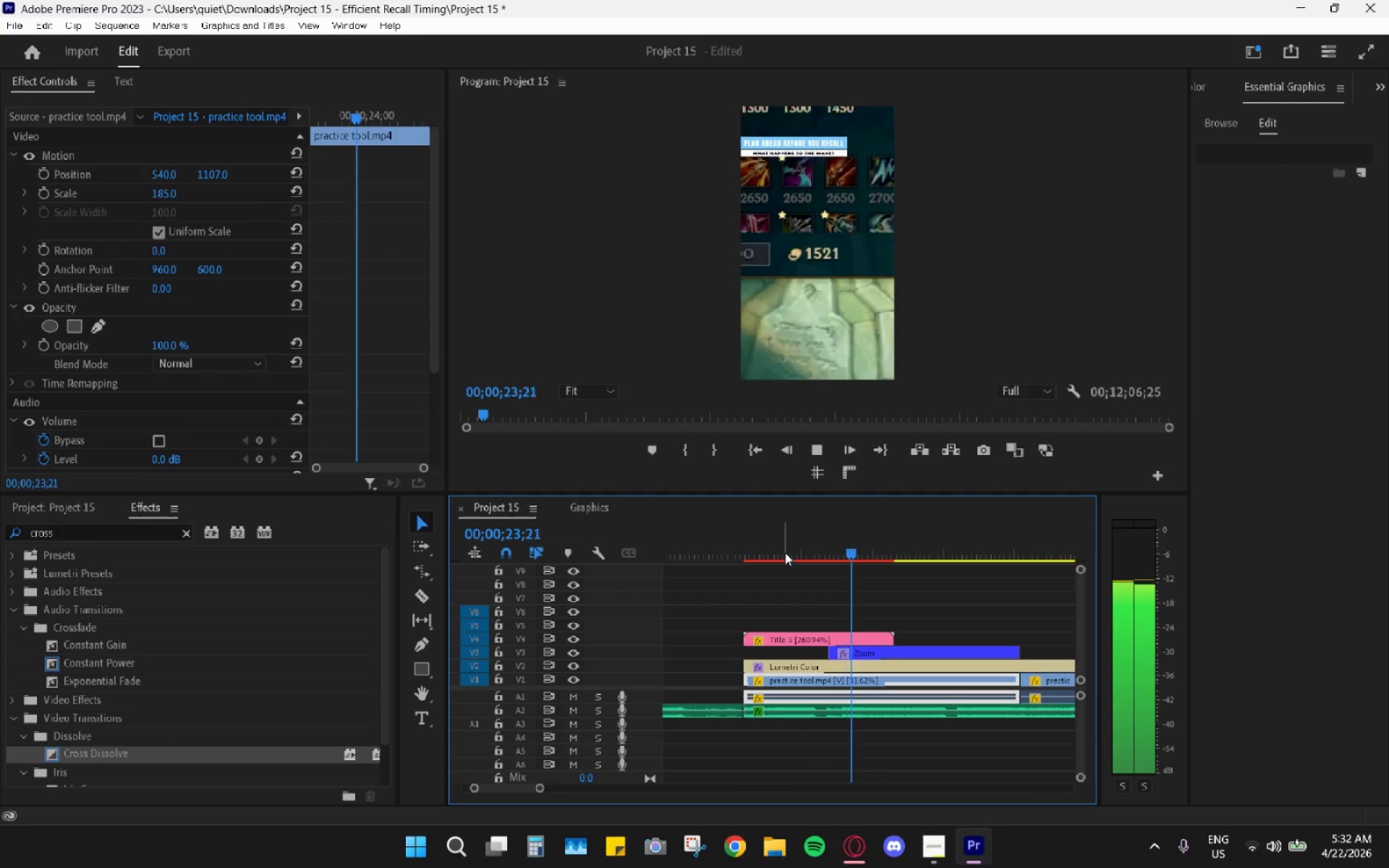 
key(Space)
 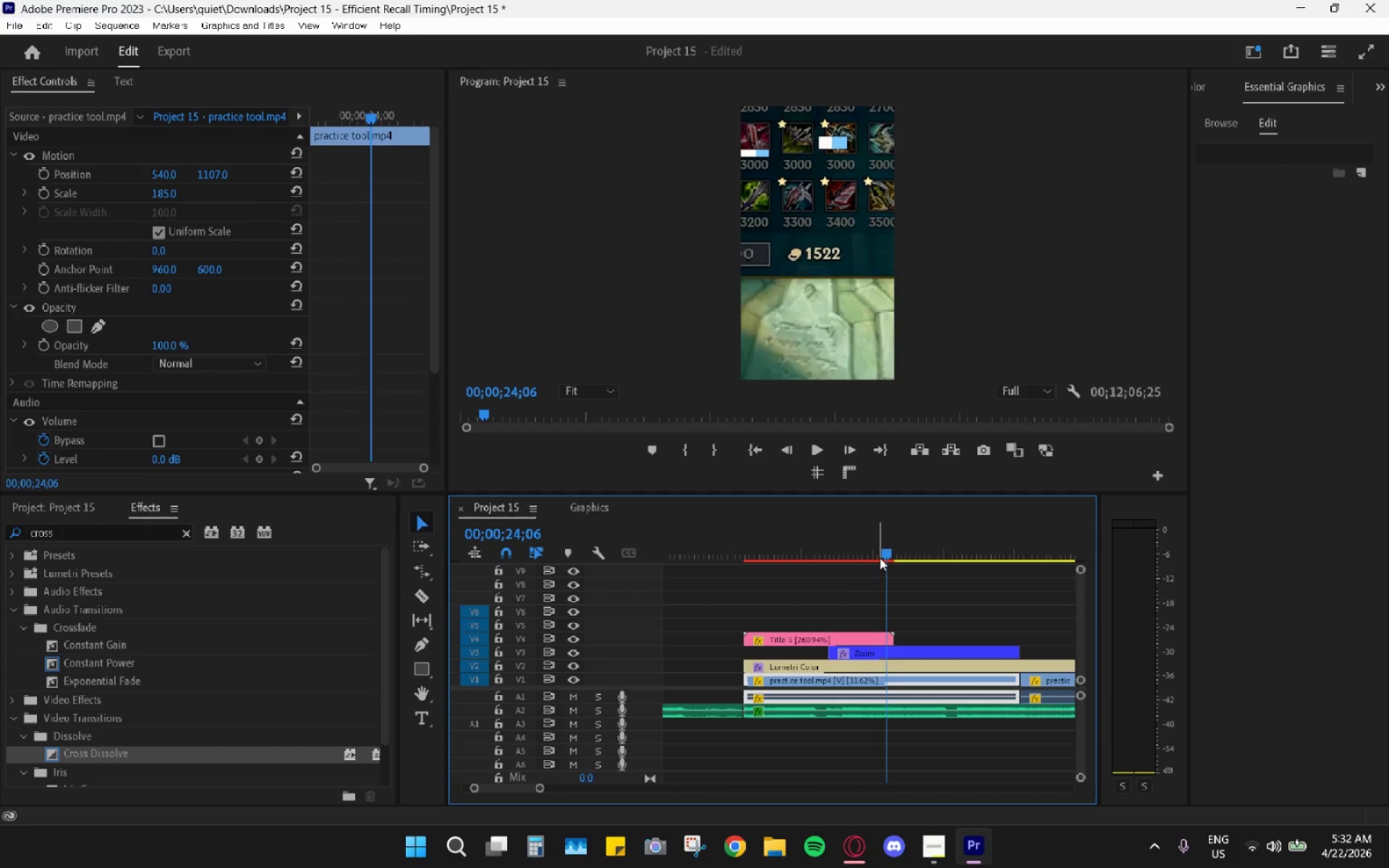 
left_click_drag(start_coordinate=[877, 553], to_coordinate=[854, 546])
 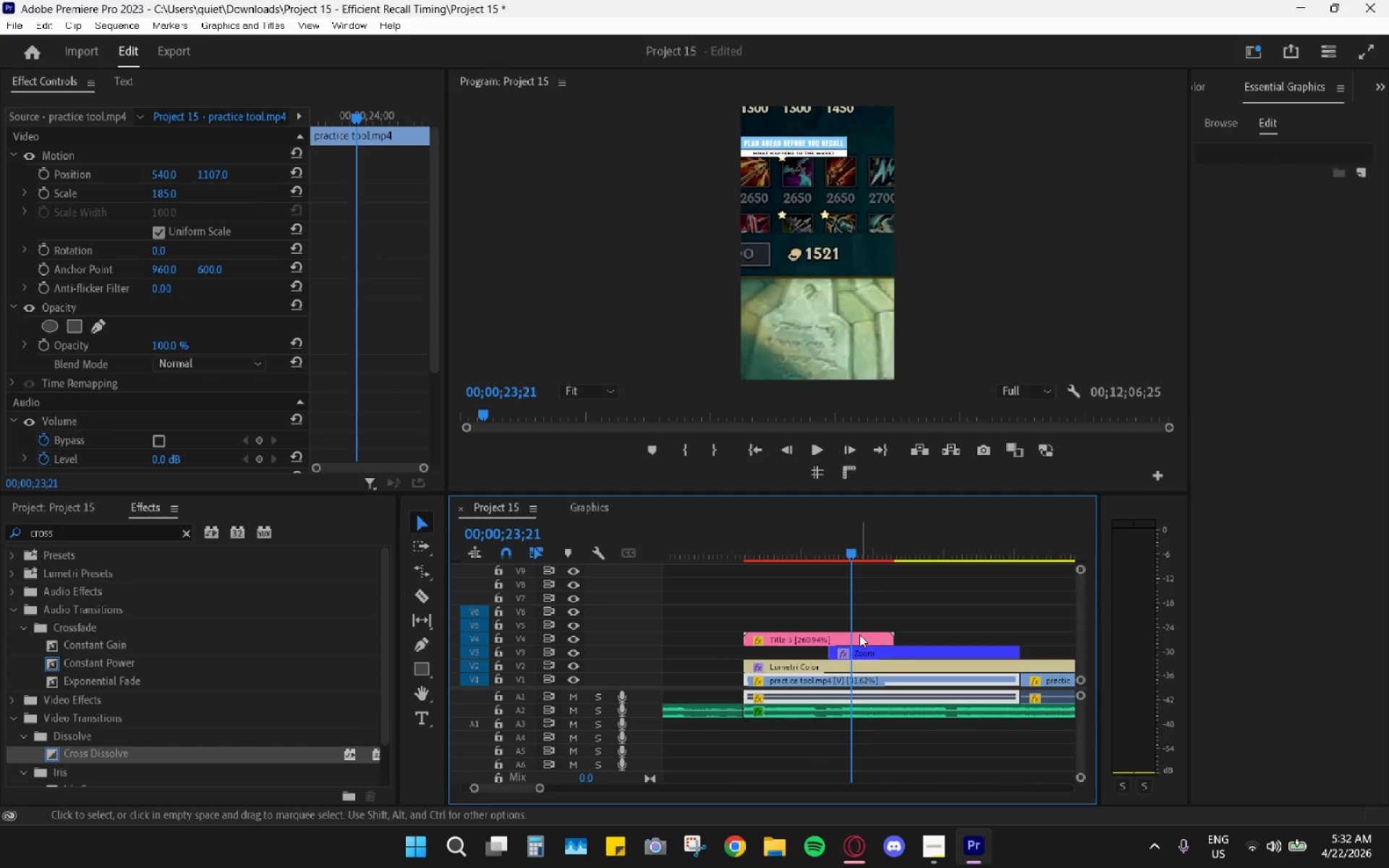 
key(Alt+AltLeft)
 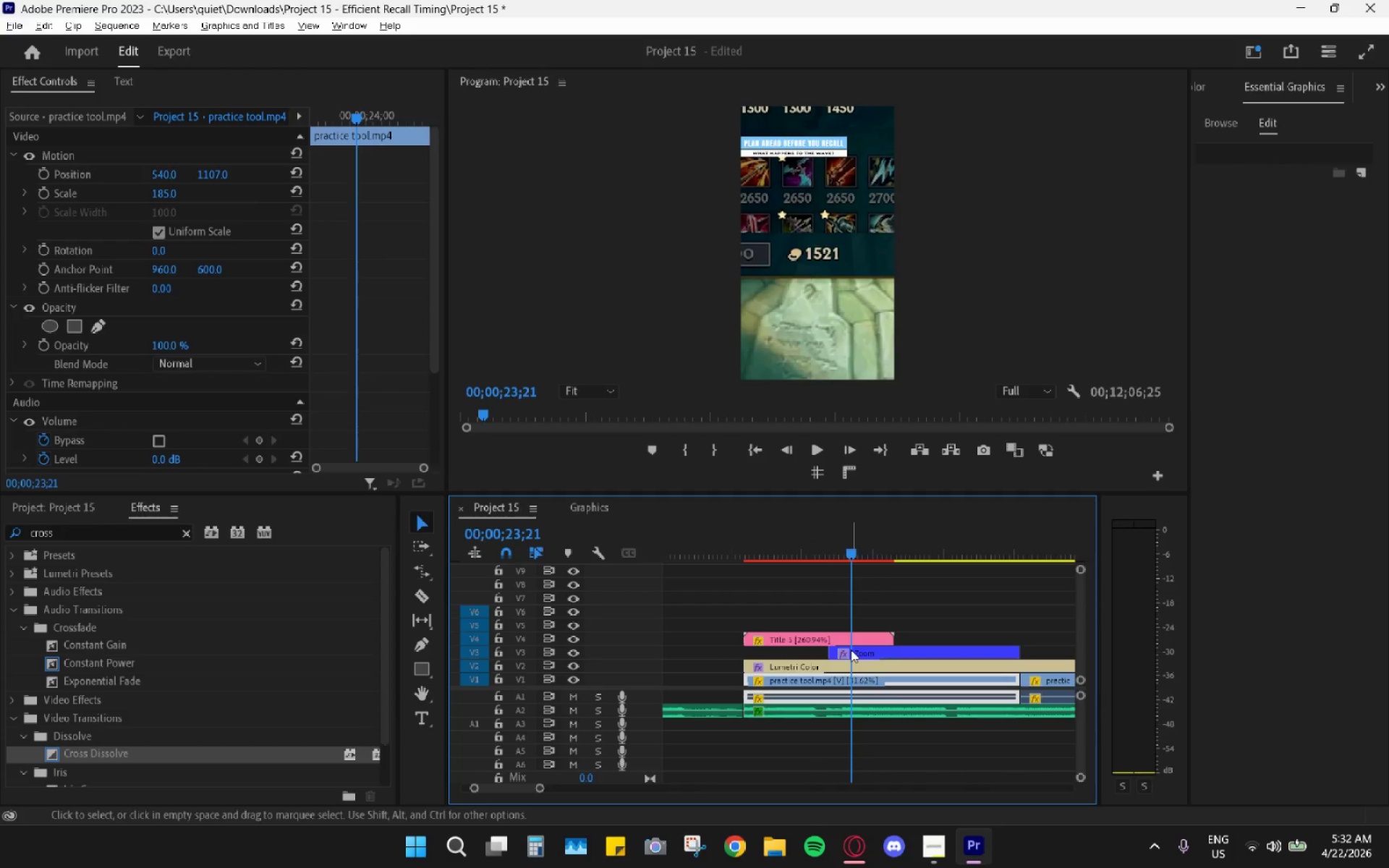 
left_click([851, 650])
 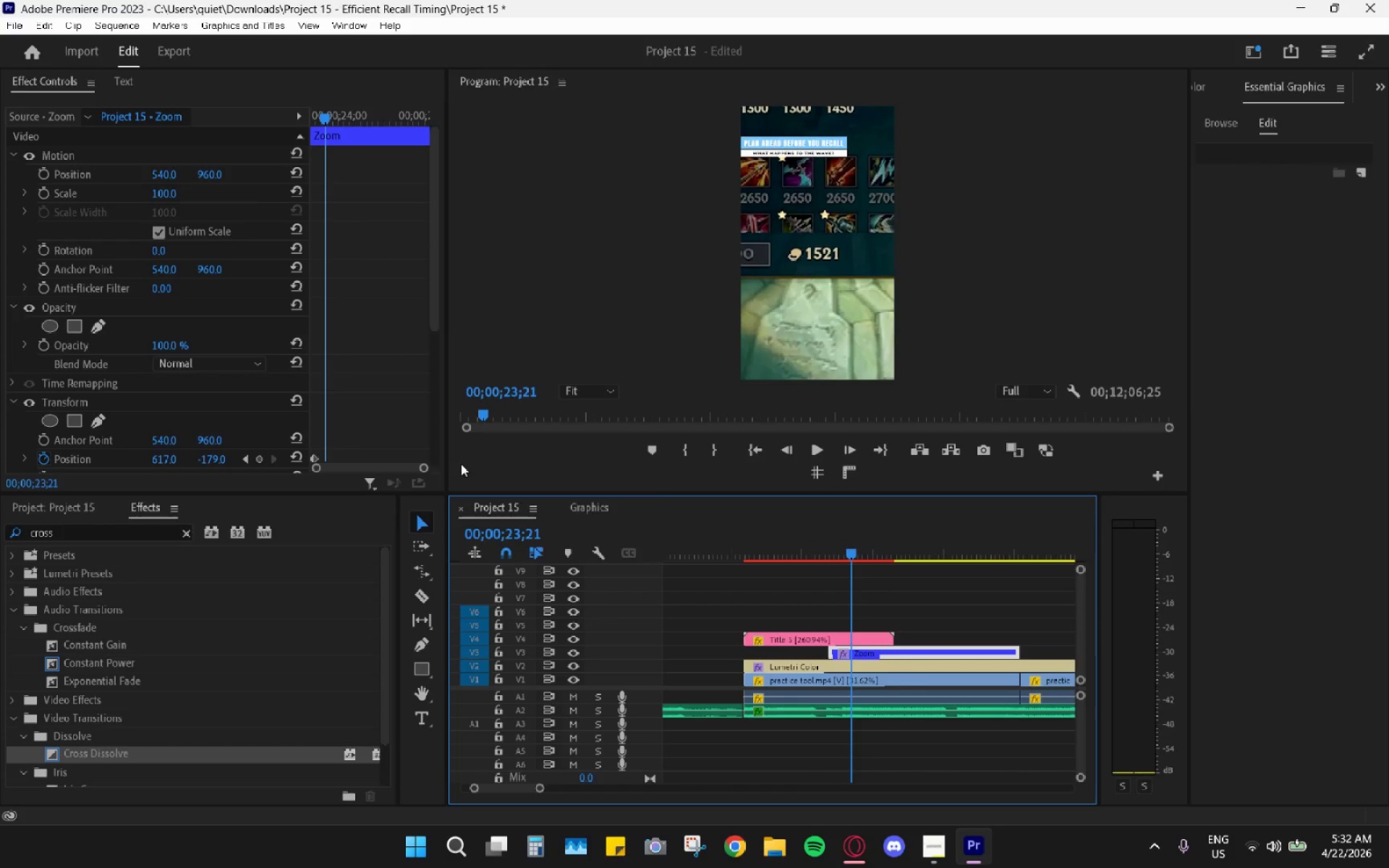 
left_click_drag(start_coordinate=[428, 467], to_coordinate=[398, 470])
 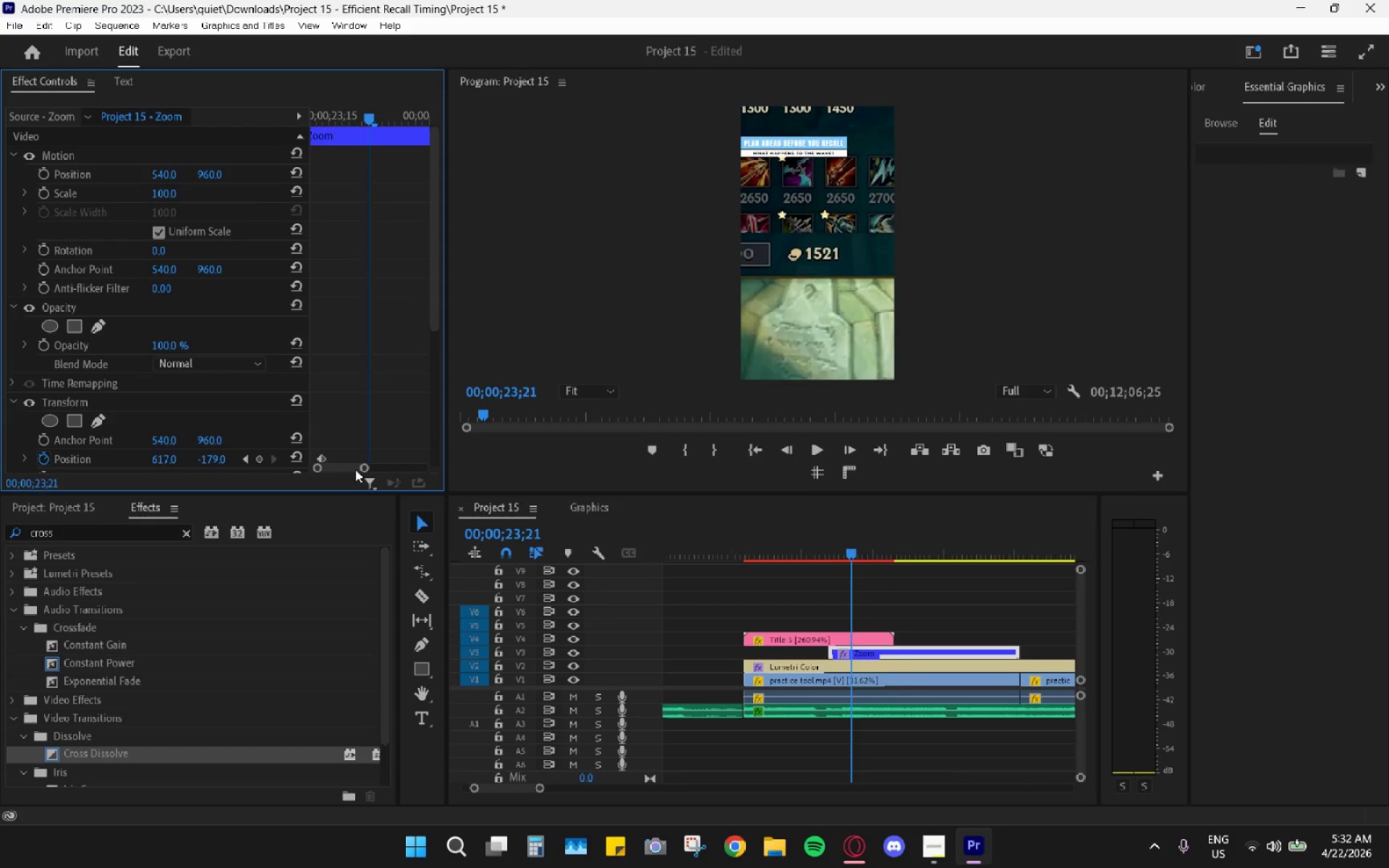 
left_click_drag(start_coordinate=[348, 469], to_coordinate=[280, 469])
 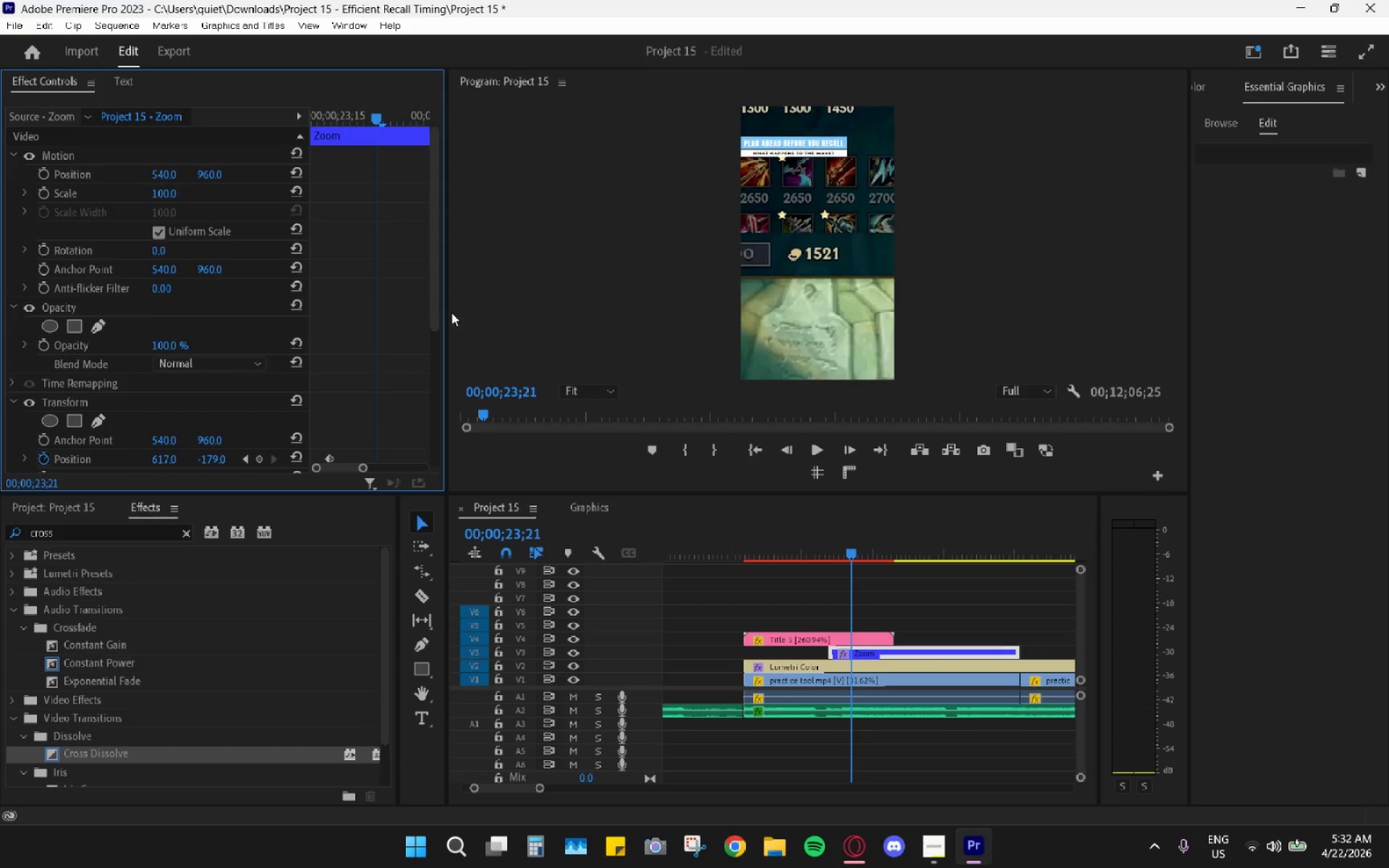 
left_click_drag(start_coordinate=[438, 307], to_coordinate=[405, 409])
 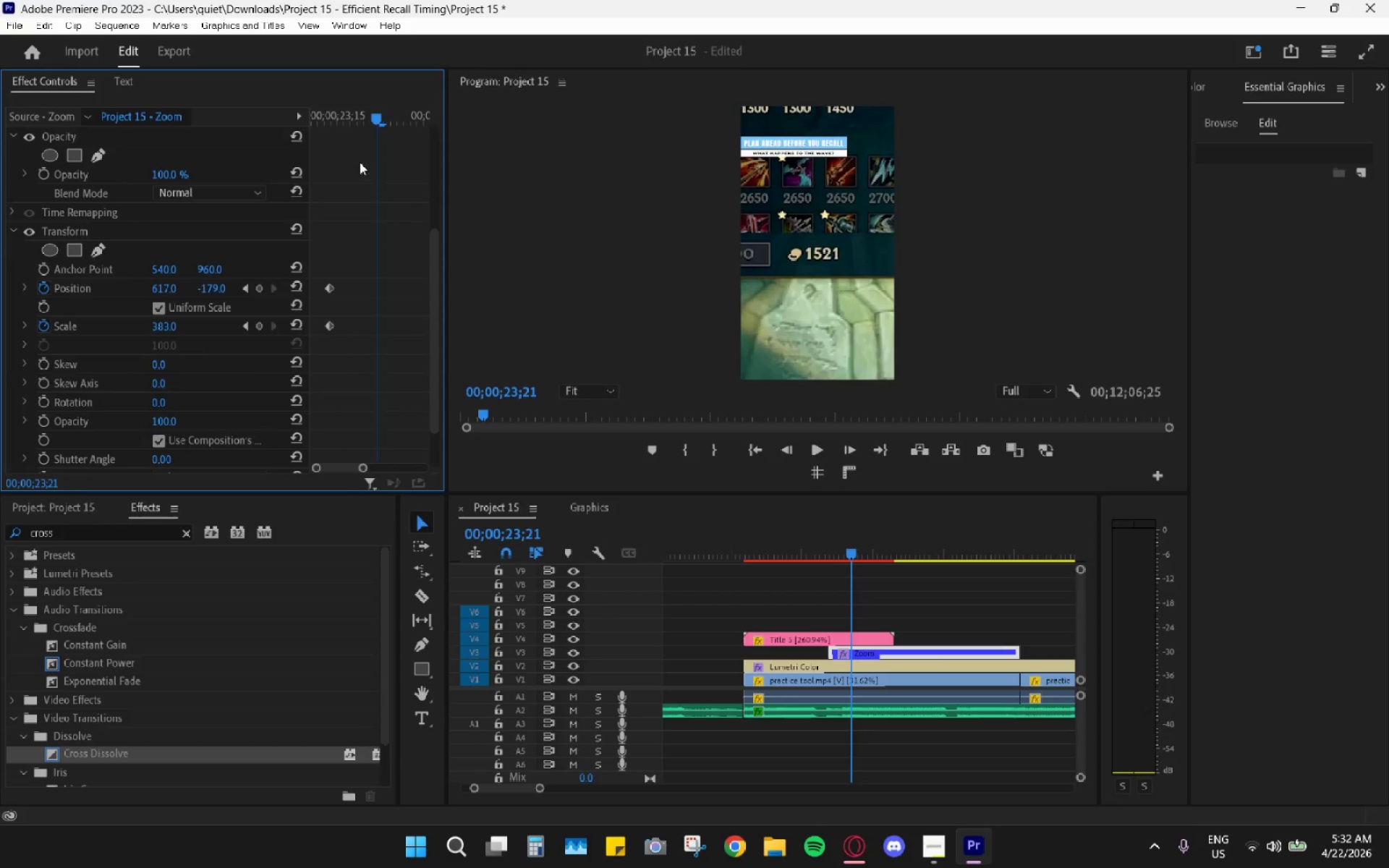 
left_click_drag(start_coordinate=[371, 108], to_coordinate=[301, 129])
 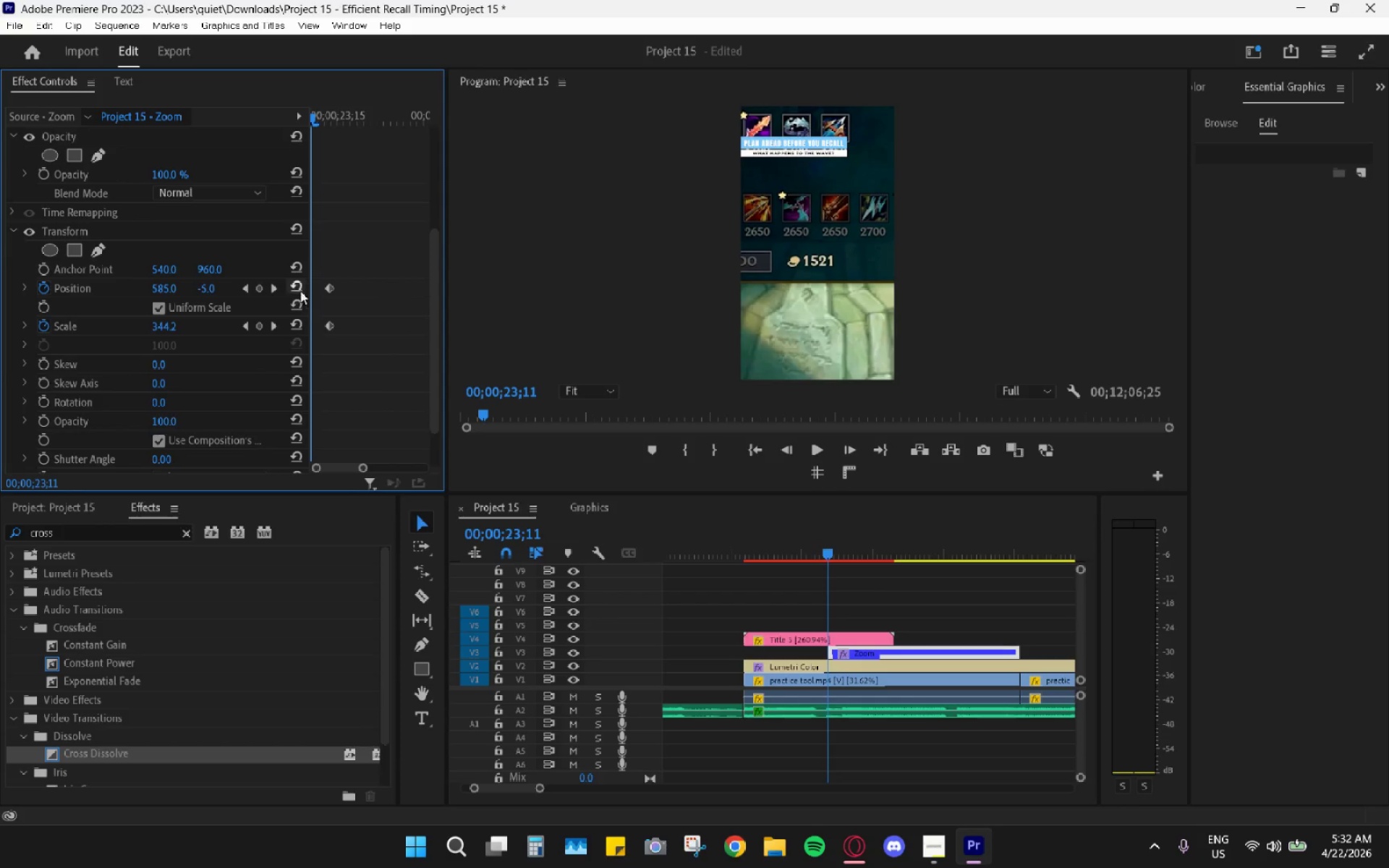 
left_click([296, 286])
 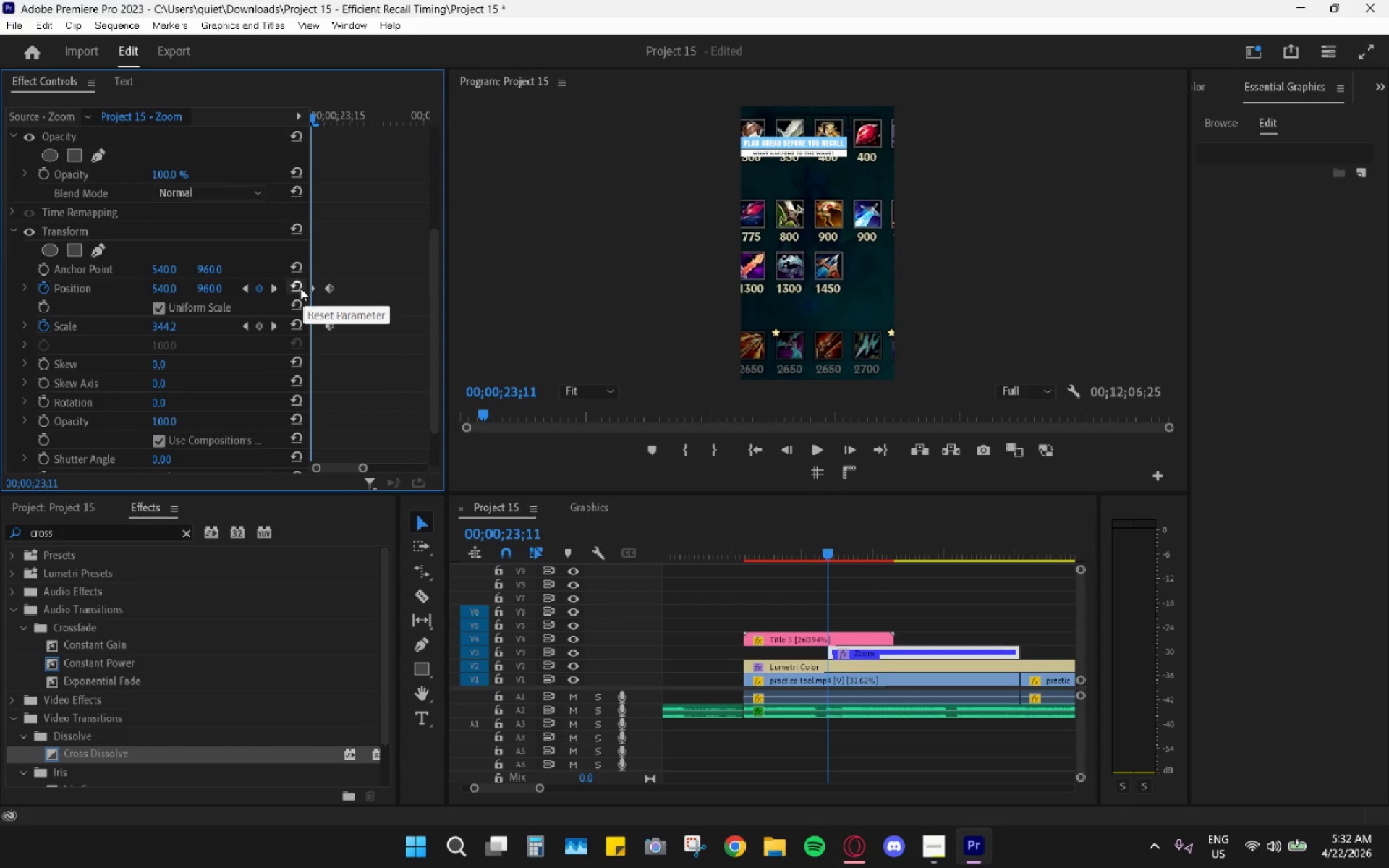 
left_click([299, 329])
 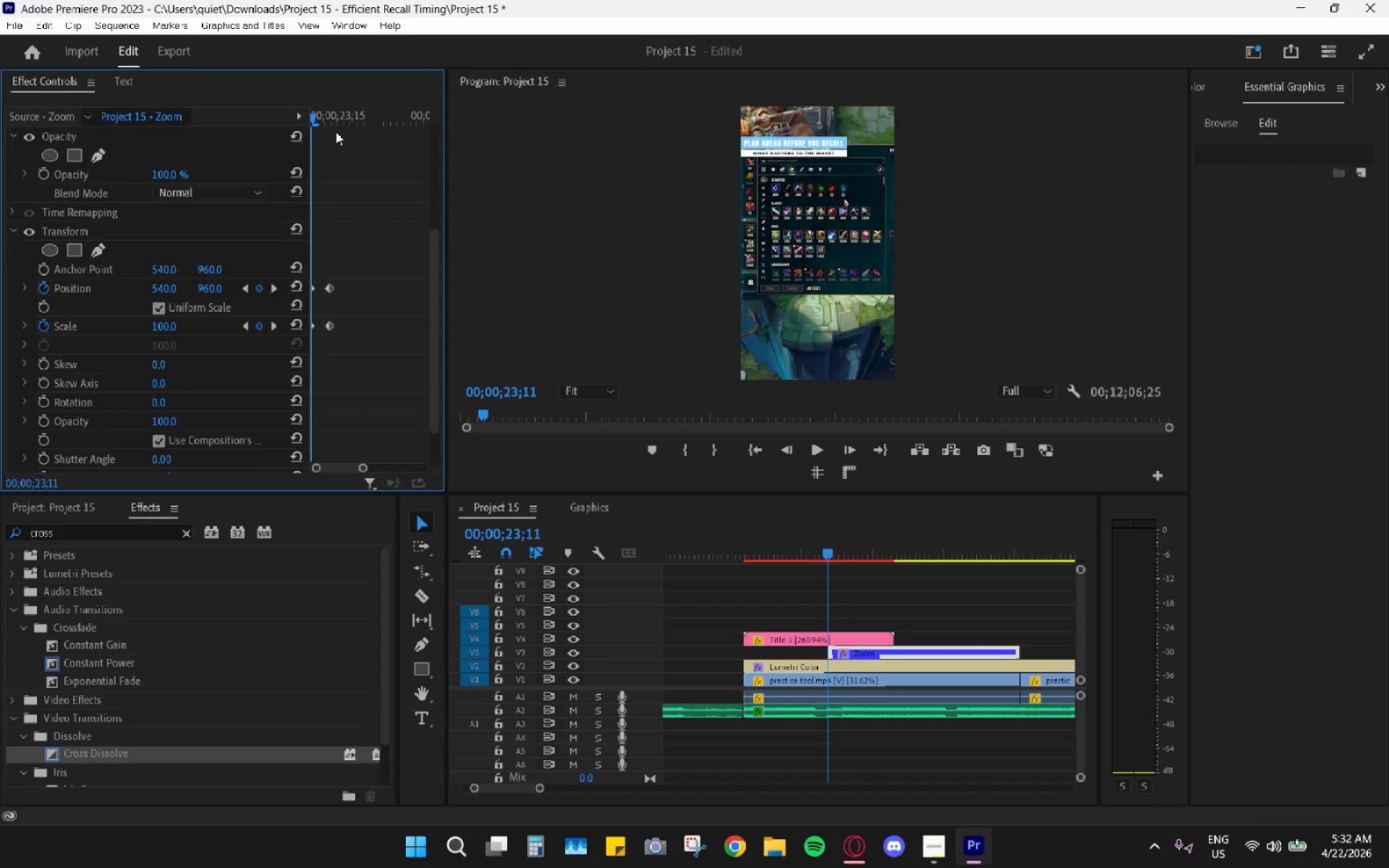 
left_click_drag(start_coordinate=[318, 122], to_coordinate=[297, 127])
 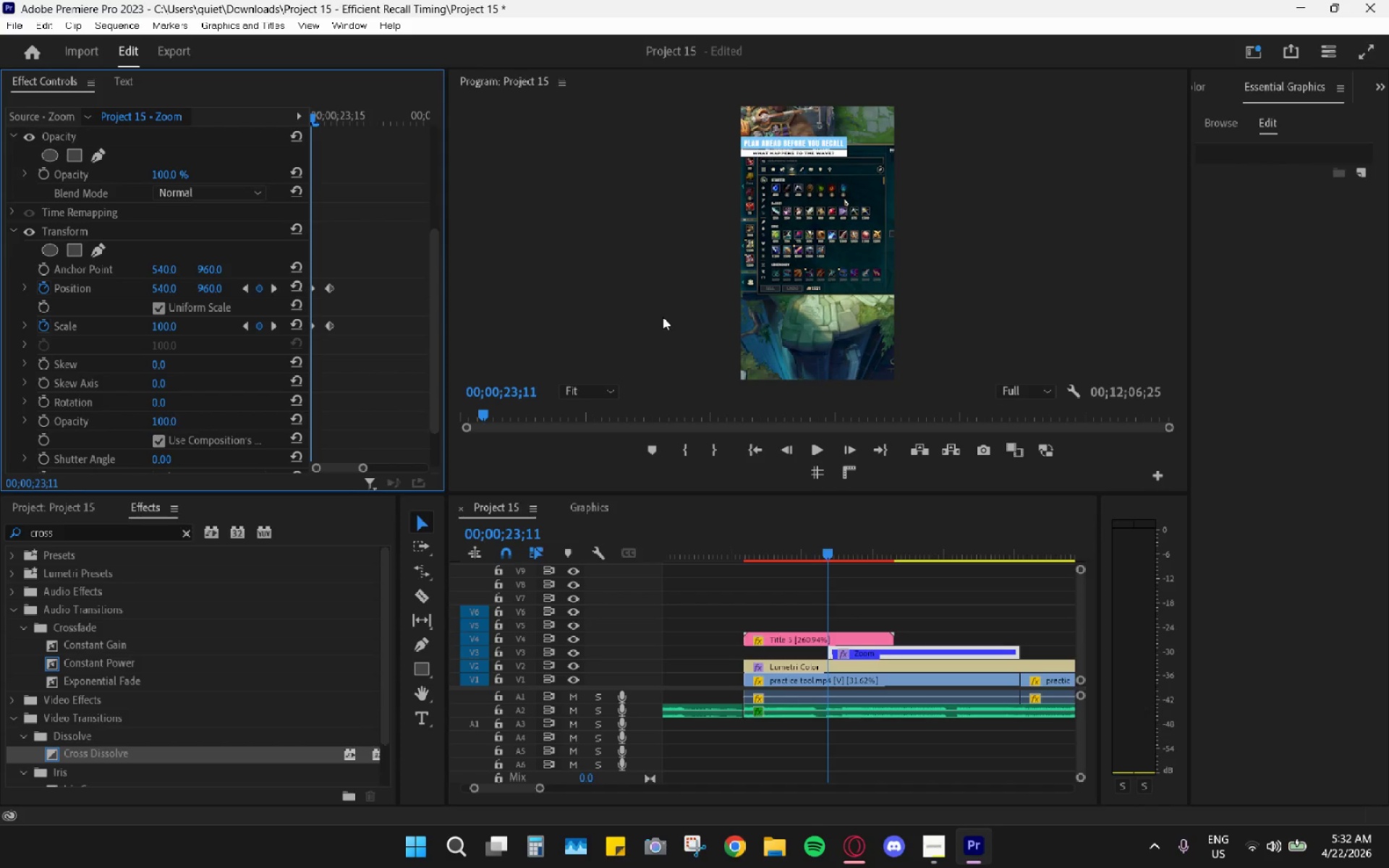 
key(Space)
 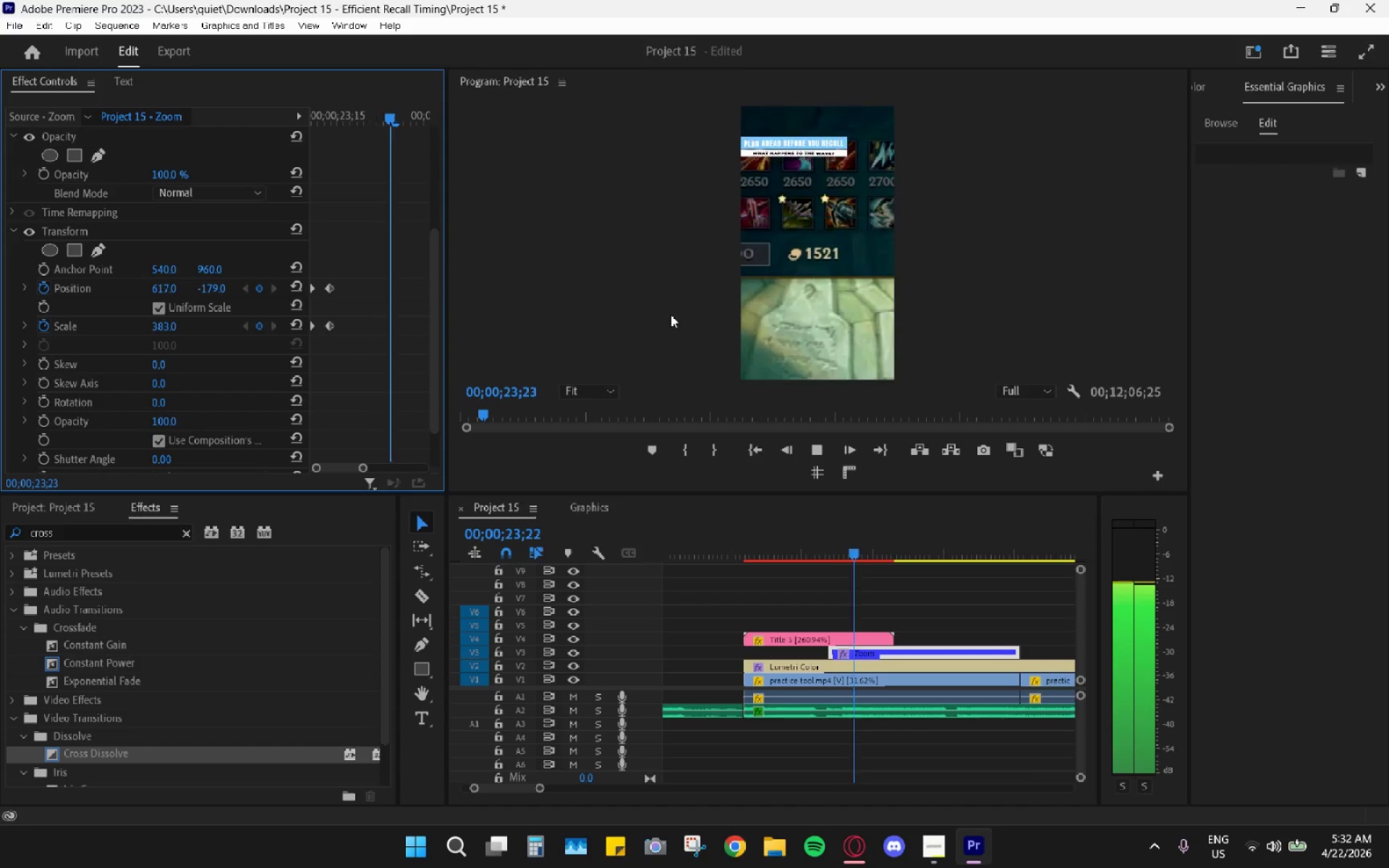 
key(Space)
 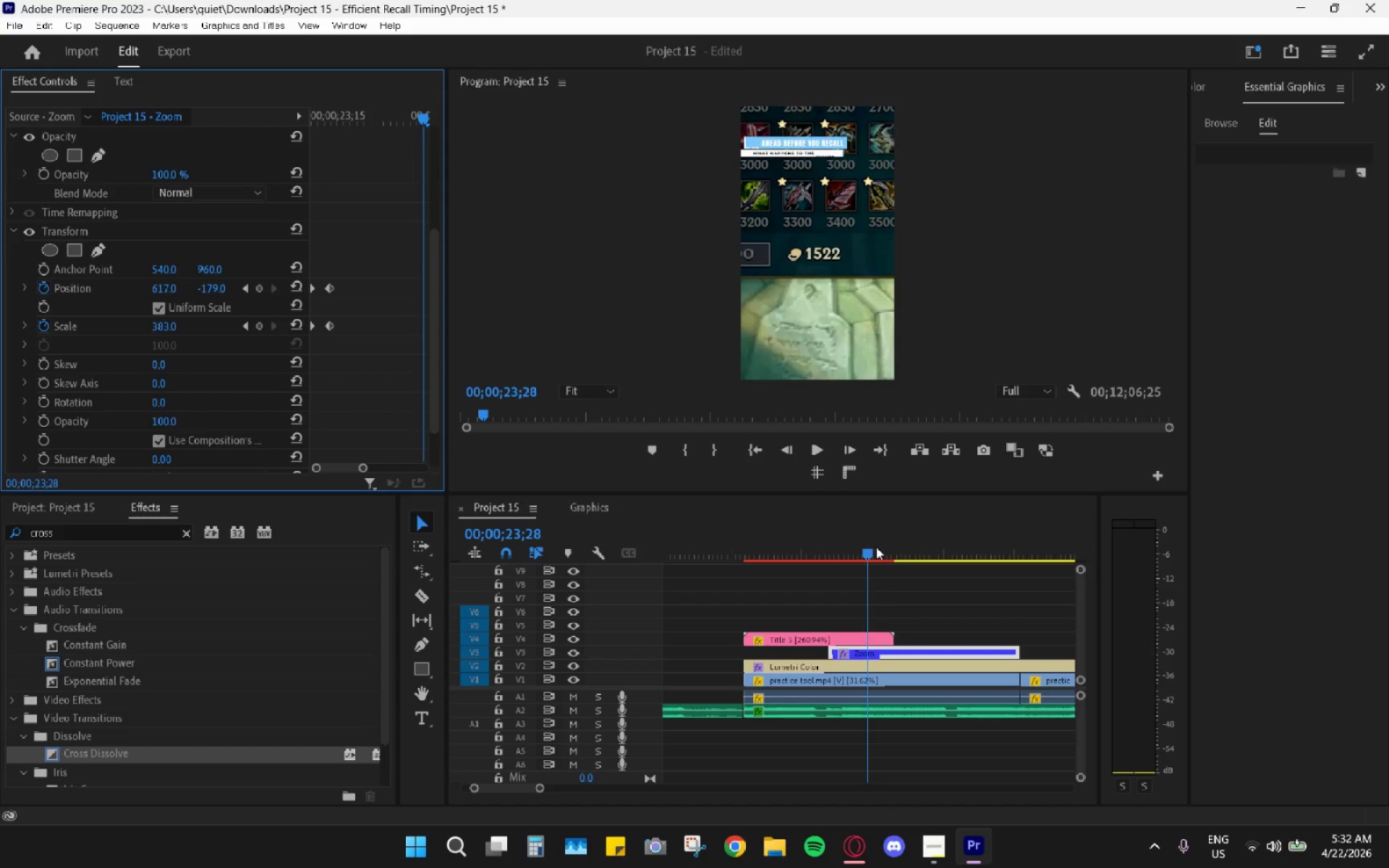 
left_click_drag(start_coordinate=[869, 551], to_coordinate=[831, 544])
 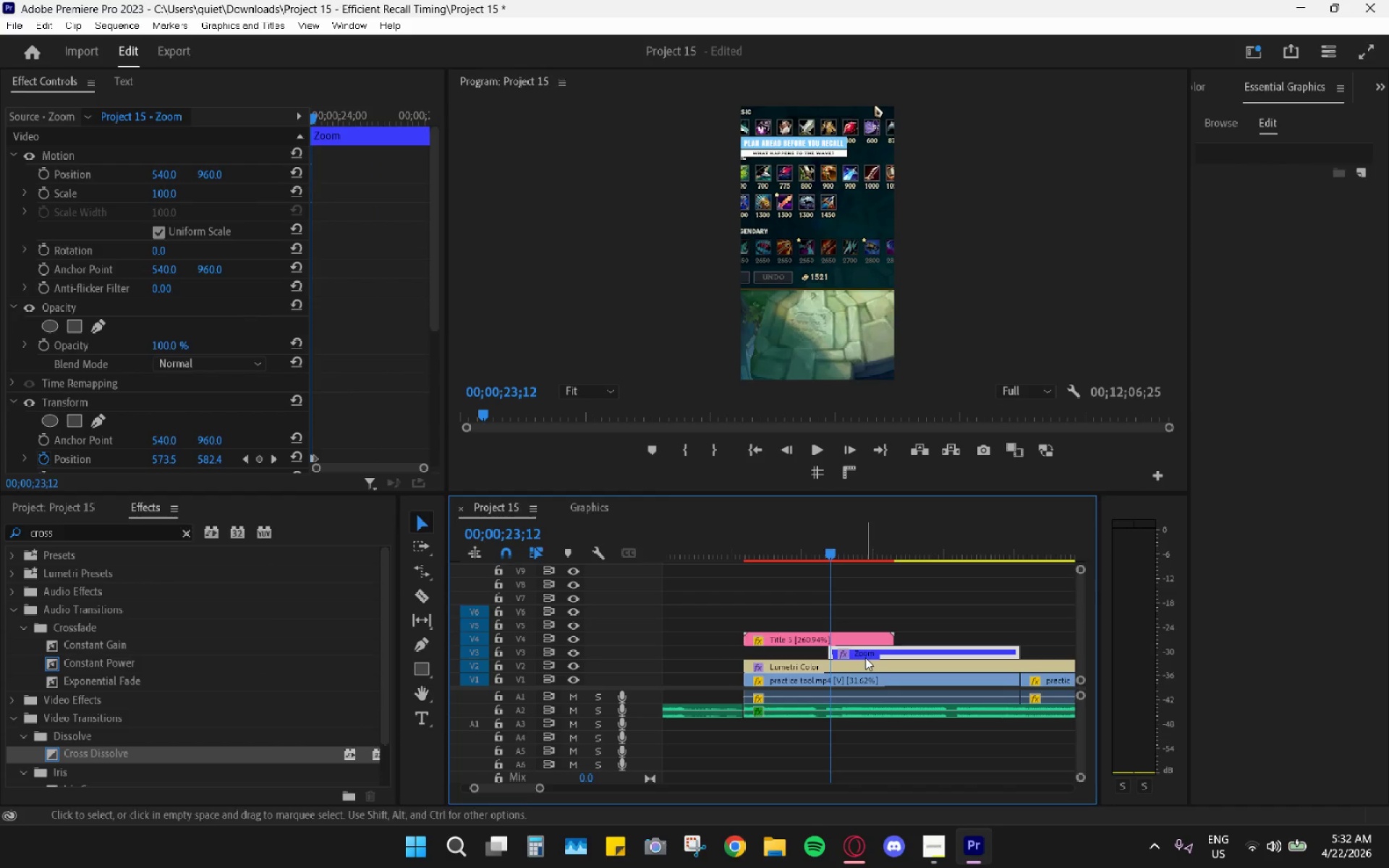 
scroll: coordinate [435, 340], scroll_direction: down, amount: 8.0
 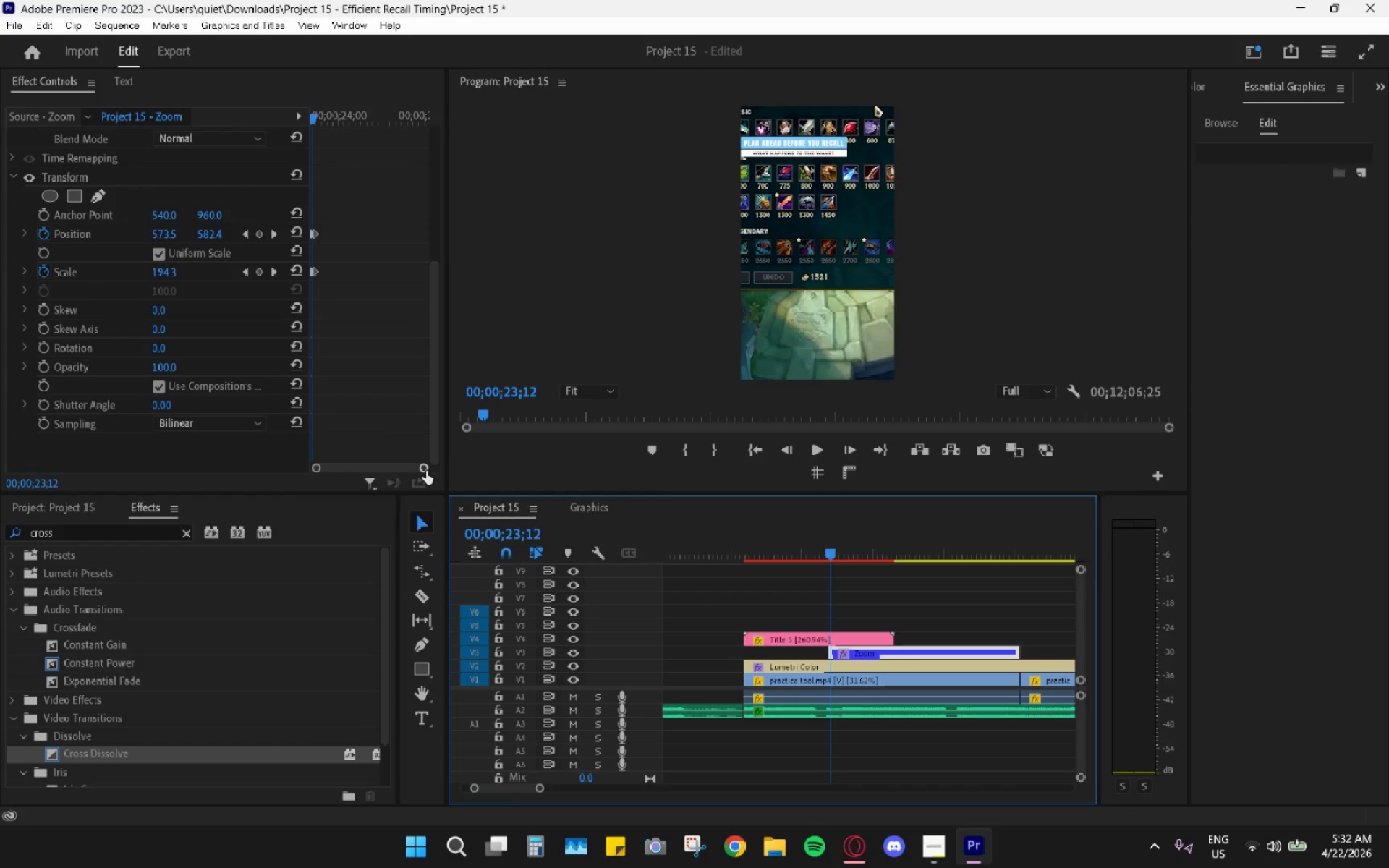 
left_click_drag(start_coordinate=[426, 471], to_coordinate=[374, 454])
 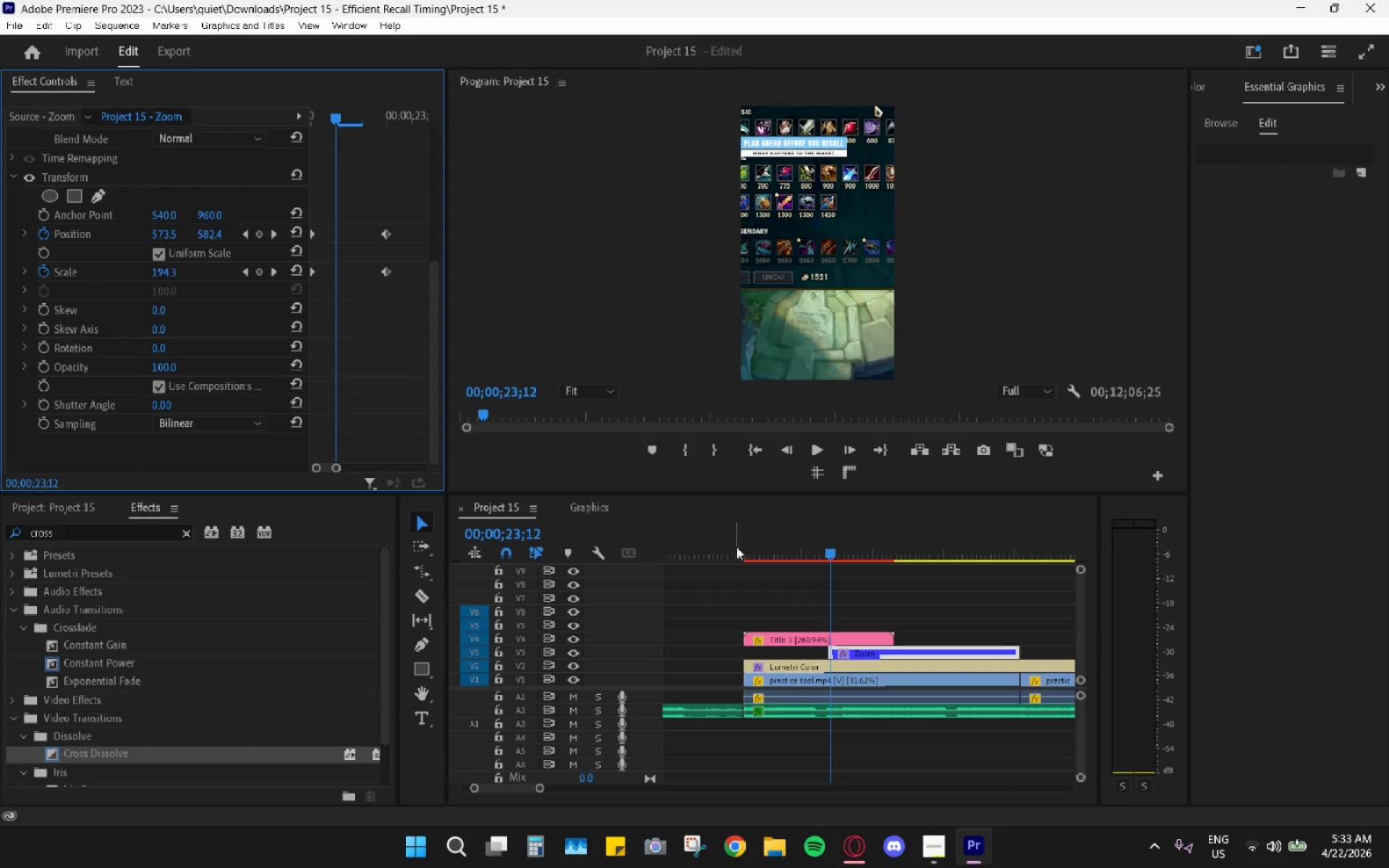 
hold_key(key=AltLeft, duration=0.36)
scroll: coordinate [838, 600], scroll_direction: down, amount: 4.0
 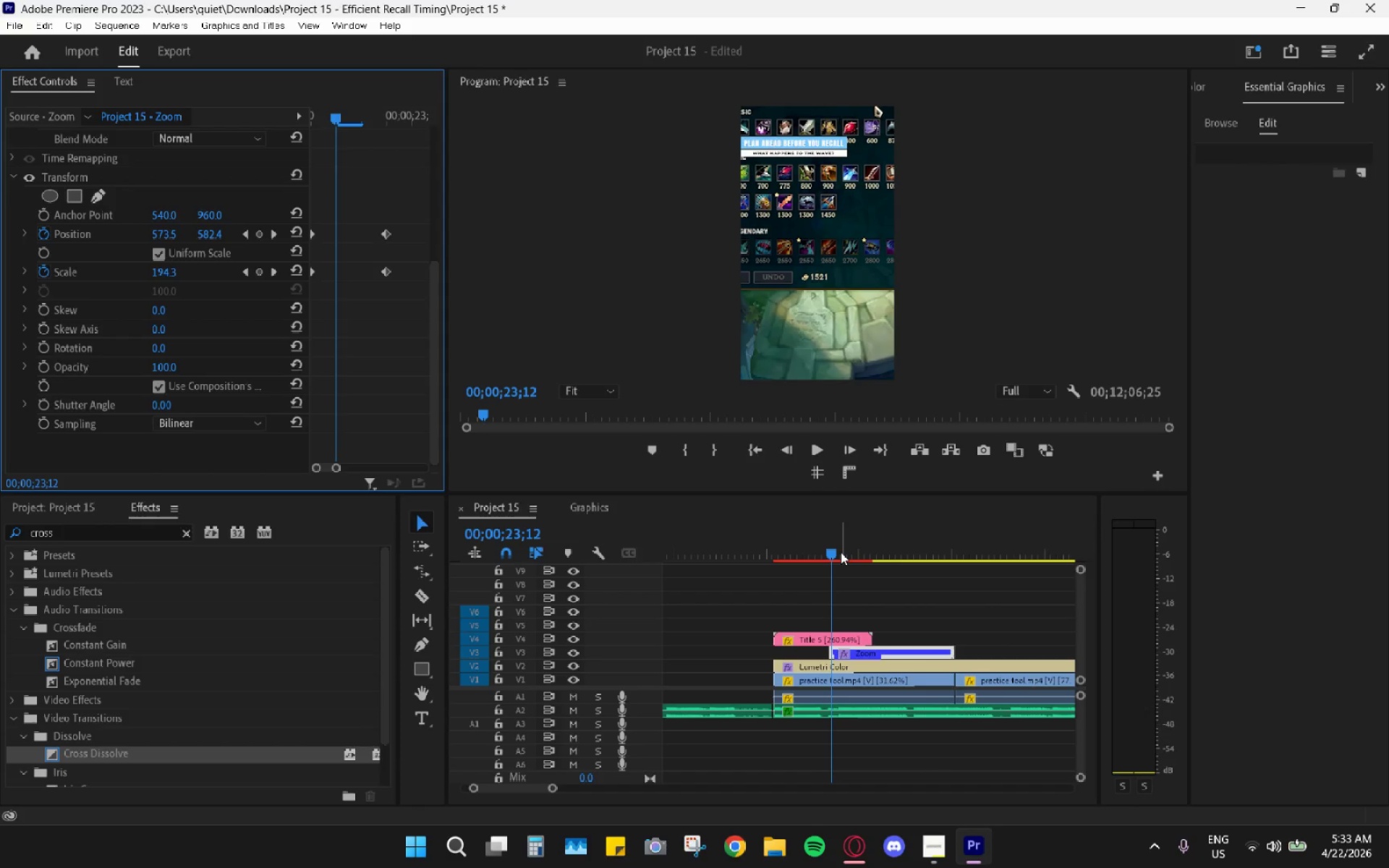 
left_click_drag(start_coordinate=[838, 550], to_coordinate=[874, 565])
 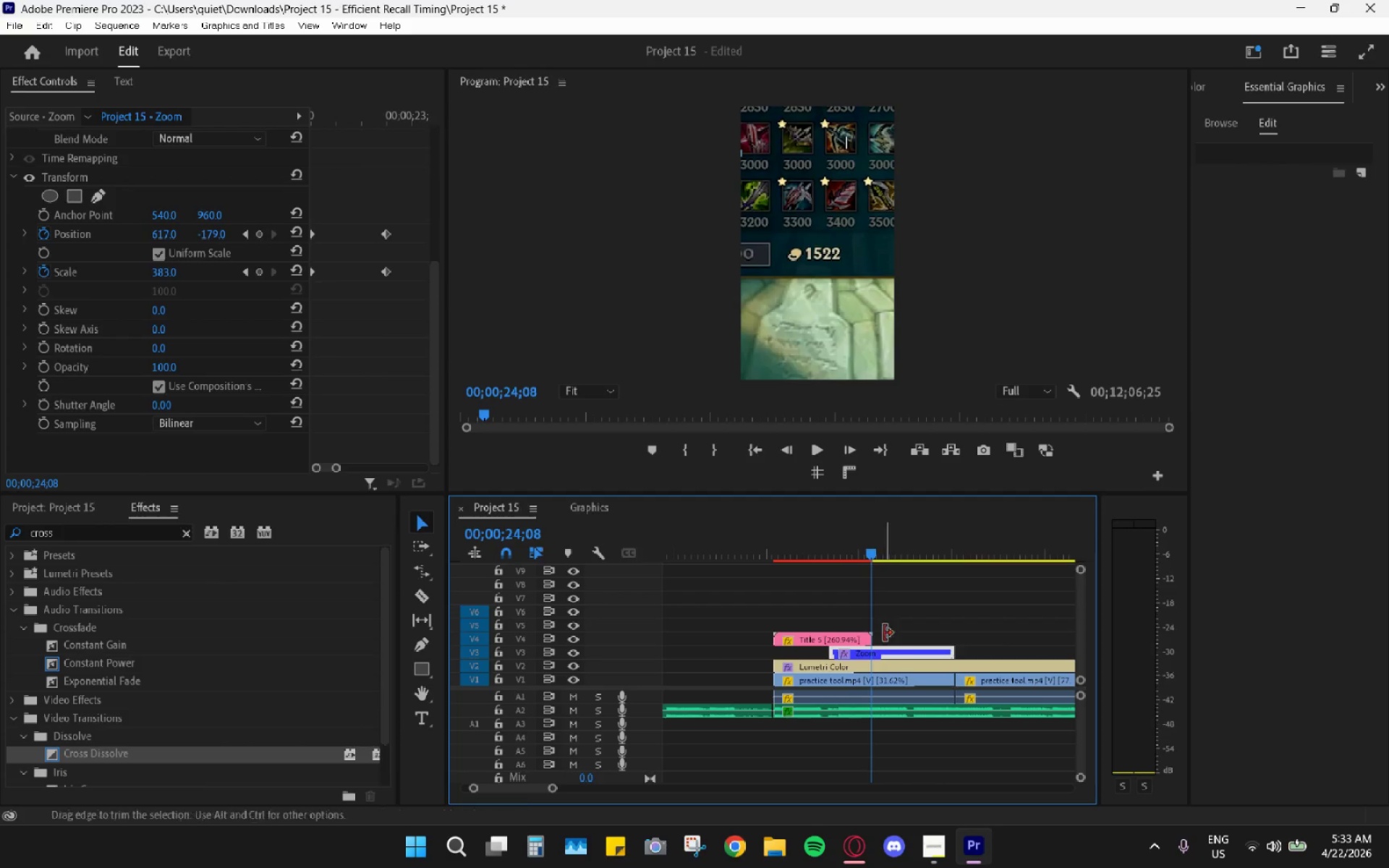 
key(Alt+AltLeft)
 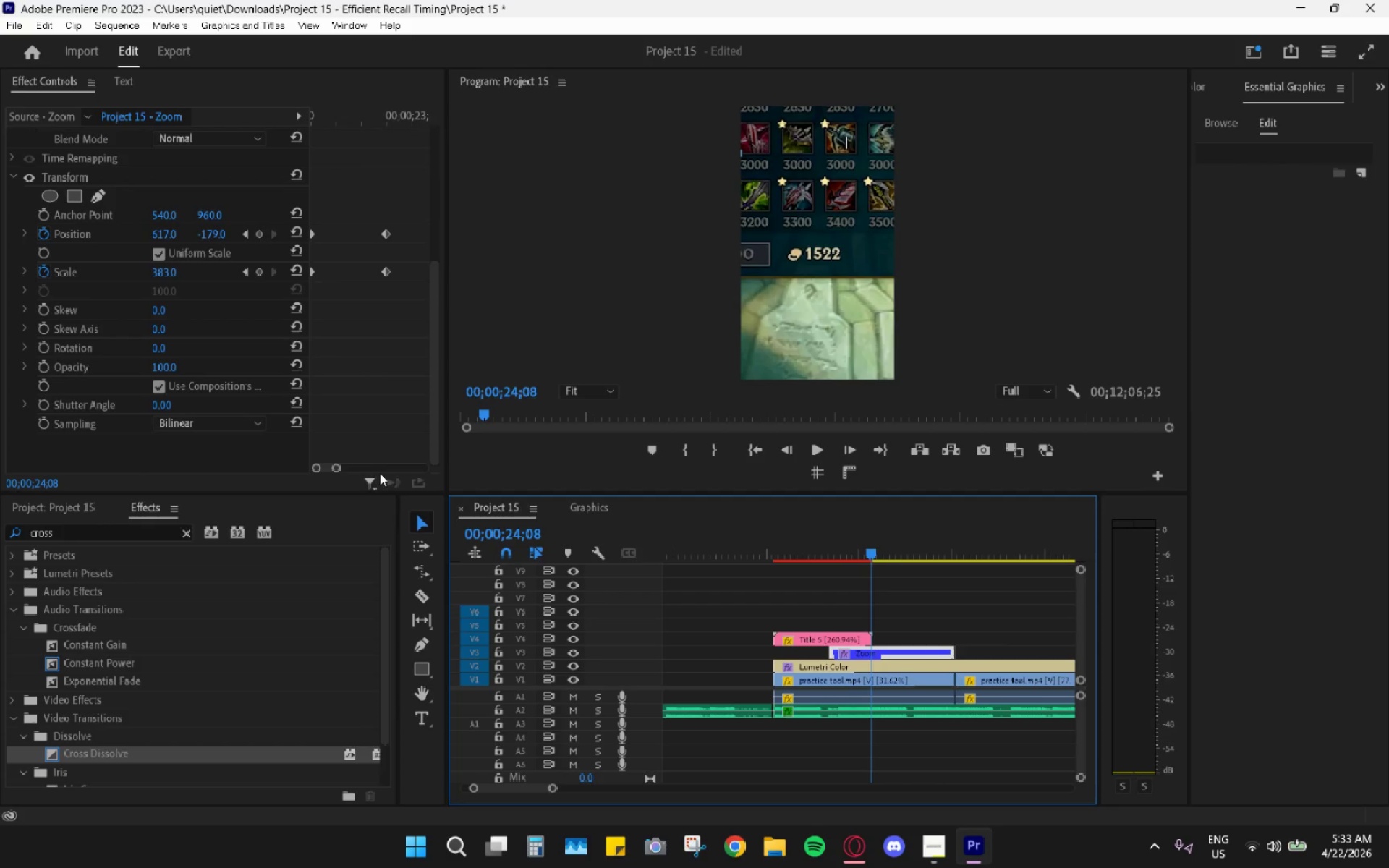 
left_click_drag(start_coordinate=[336, 465], to_coordinate=[391, 482])
 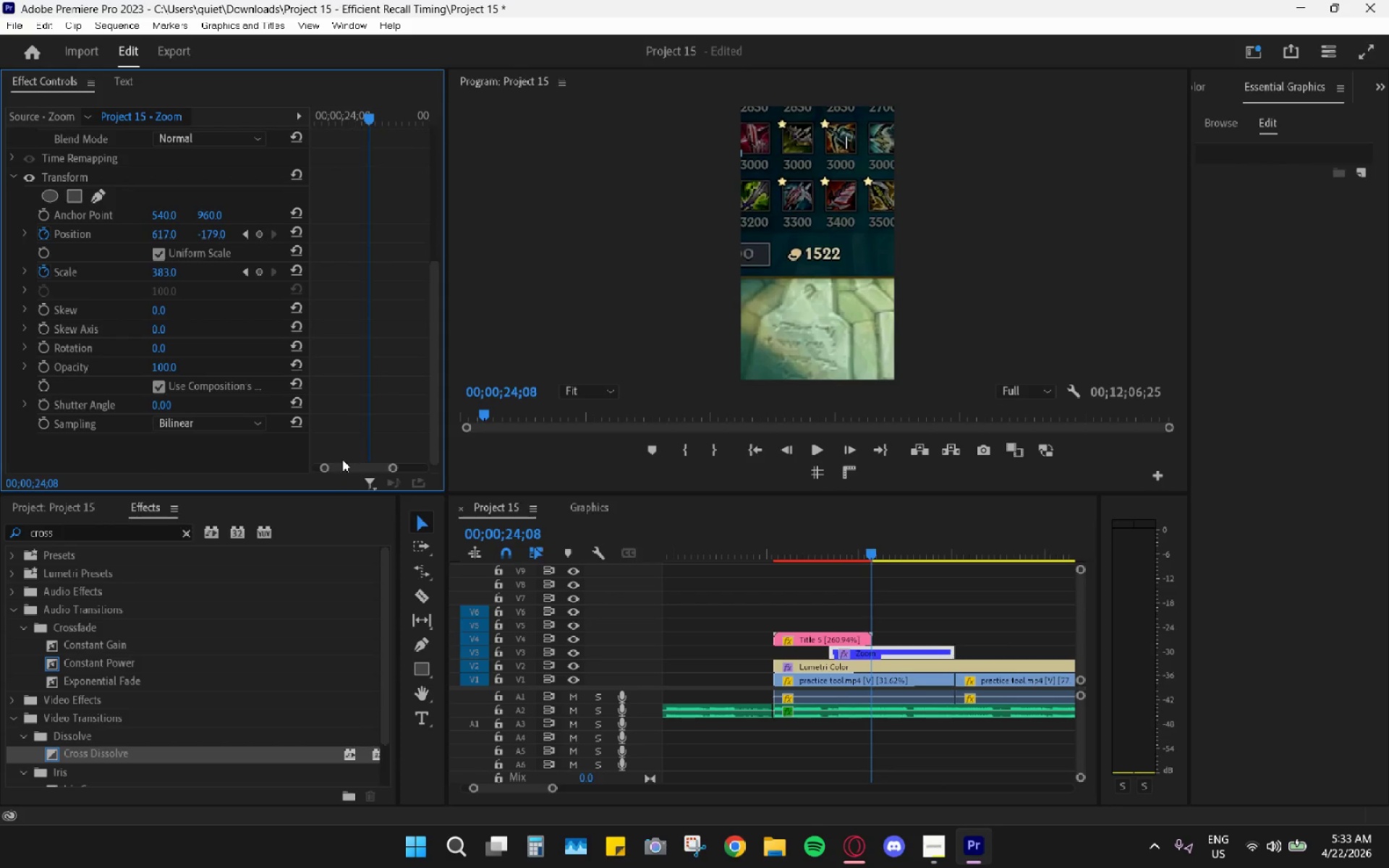 
left_click_drag(start_coordinate=[346, 465], to_coordinate=[312, 456])
 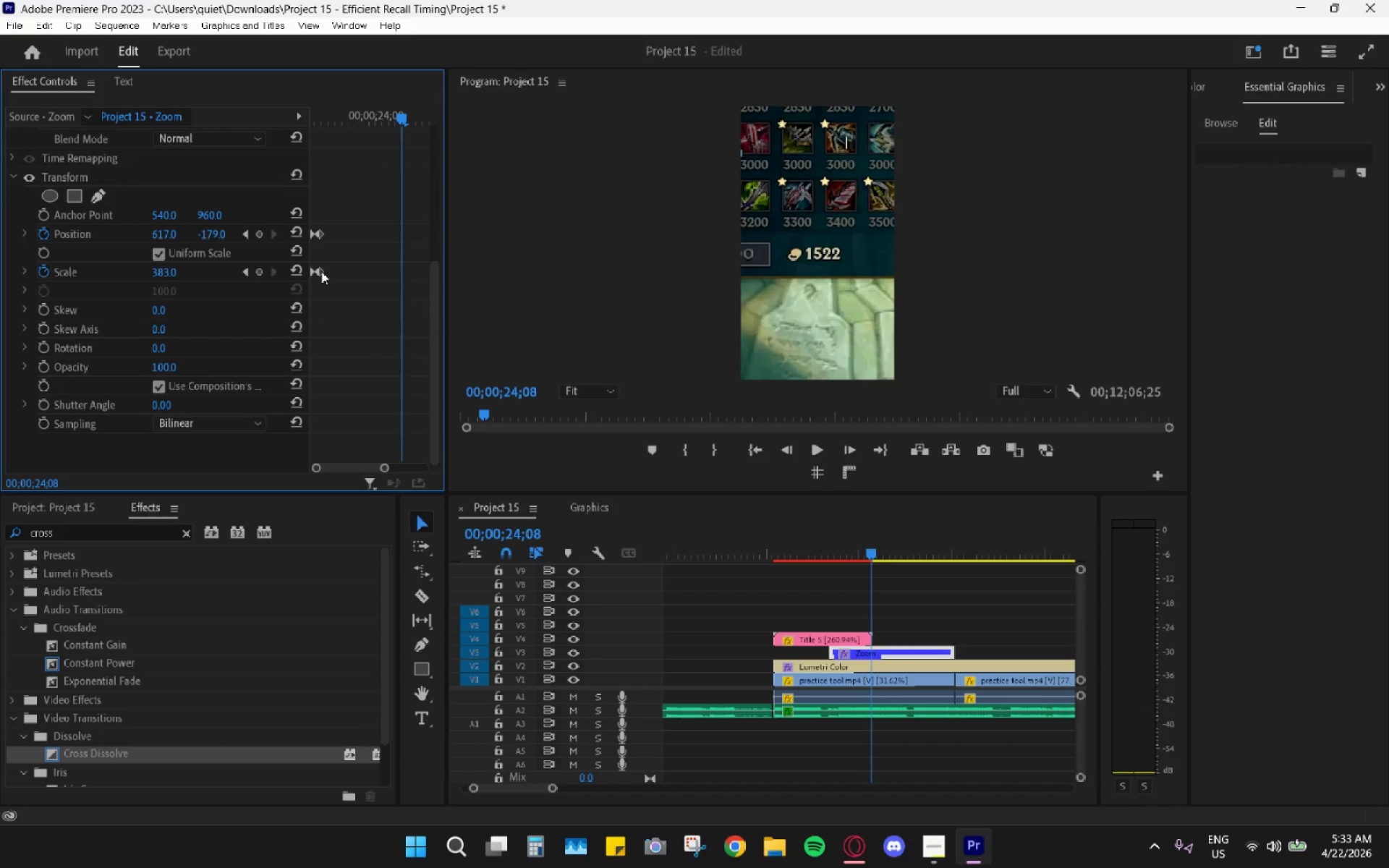 
left_click_drag(start_coordinate=[321, 271], to_coordinate=[399, 276])
 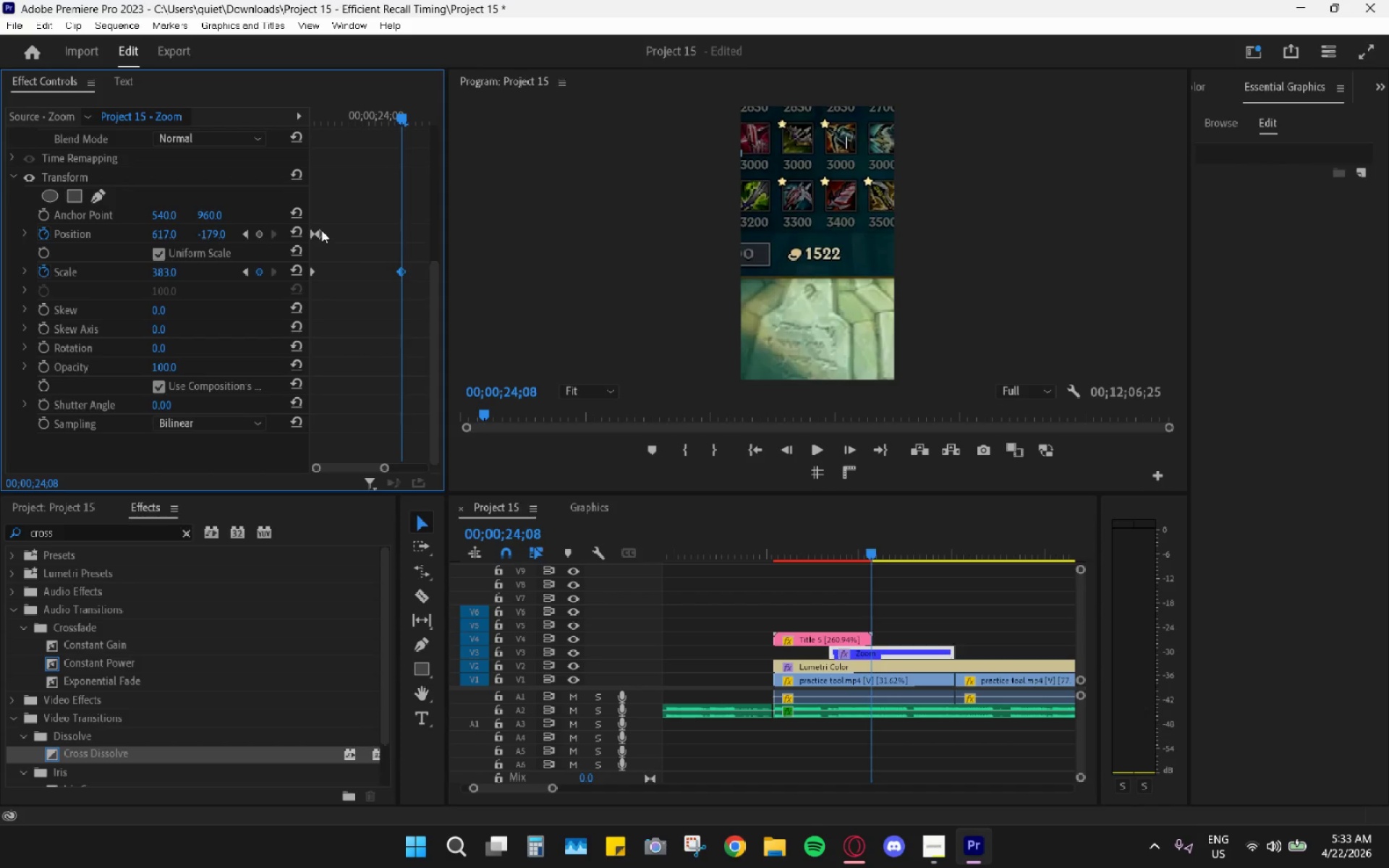 
left_click_drag(start_coordinate=[320, 230], to_coordinate=[402, 239])
 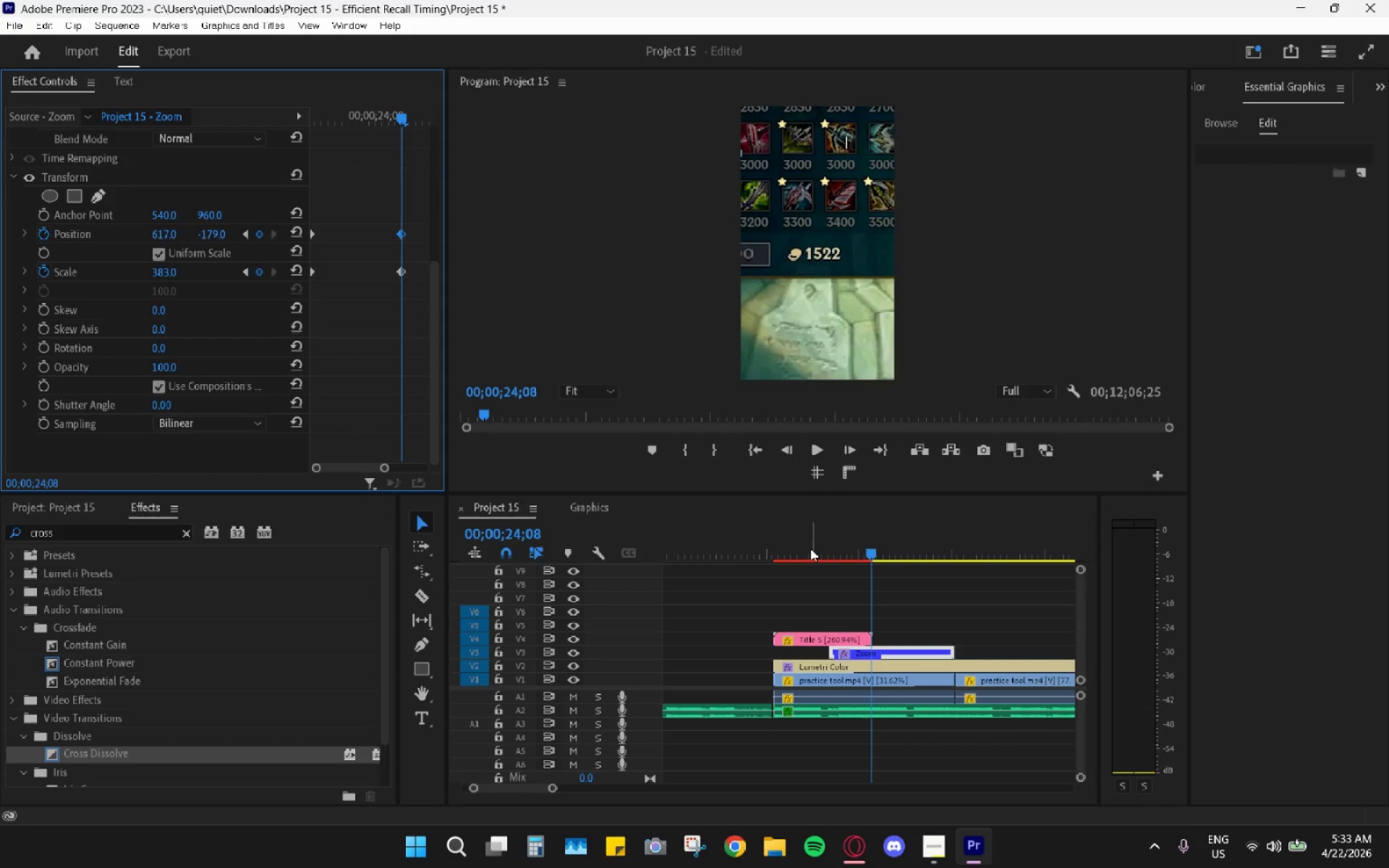 
left_click_drag(start_coordinate=[802, 545], to_coordinate=[768, 531])
 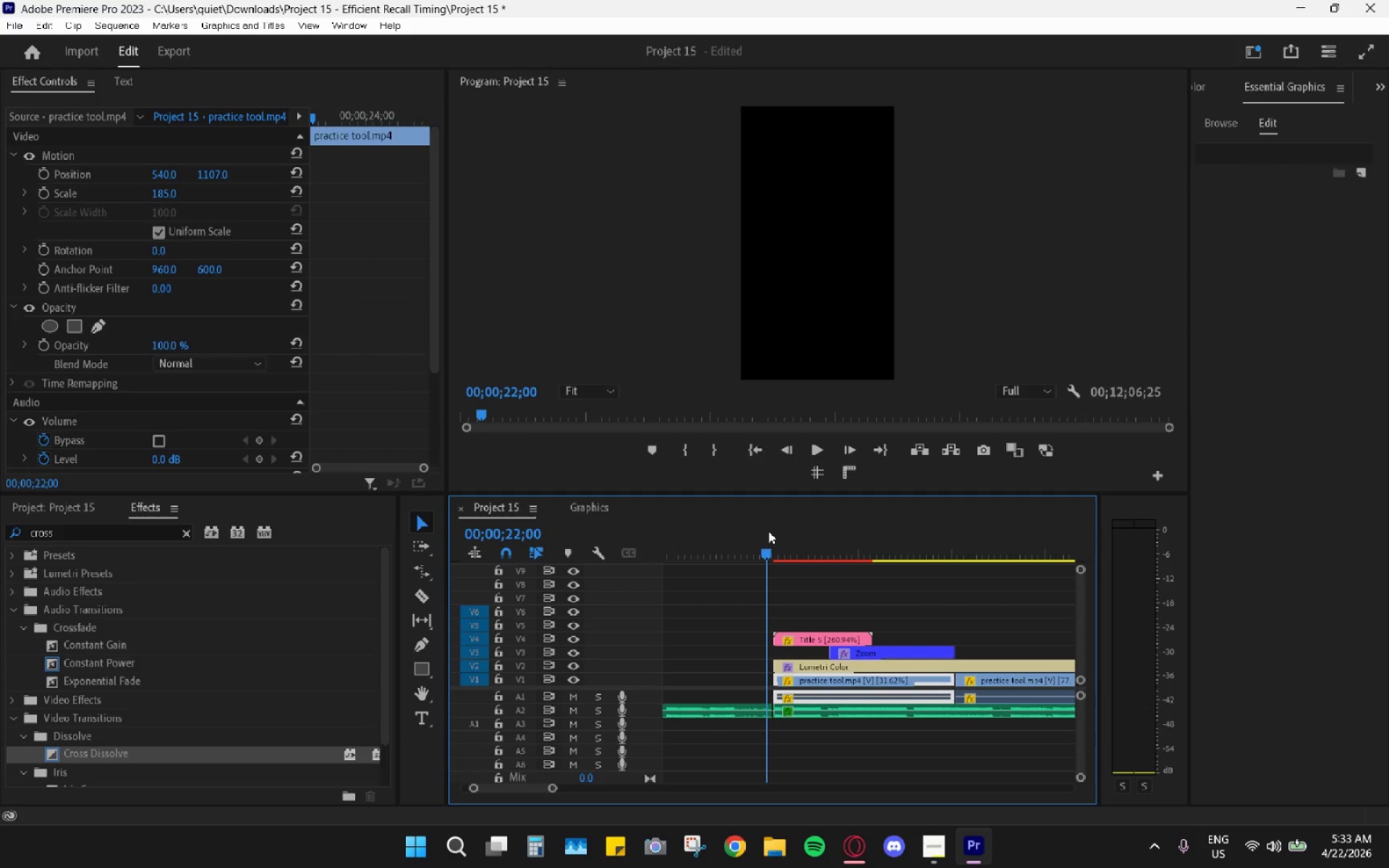 
key(Space)
 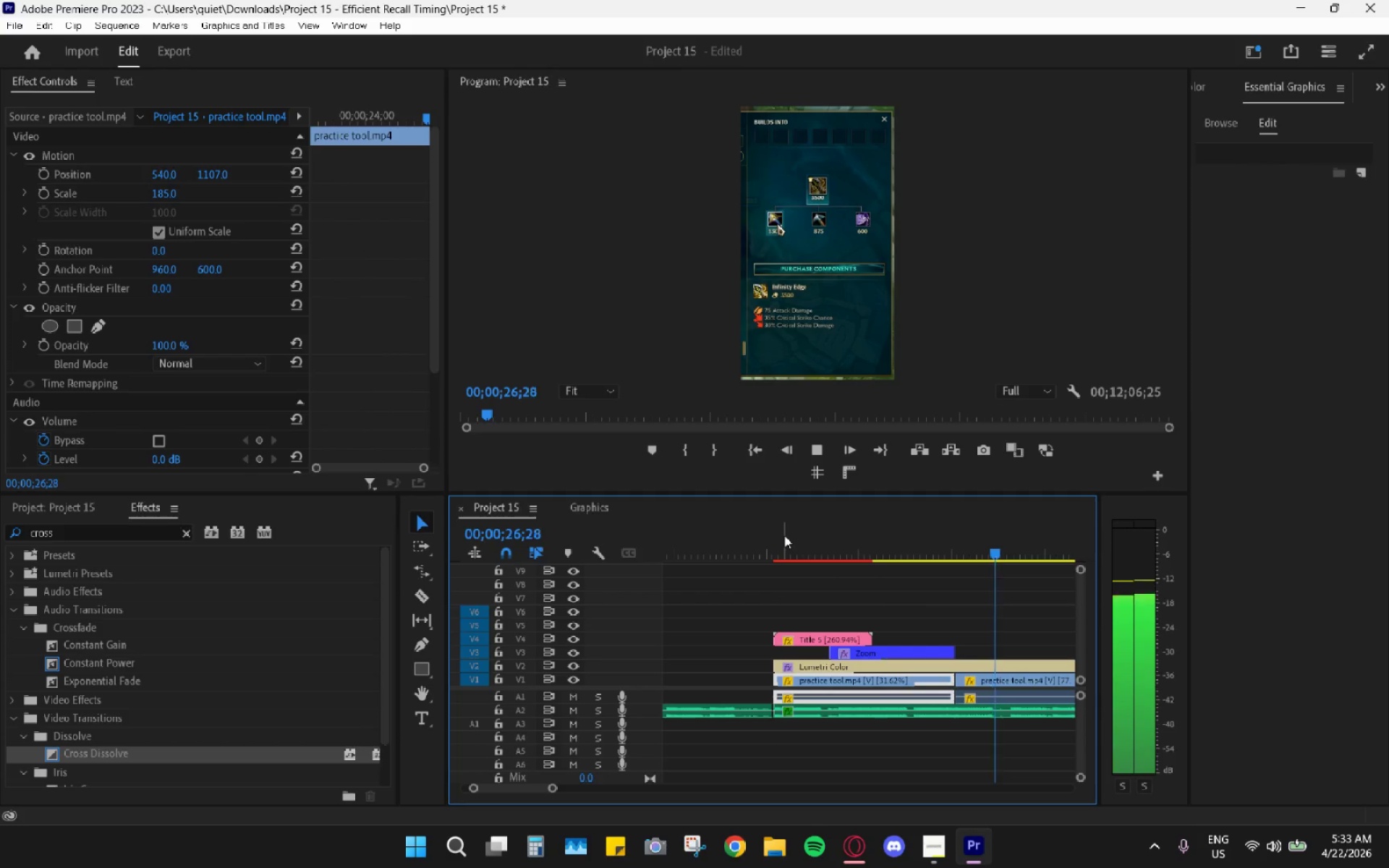 
wait(7.22)
 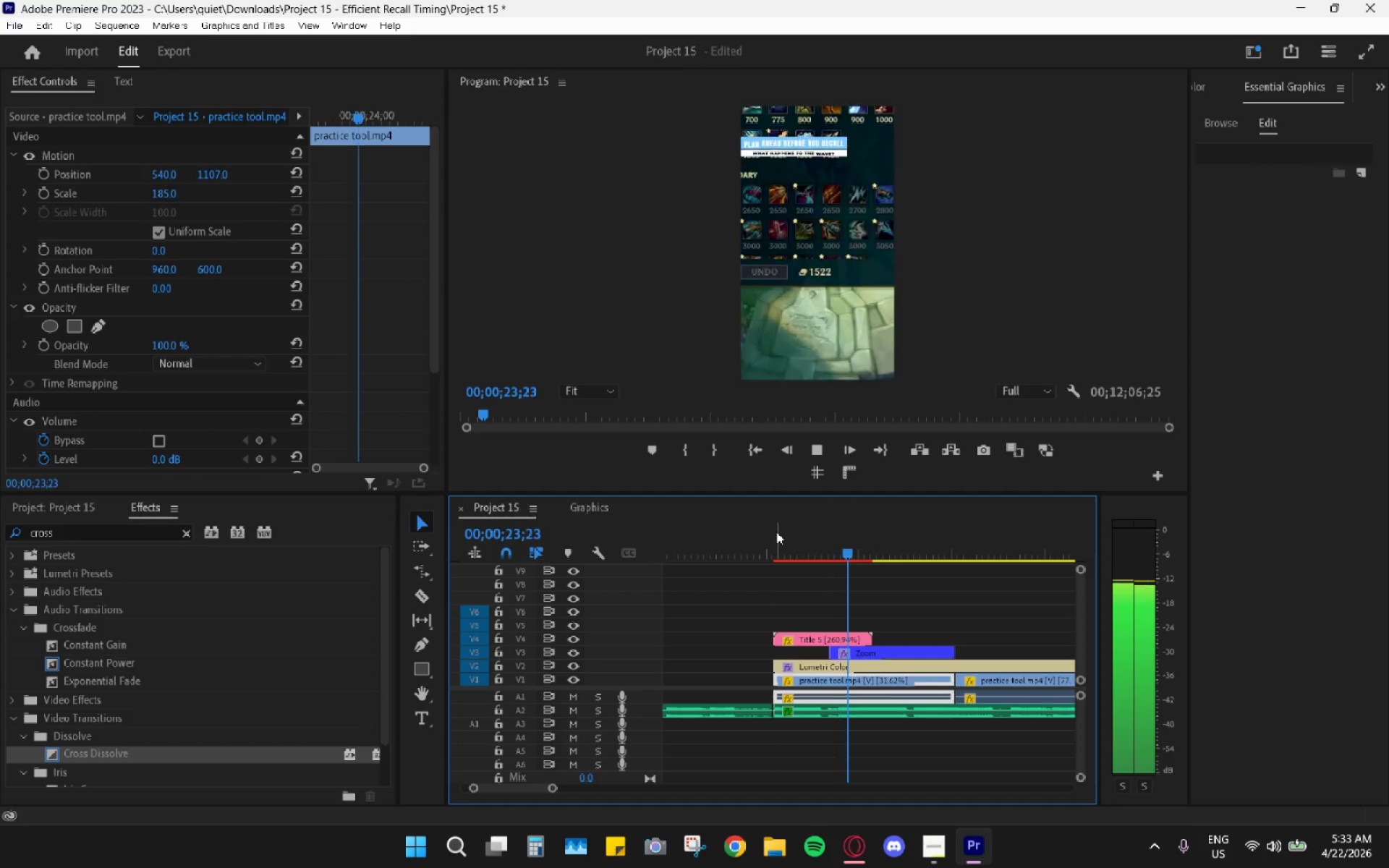 
key(Space)
 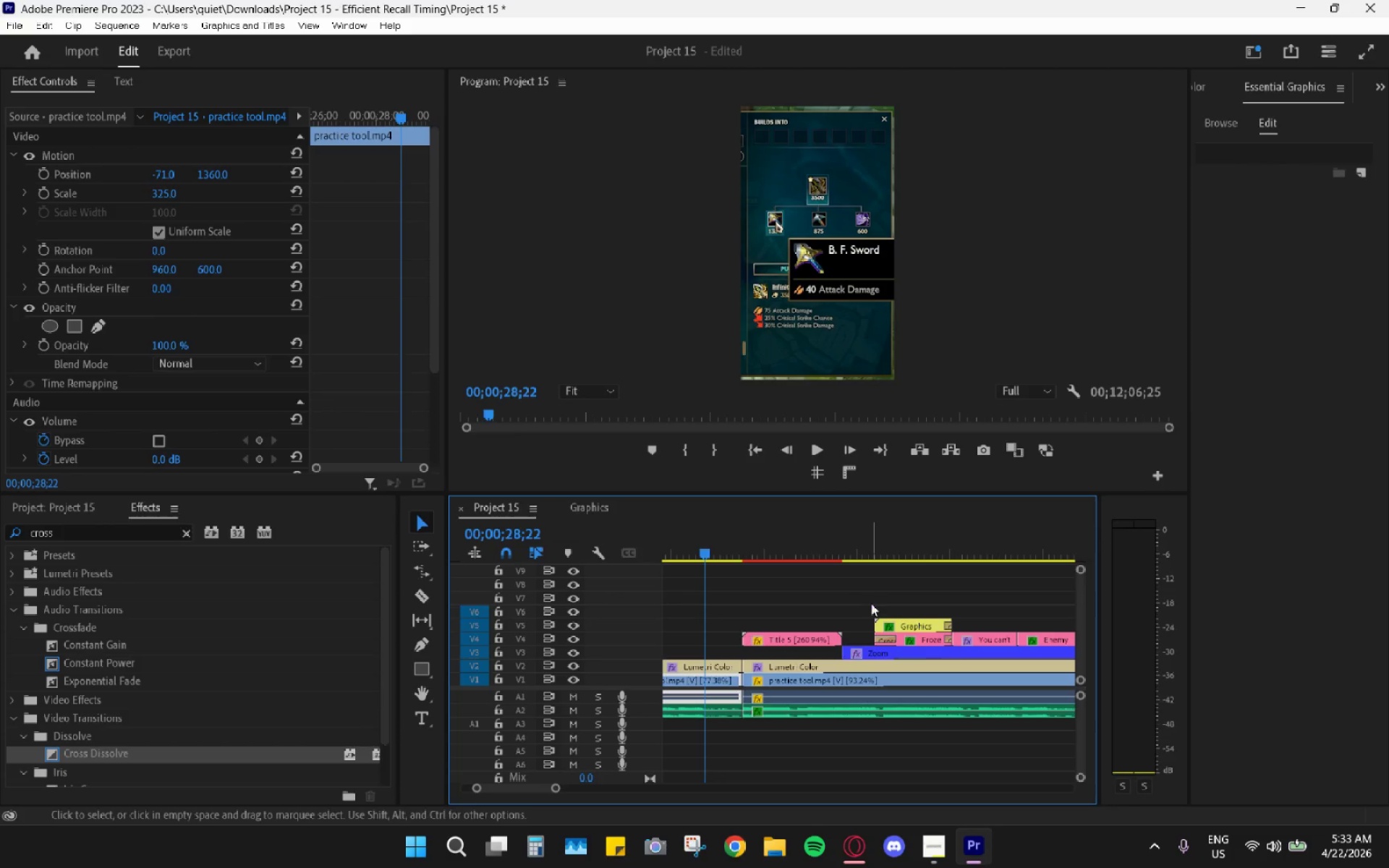 
hold_key(key=AltLeft, duration=0.52)
 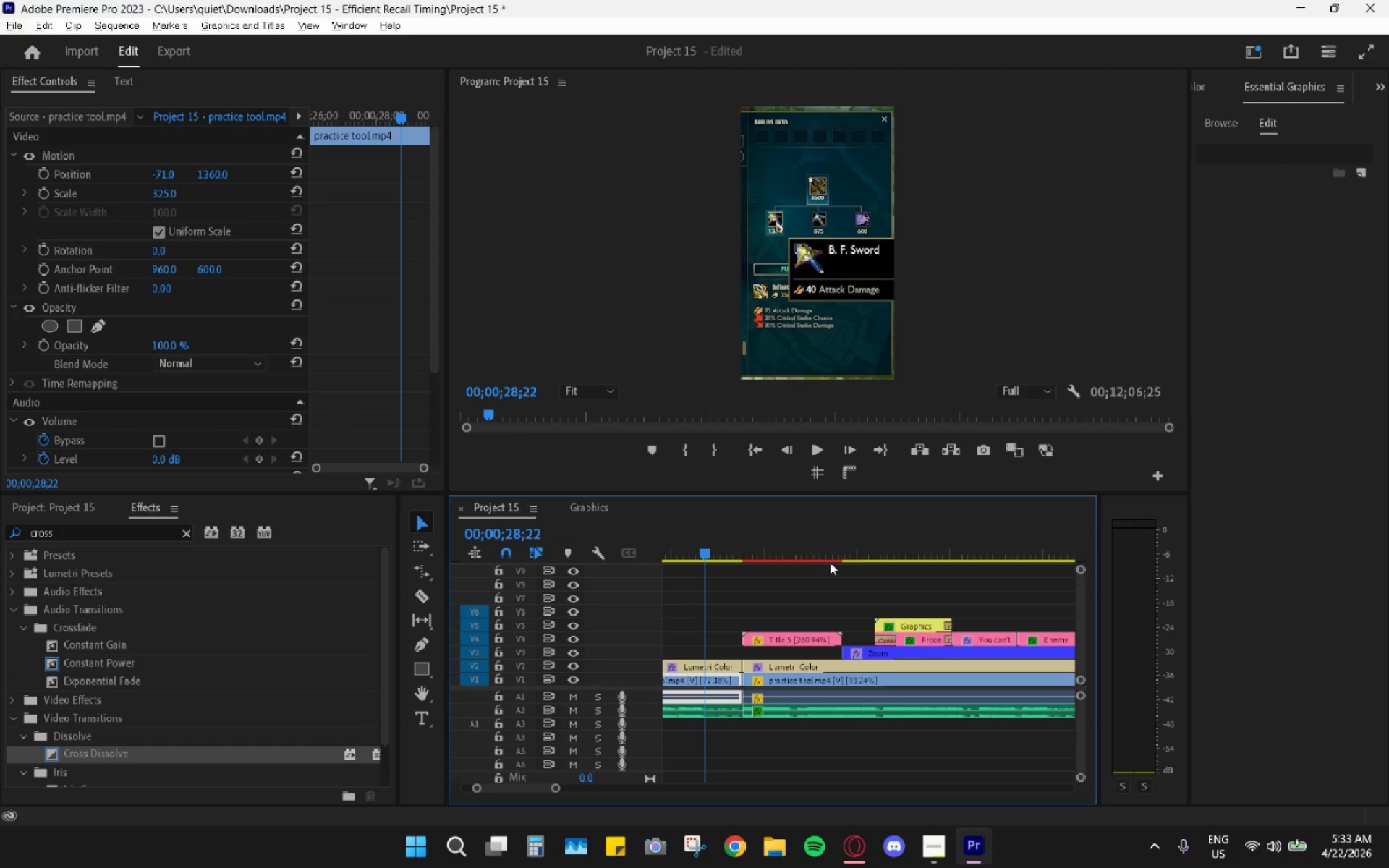 
hold_key(key=AltLeft, duration=0.98)
scroll: coordinate [804, 588], scroll_direction: down, amount: 6.0
 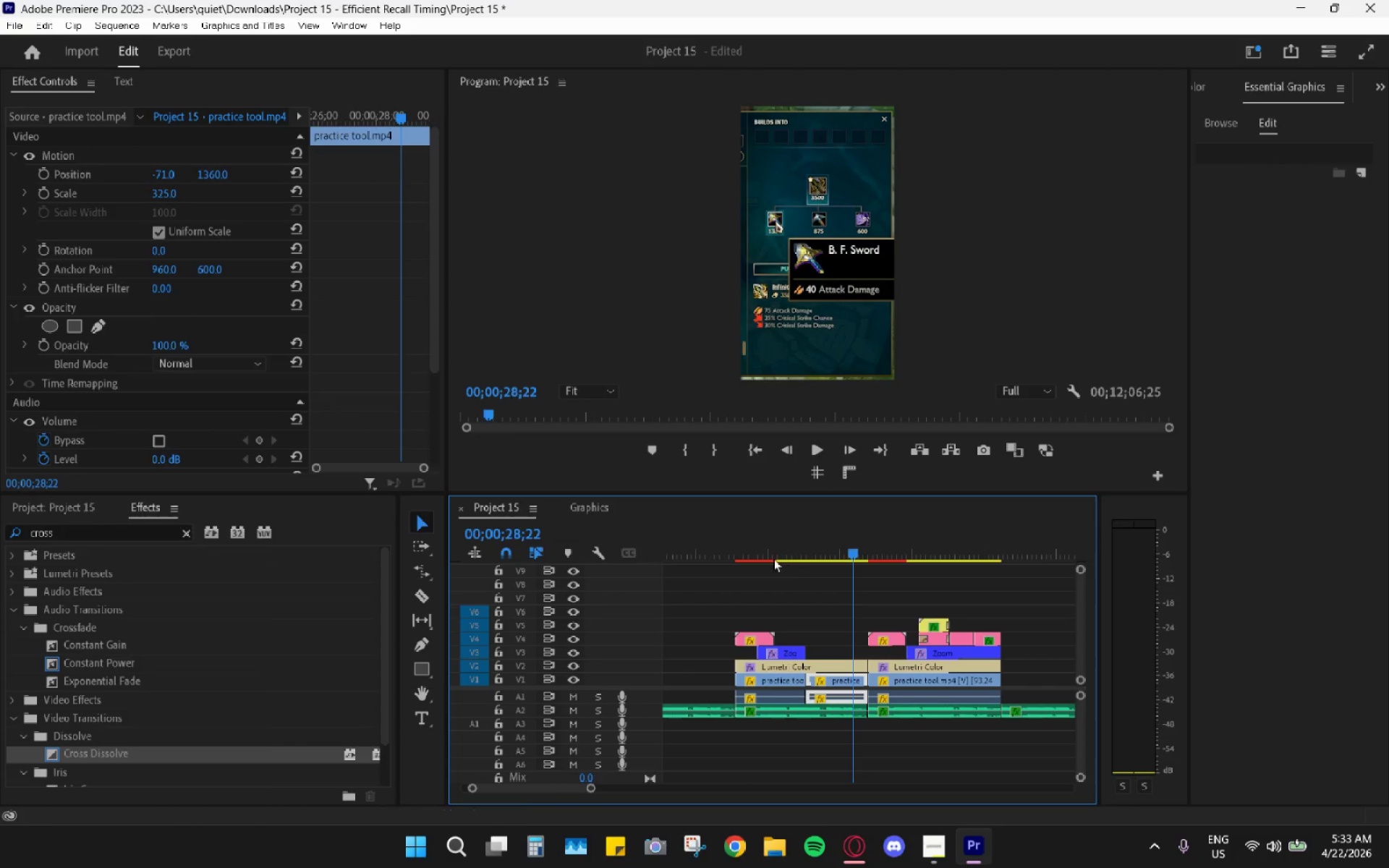 
left_click_drag(start_coordinate=[761, 551], to_coordinate=[740, 545])
 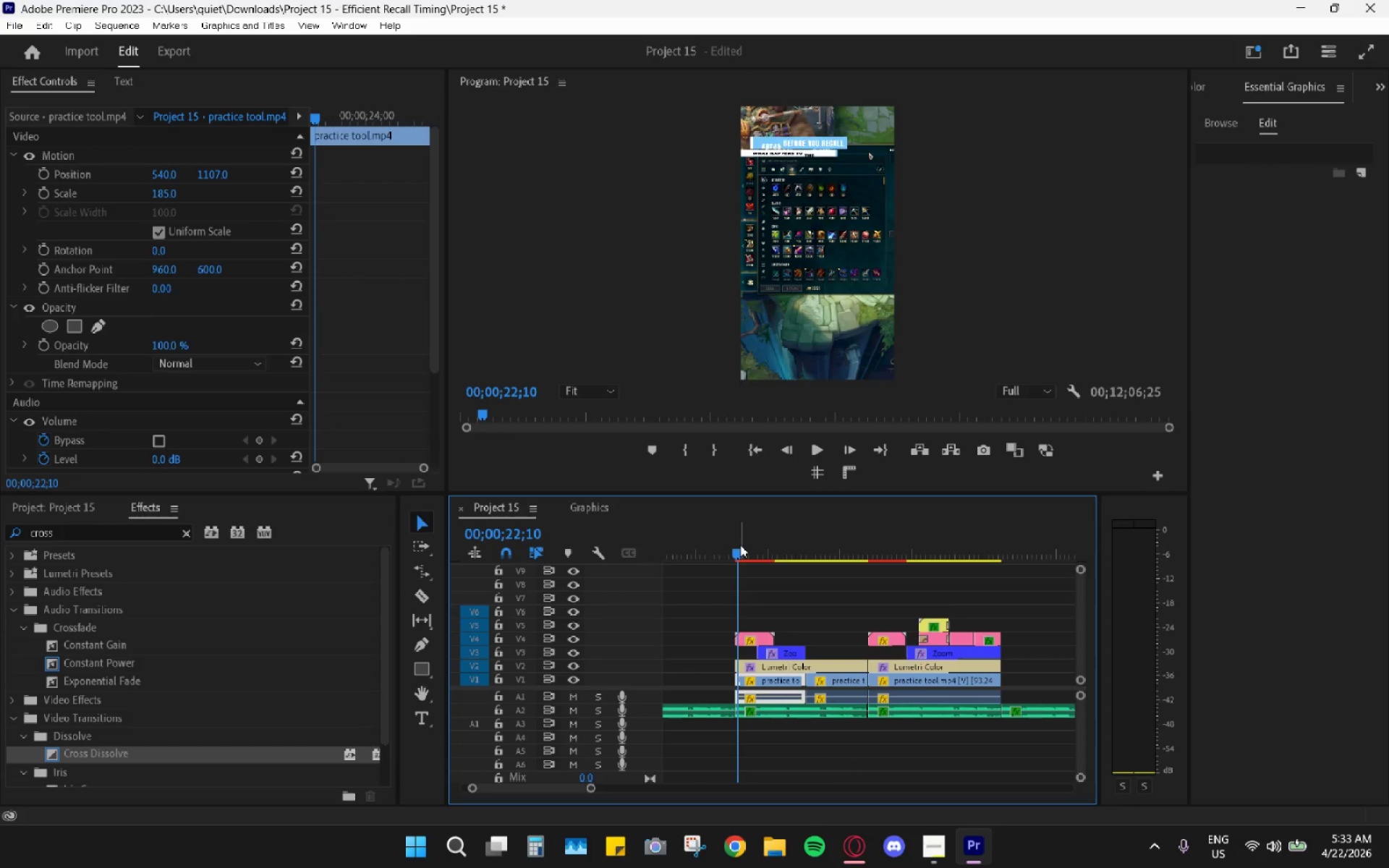 
key(Space)
 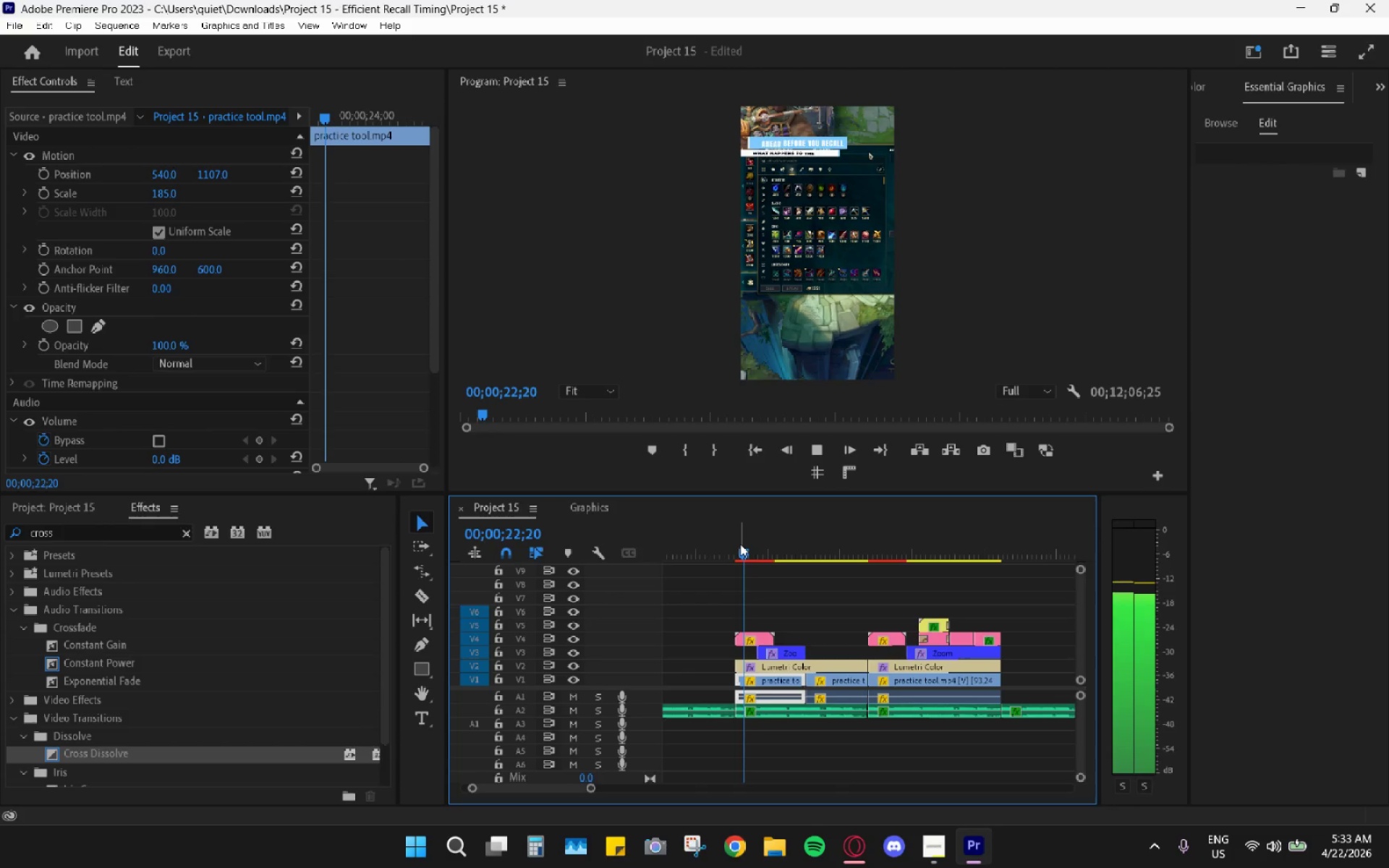 
key(Space)
 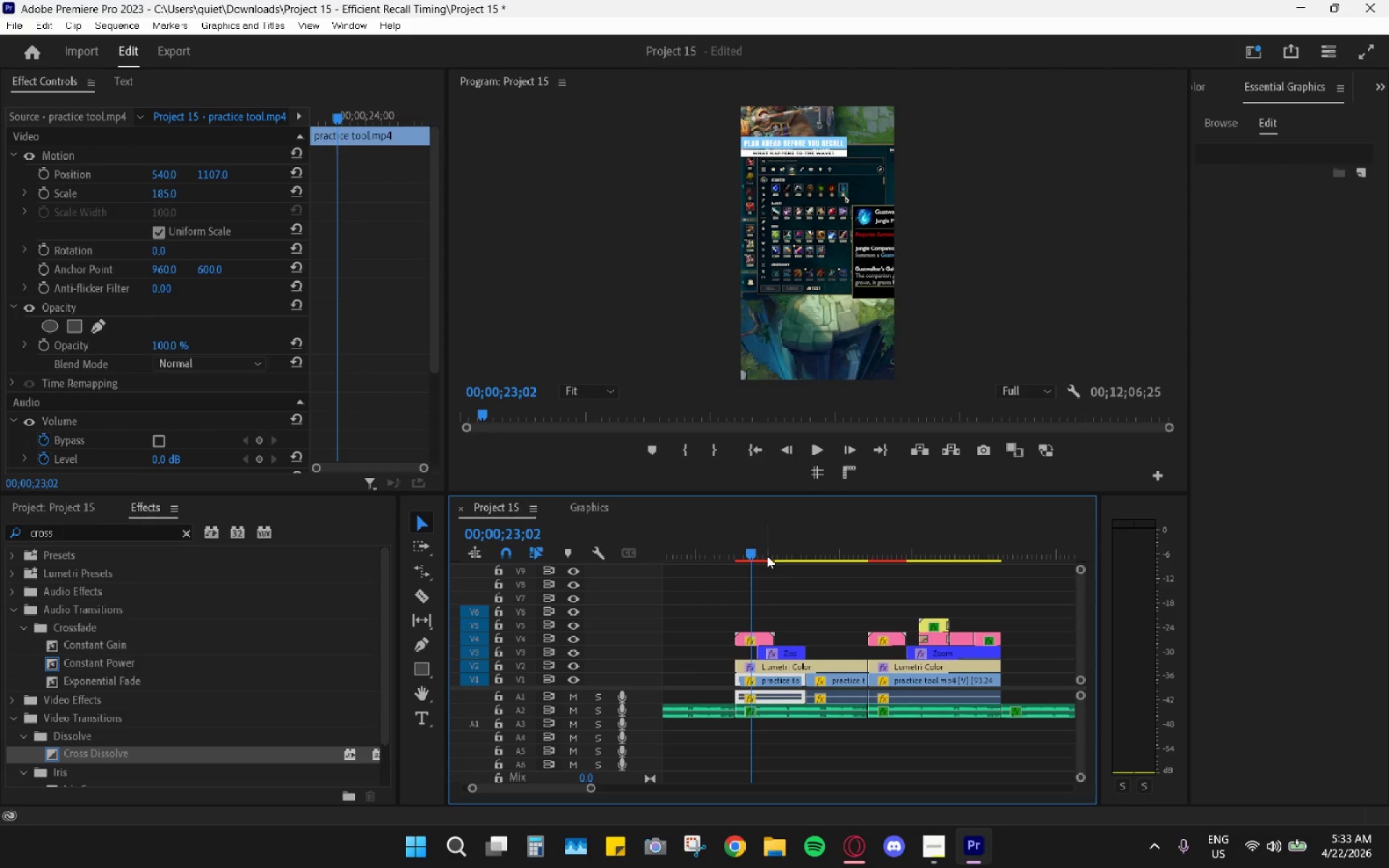 
key(Space)
 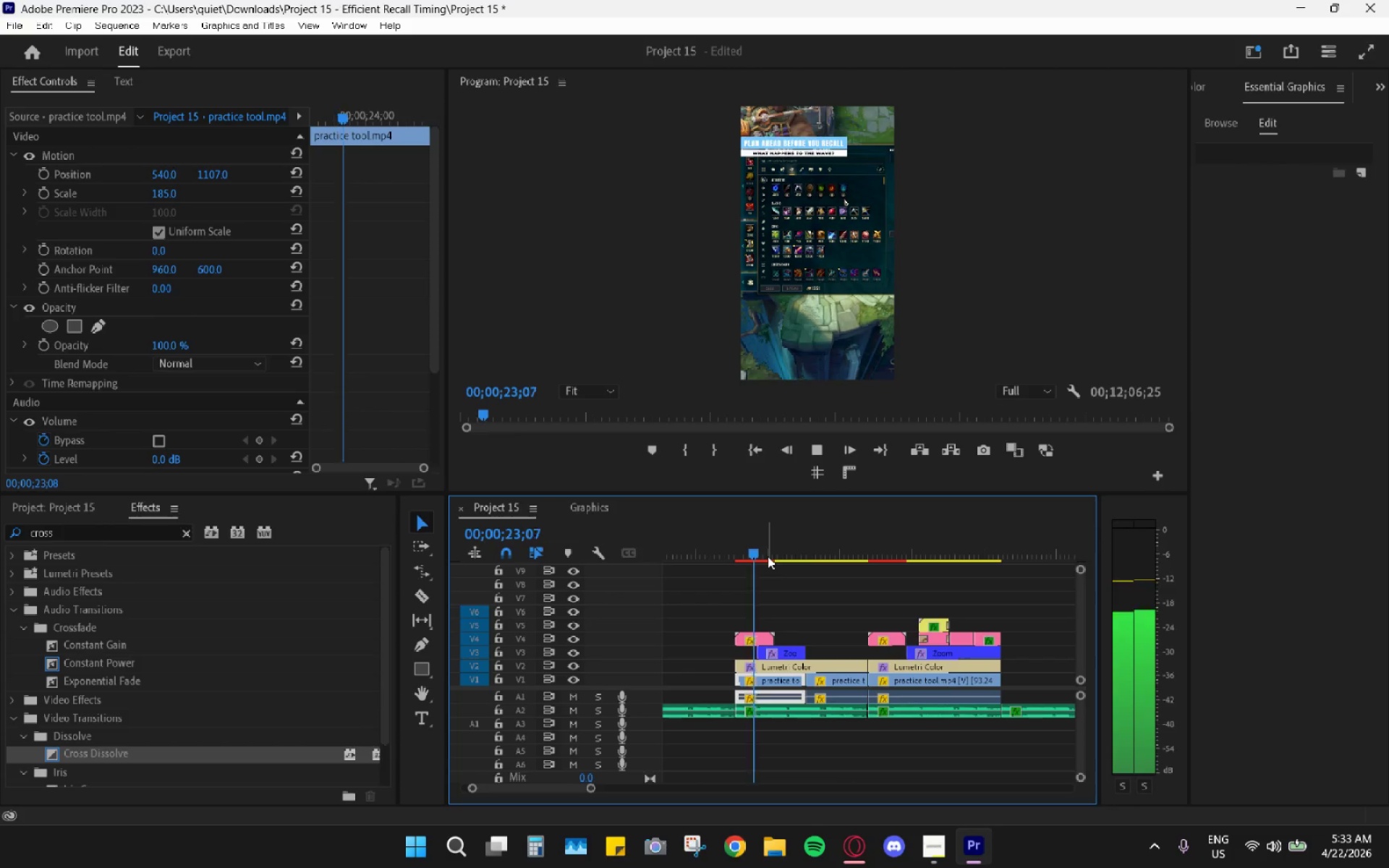 
key(Space)
 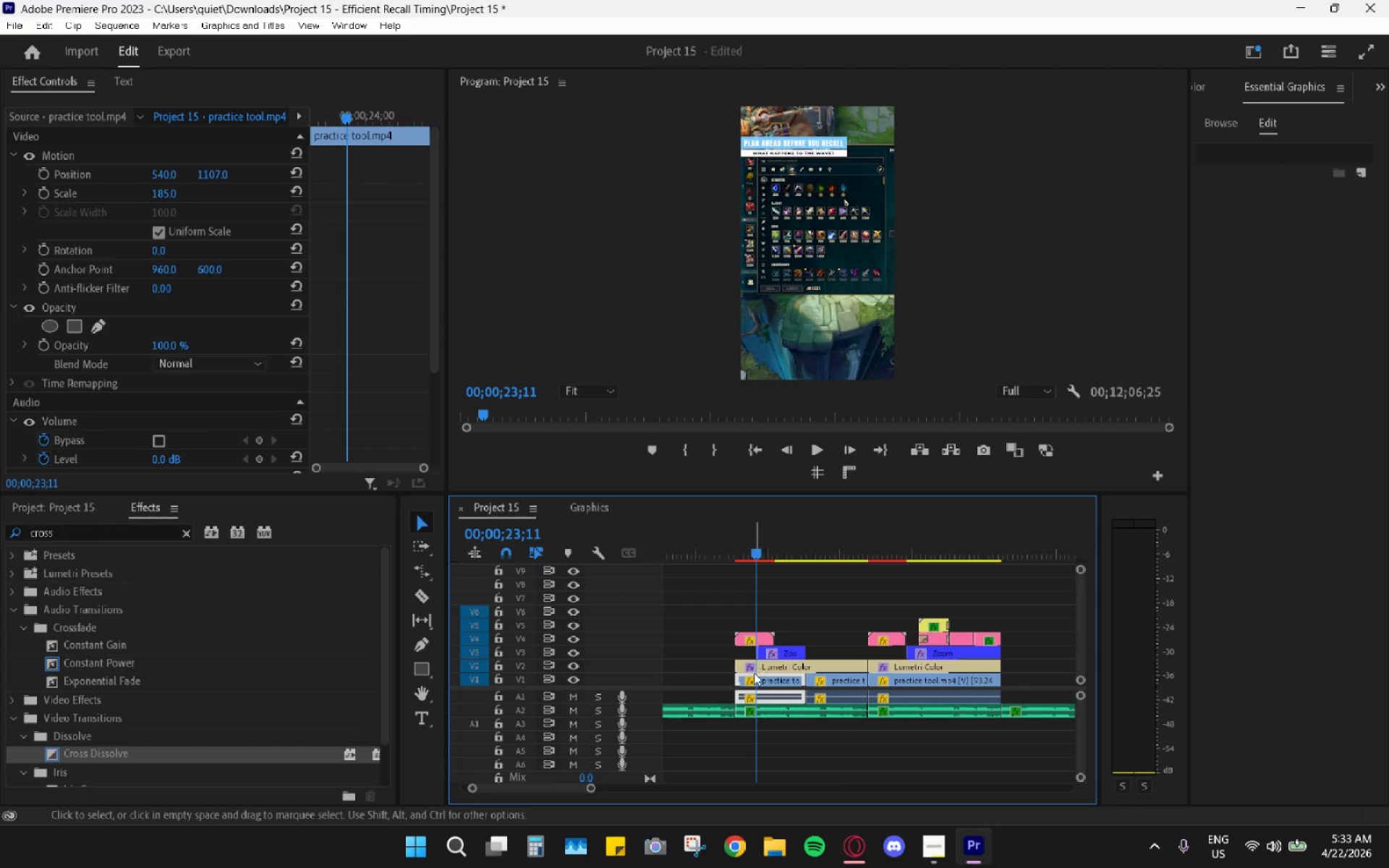 
left_click([755, 678])
 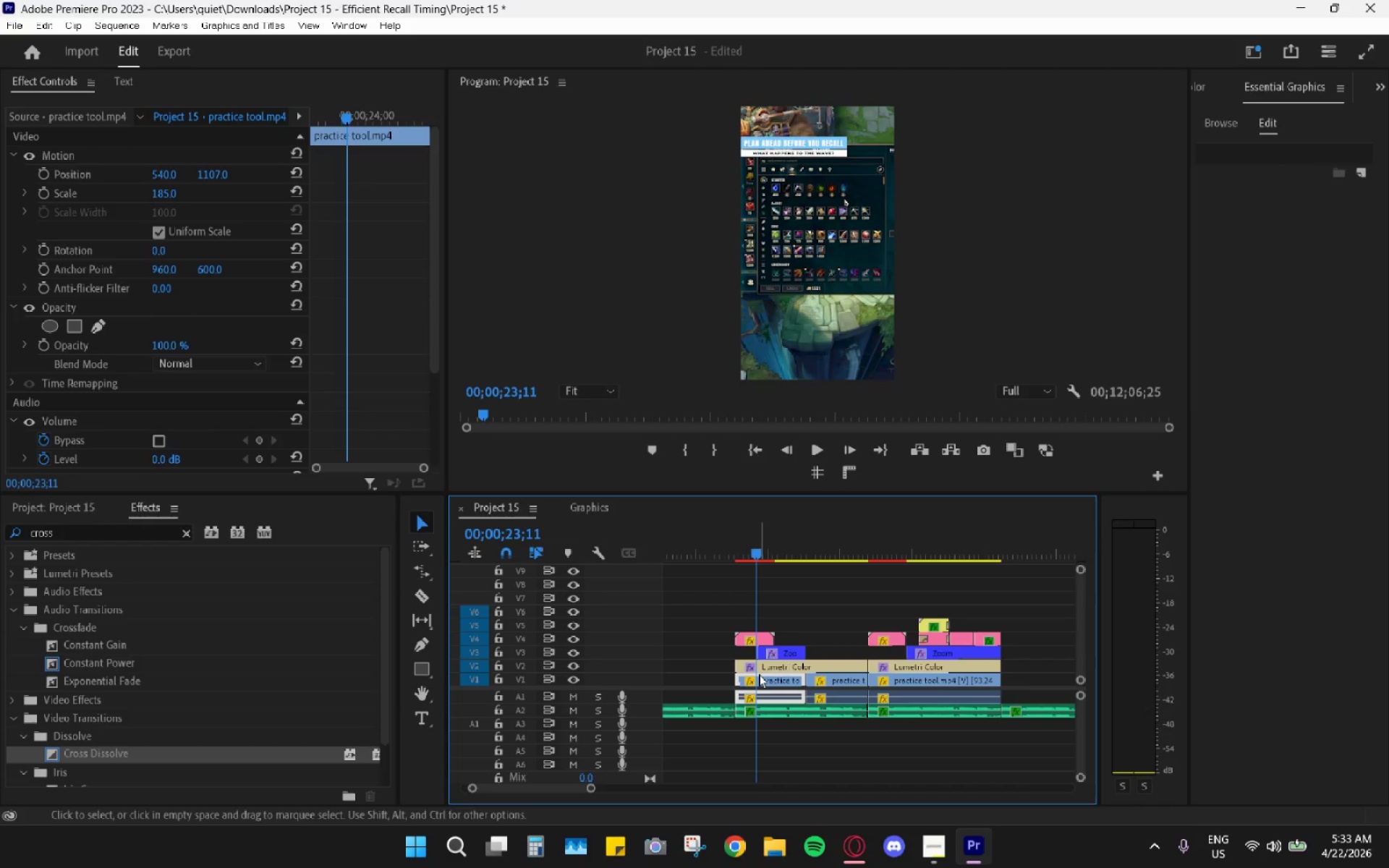 
key(C)
 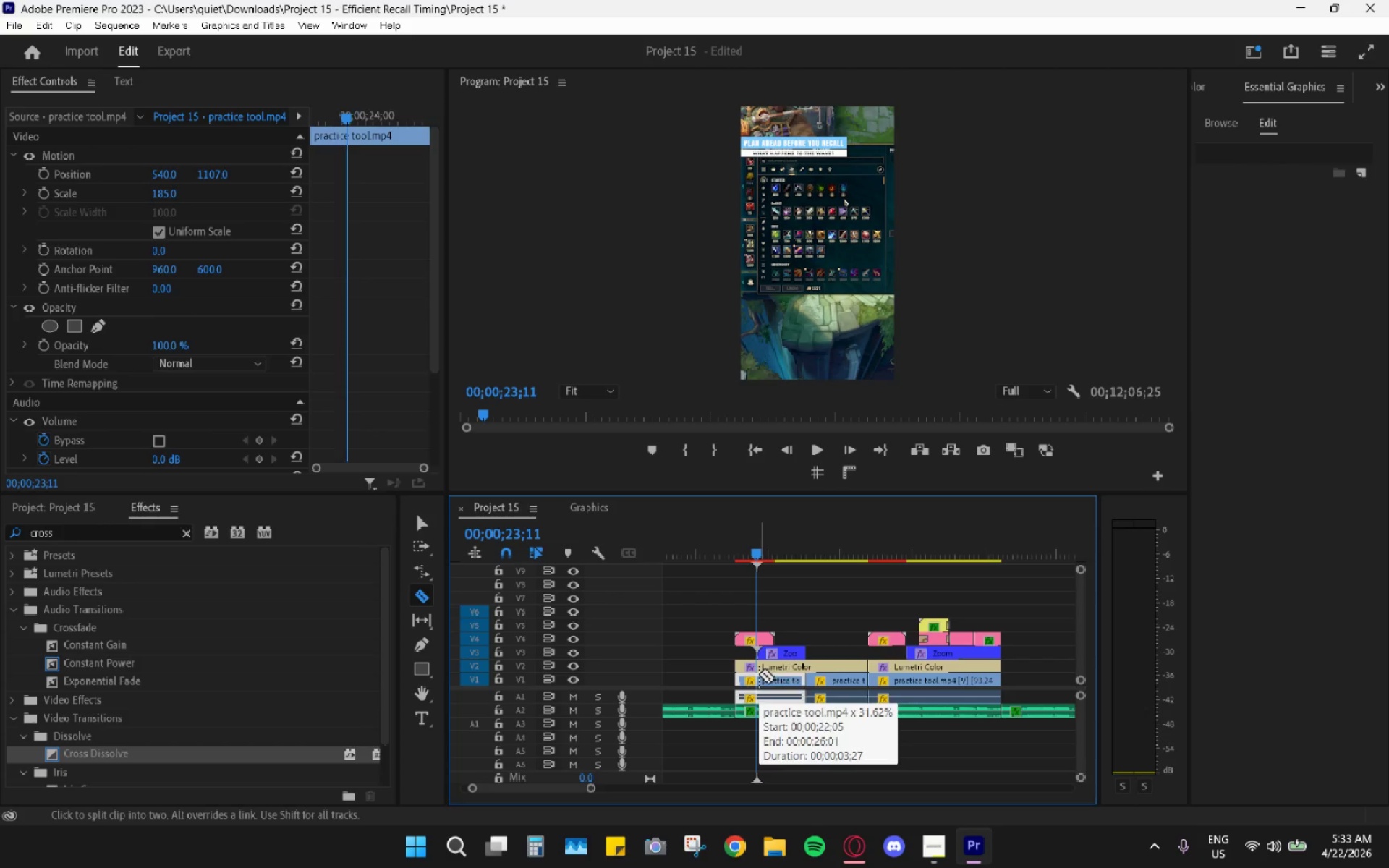 
left_click([759, 674])
 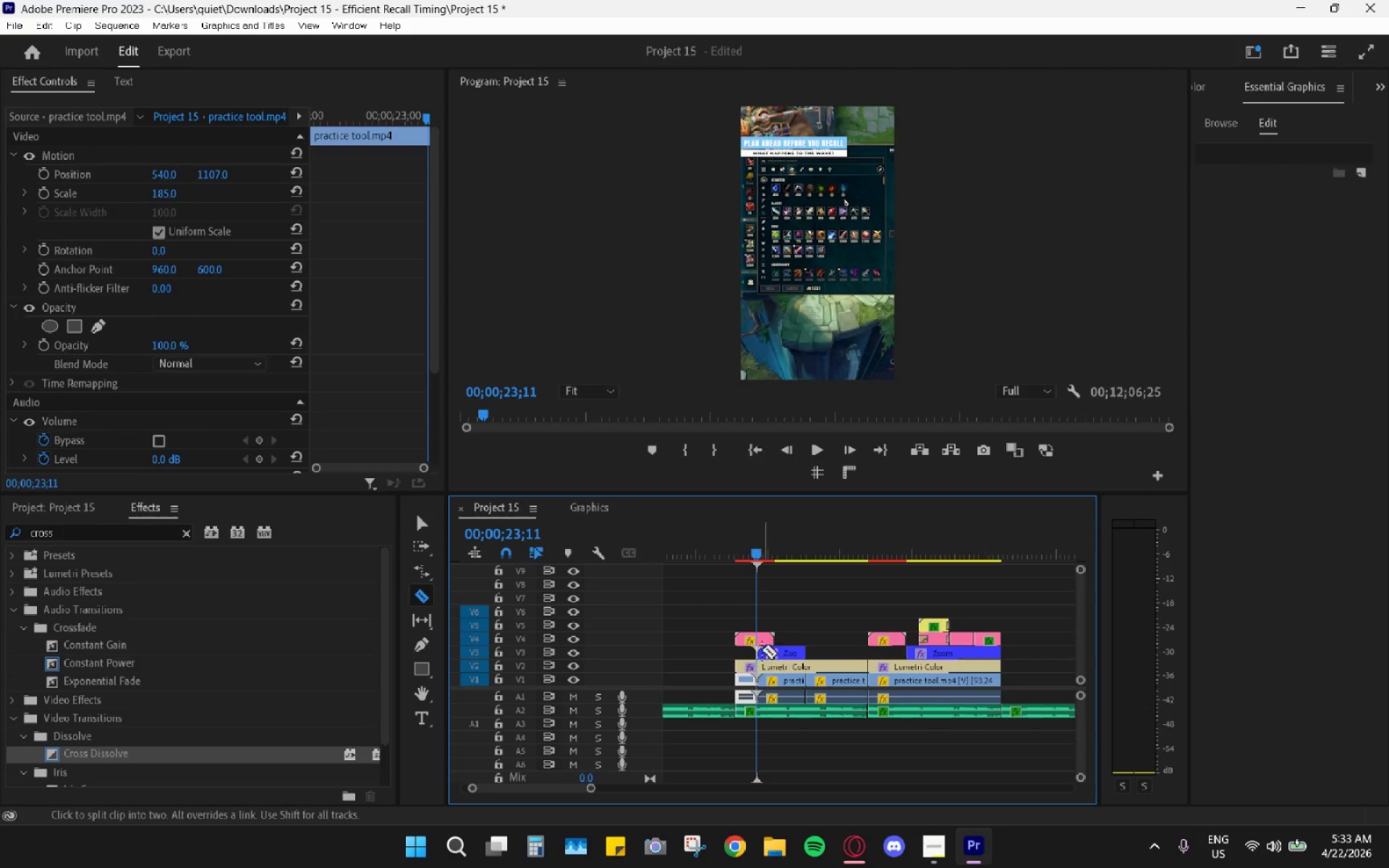 
key(V)
 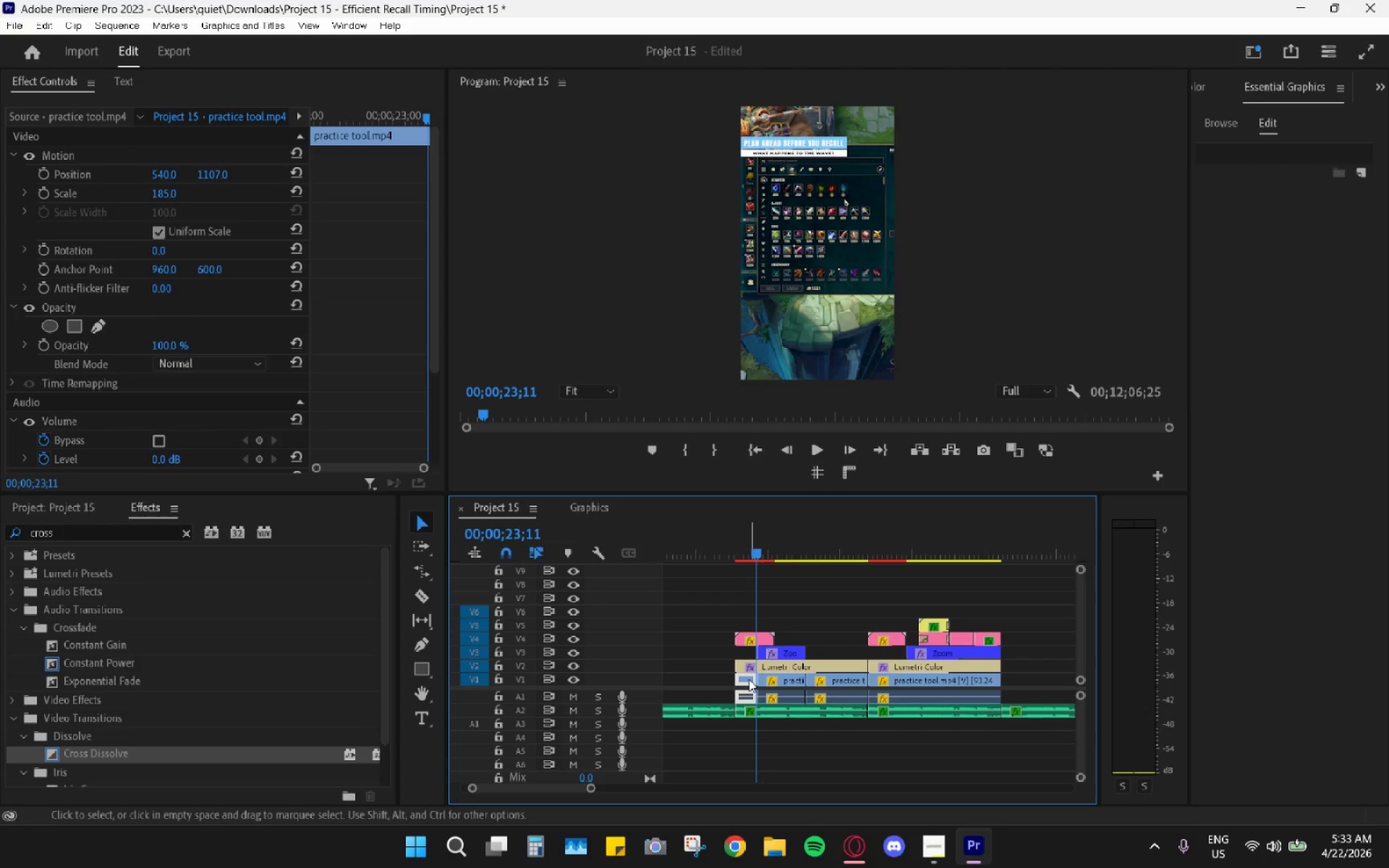 
left_click([749, 678])
 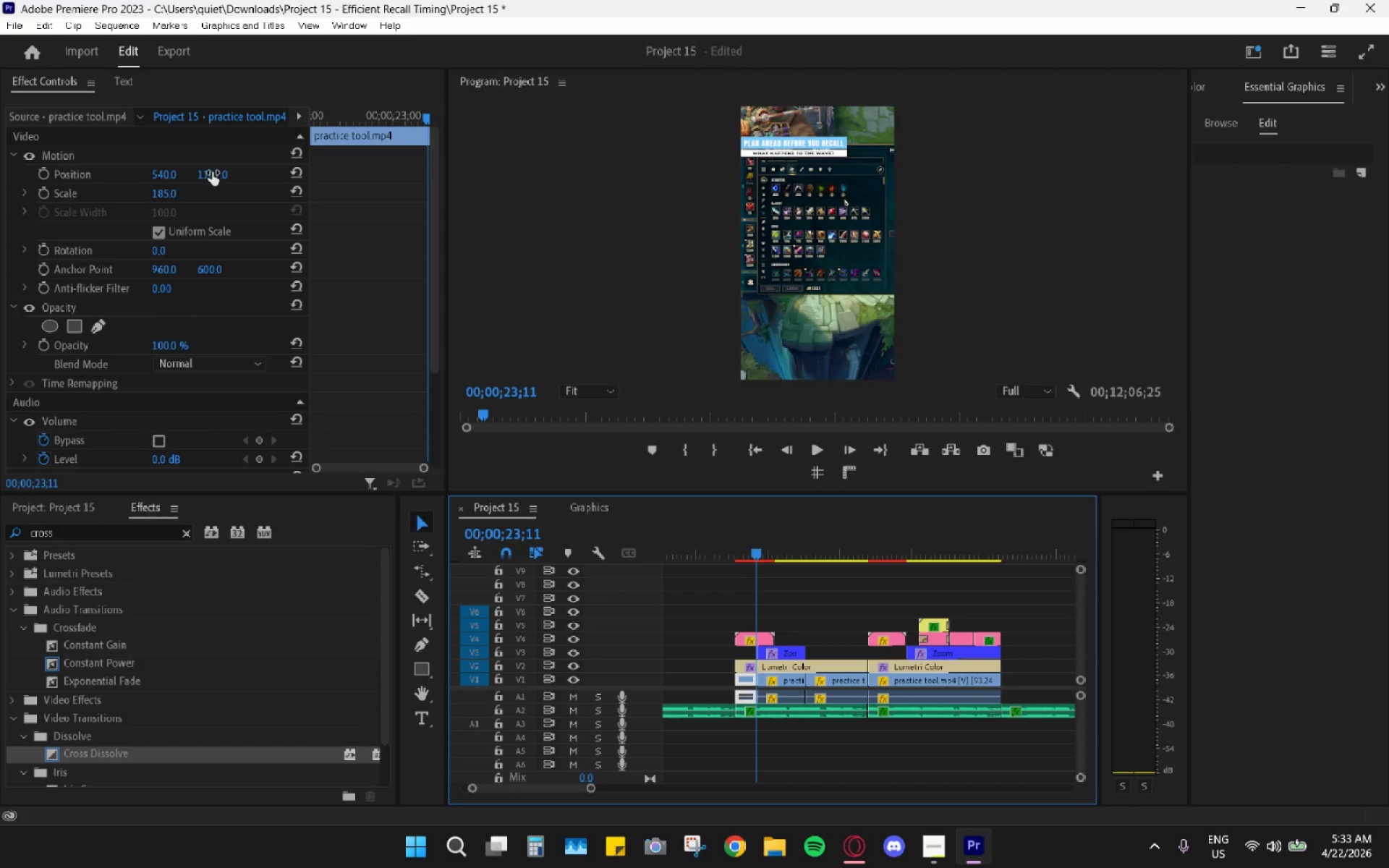 
left_click_drag(start_coordinate=[212, 172], to_coordinate=[489, 148])
 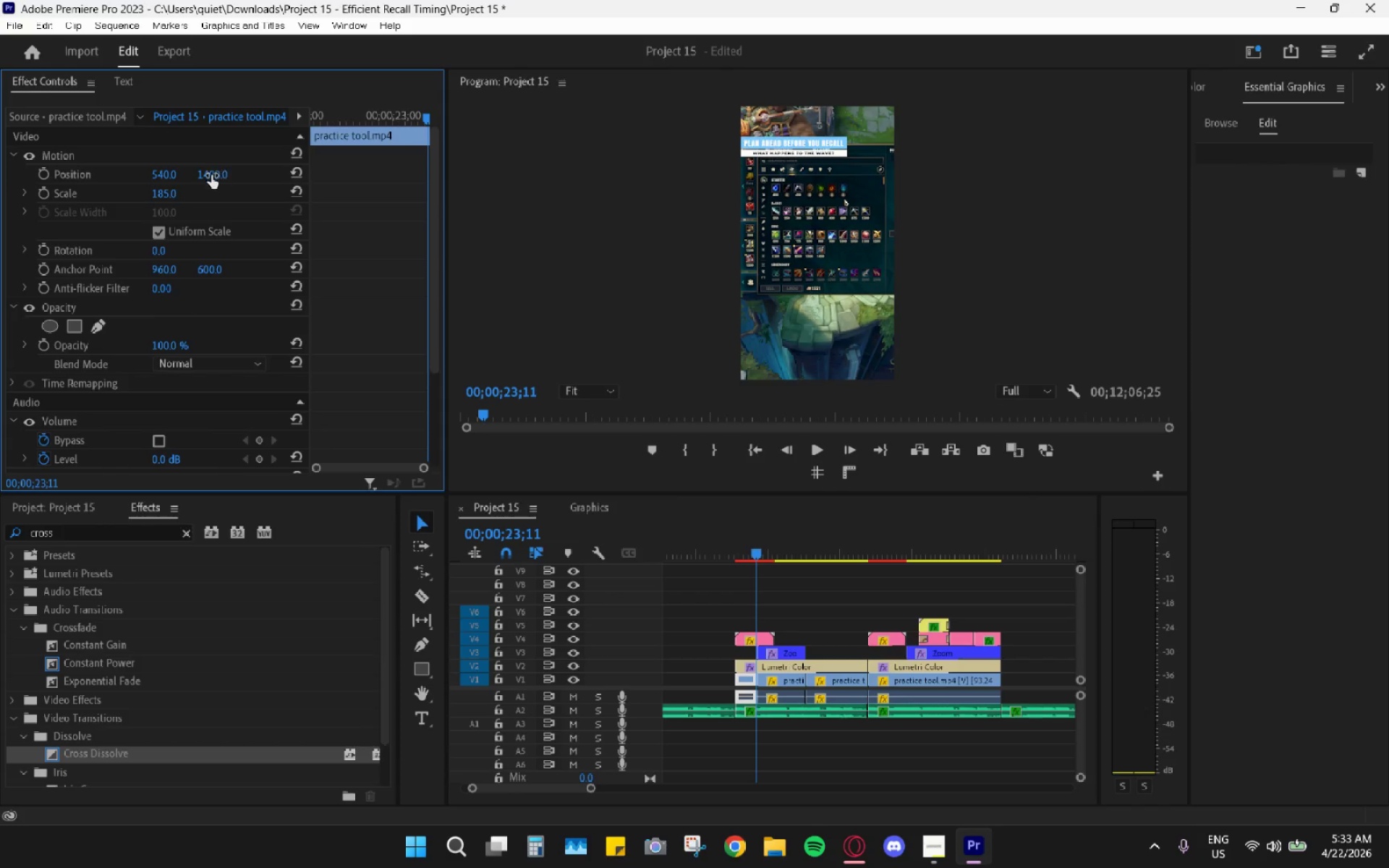 
key(Control+Z)
 